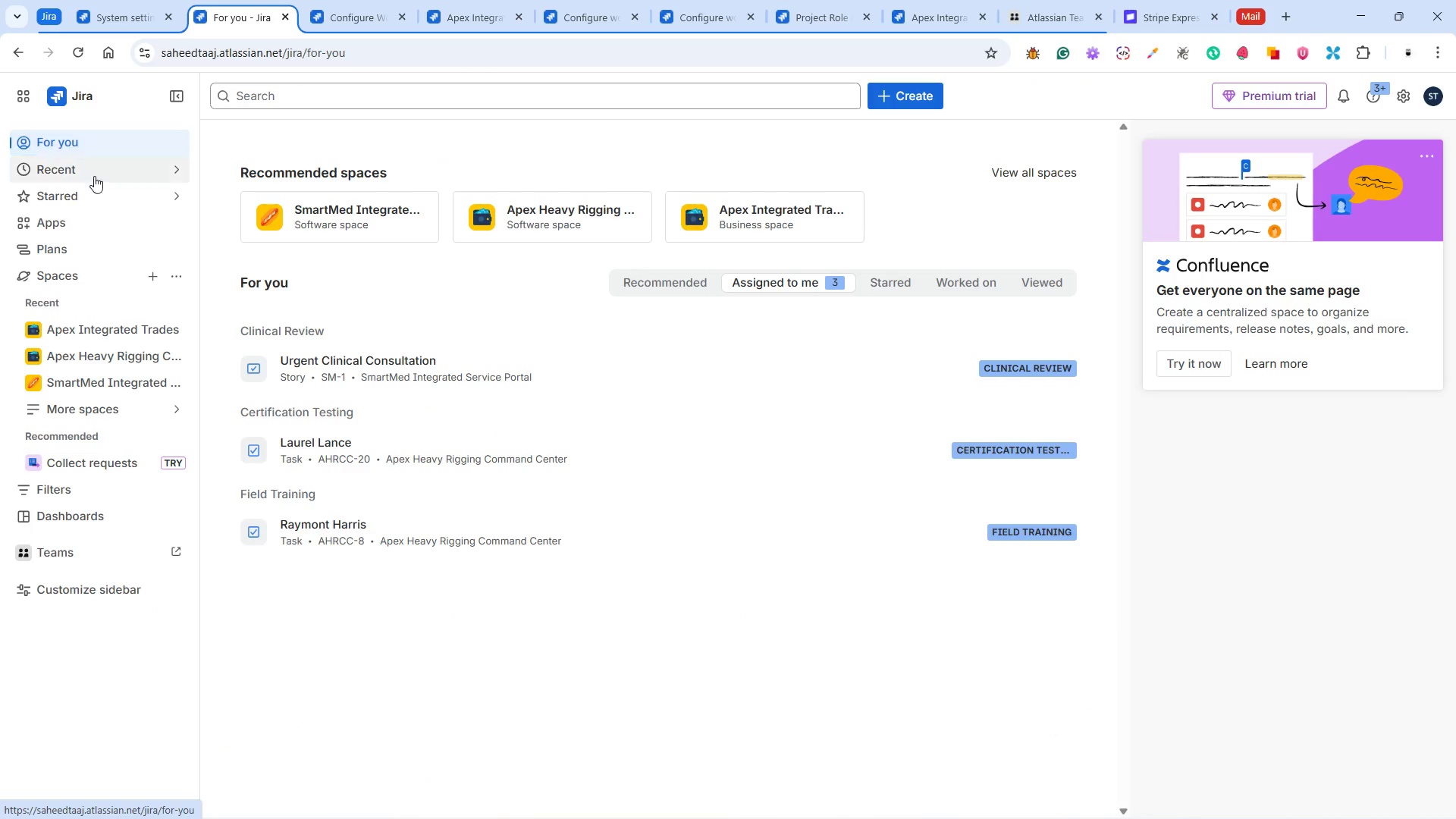 
left_click([85, 330])
 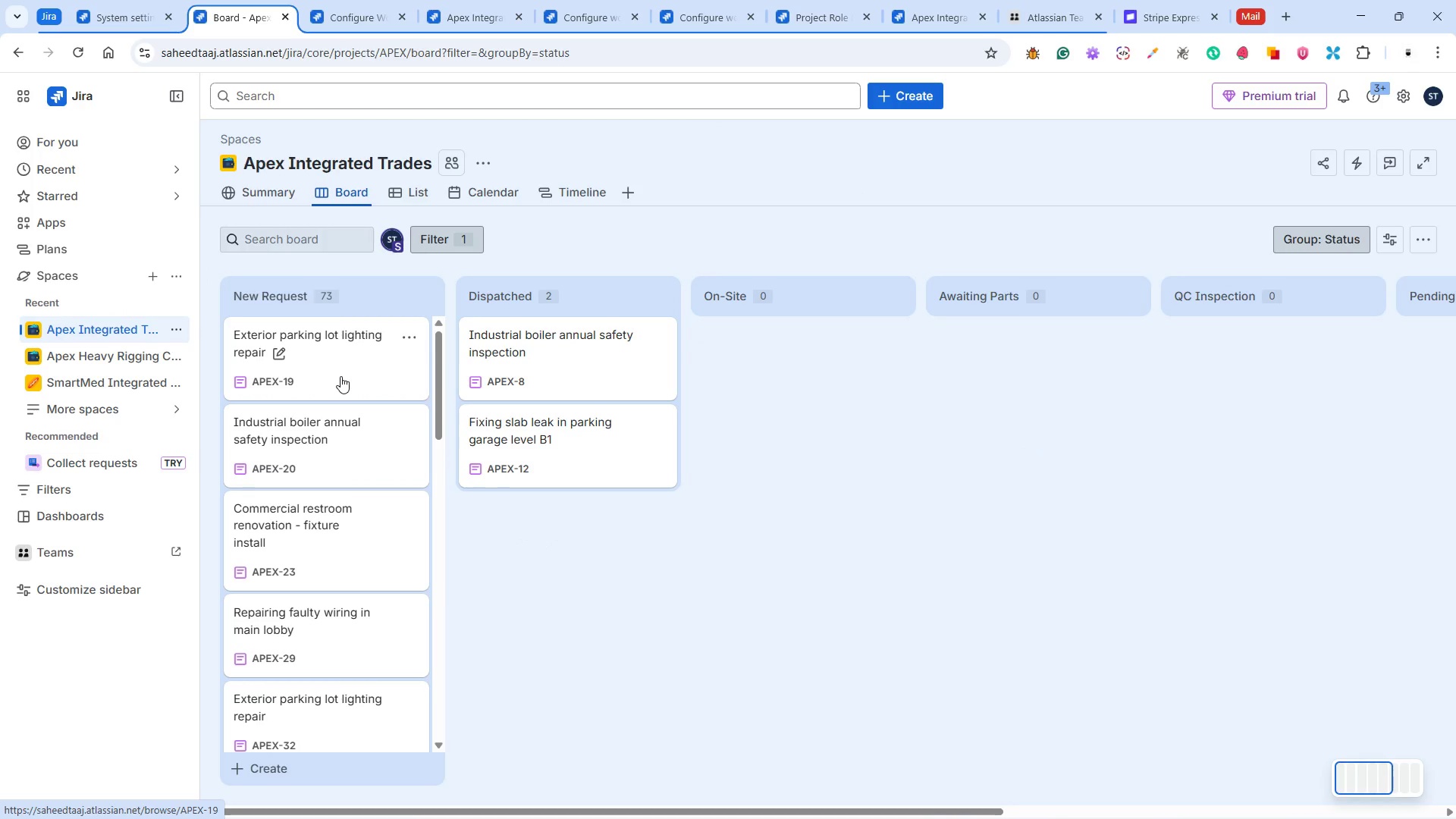 
wait(11.98)
 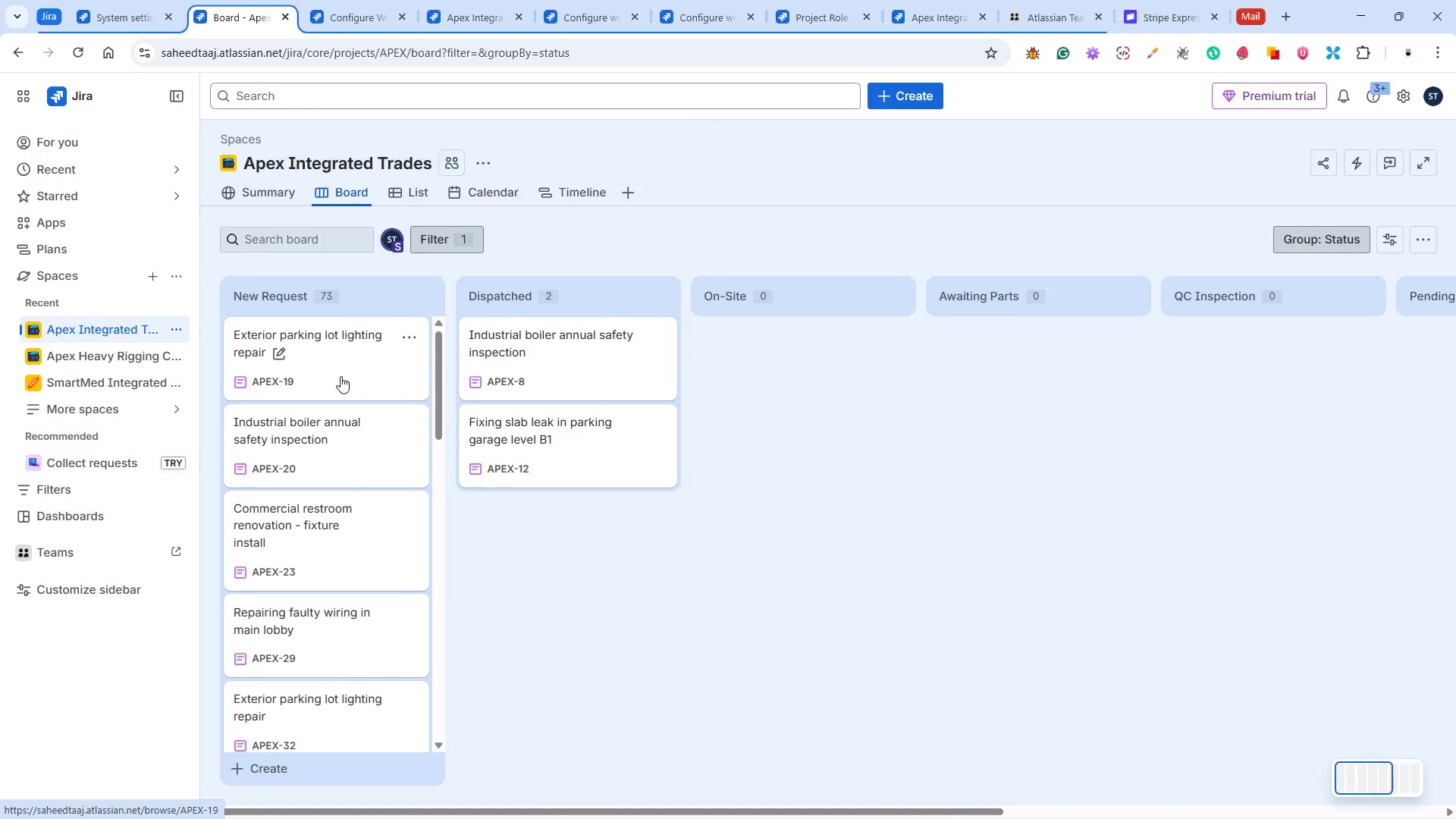 
left_click([368, 361])
 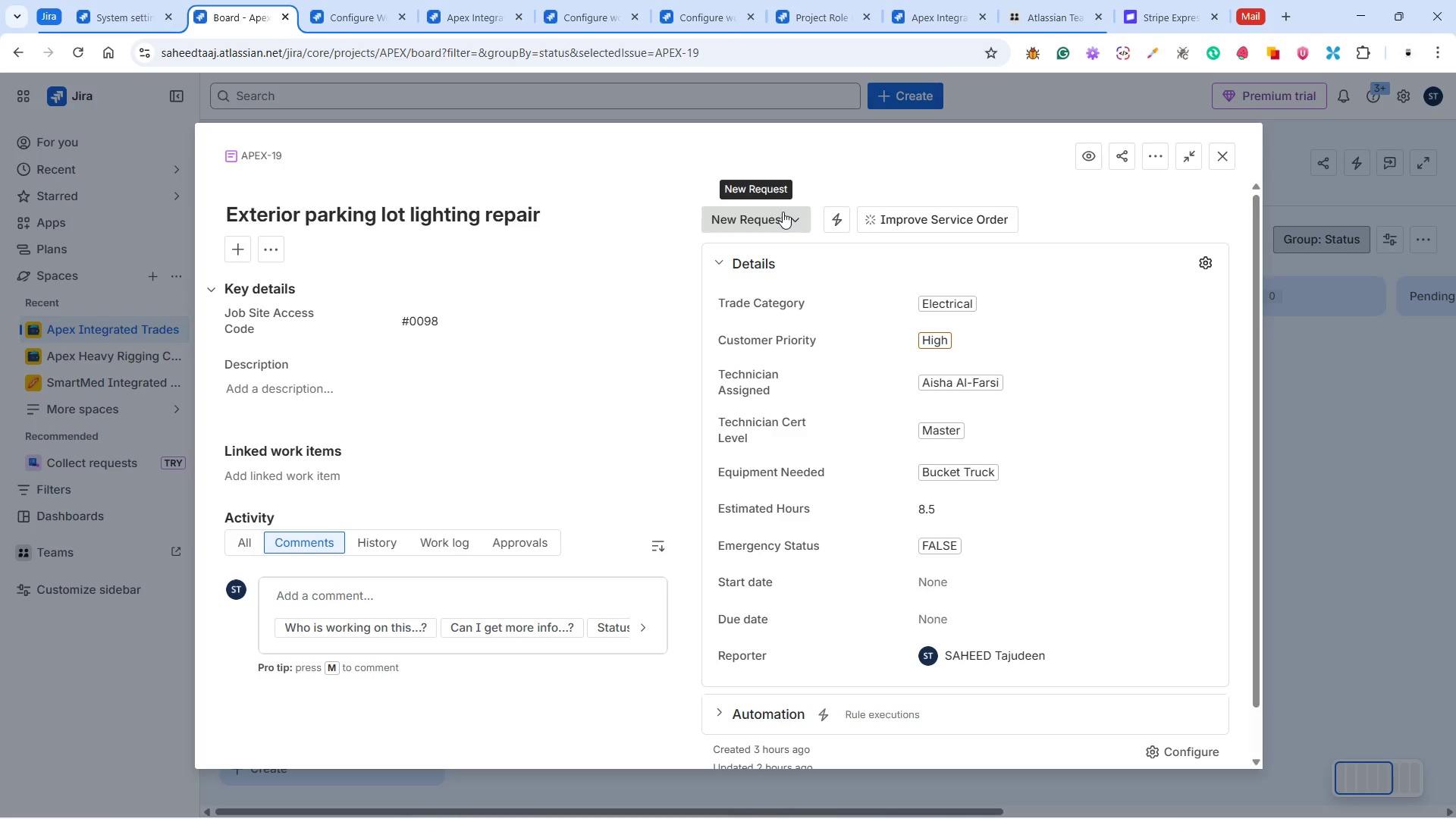 
wait(13.88)
 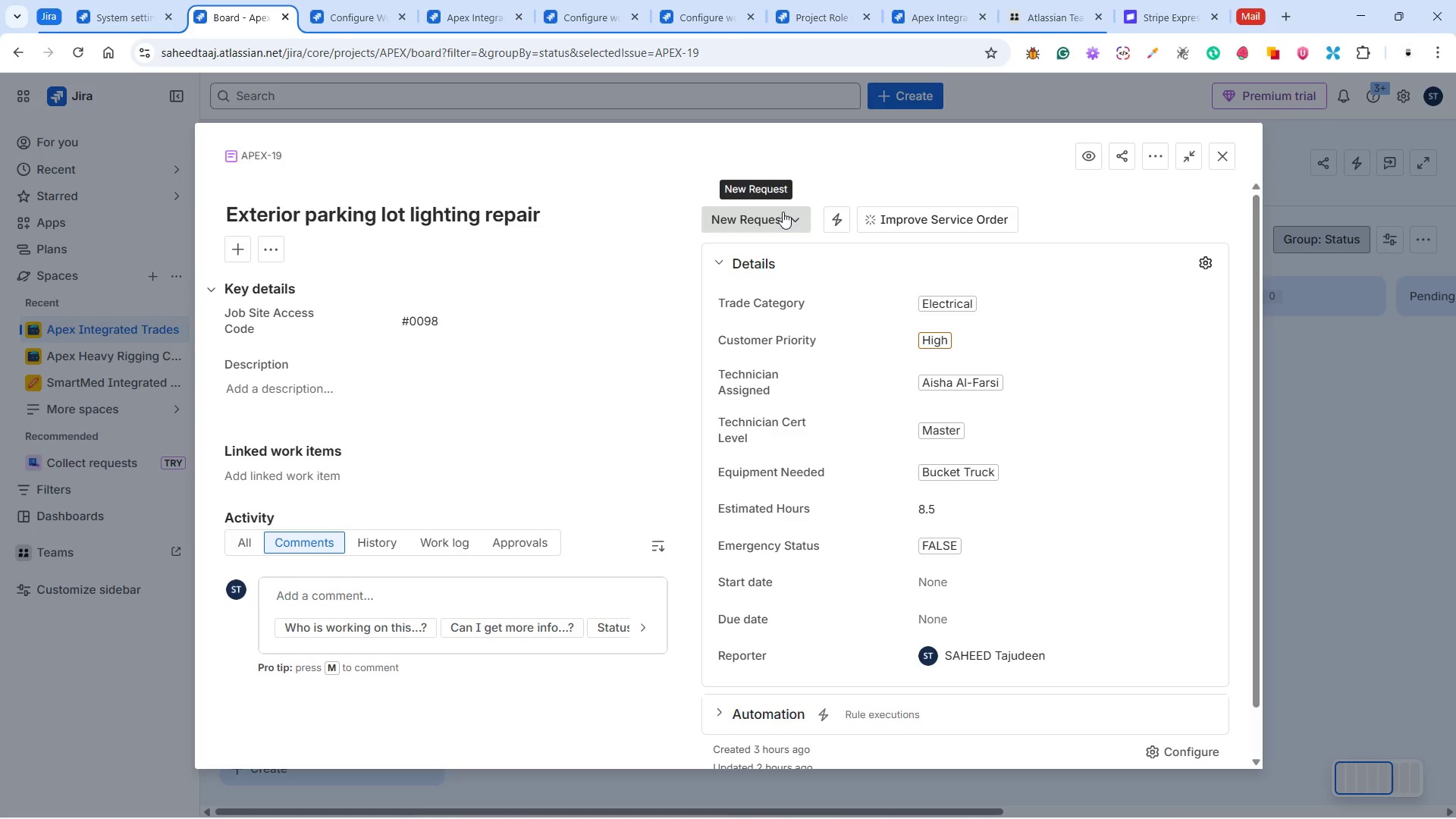 
left_click([783, 212])
 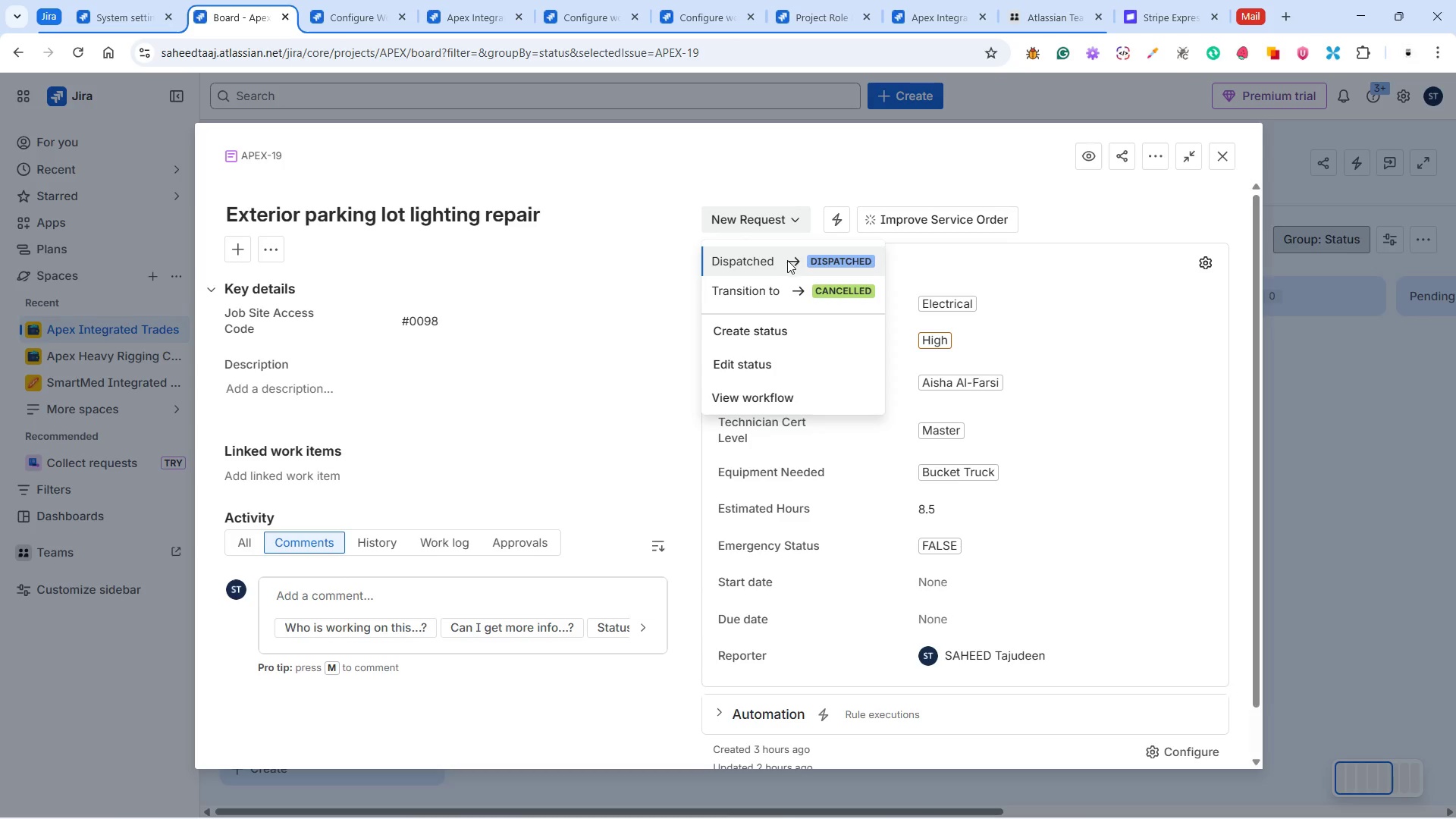 
left_click([778, 256])
 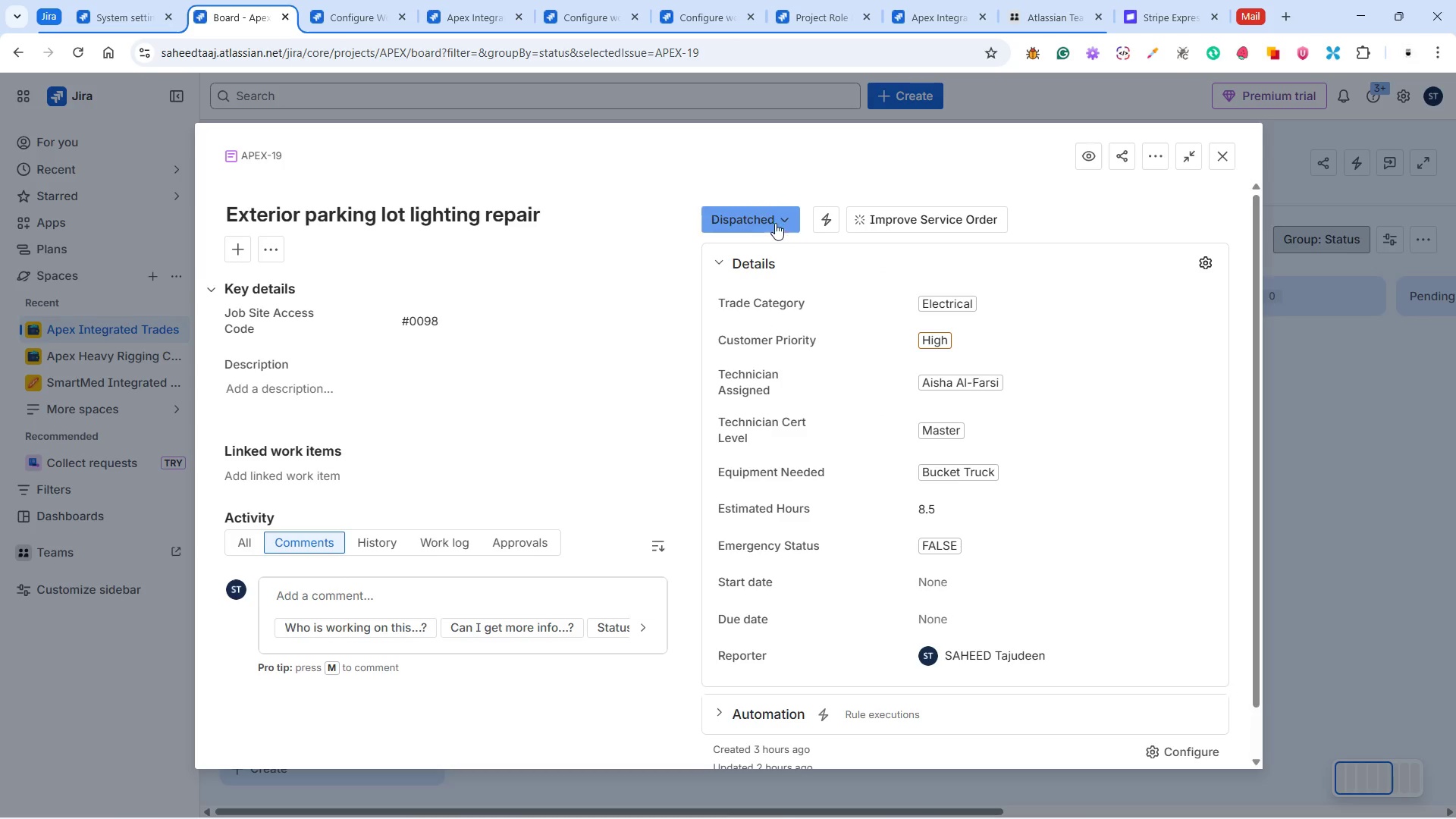 
left_click([777, 224])
 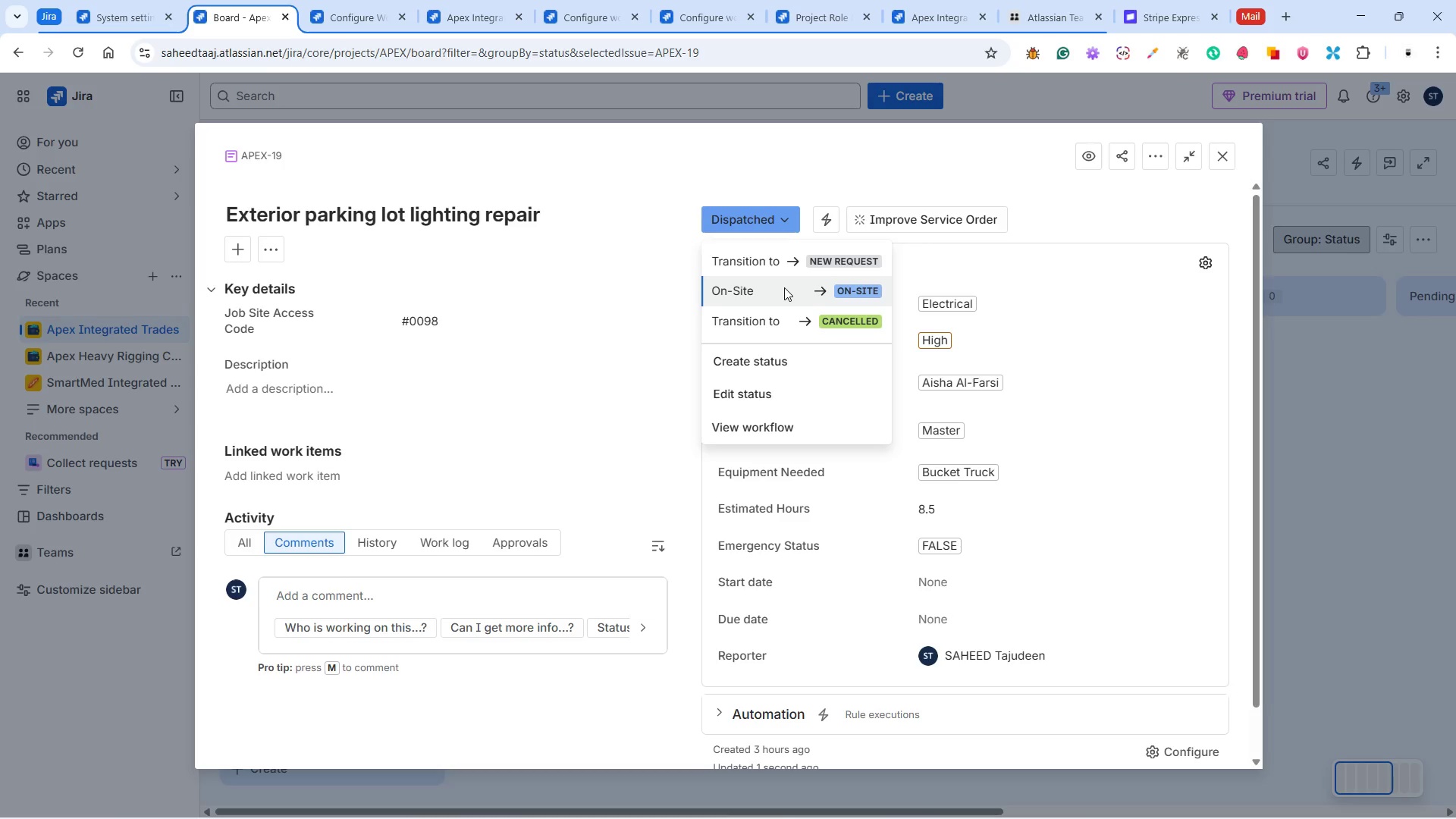 
wait(11.11)
 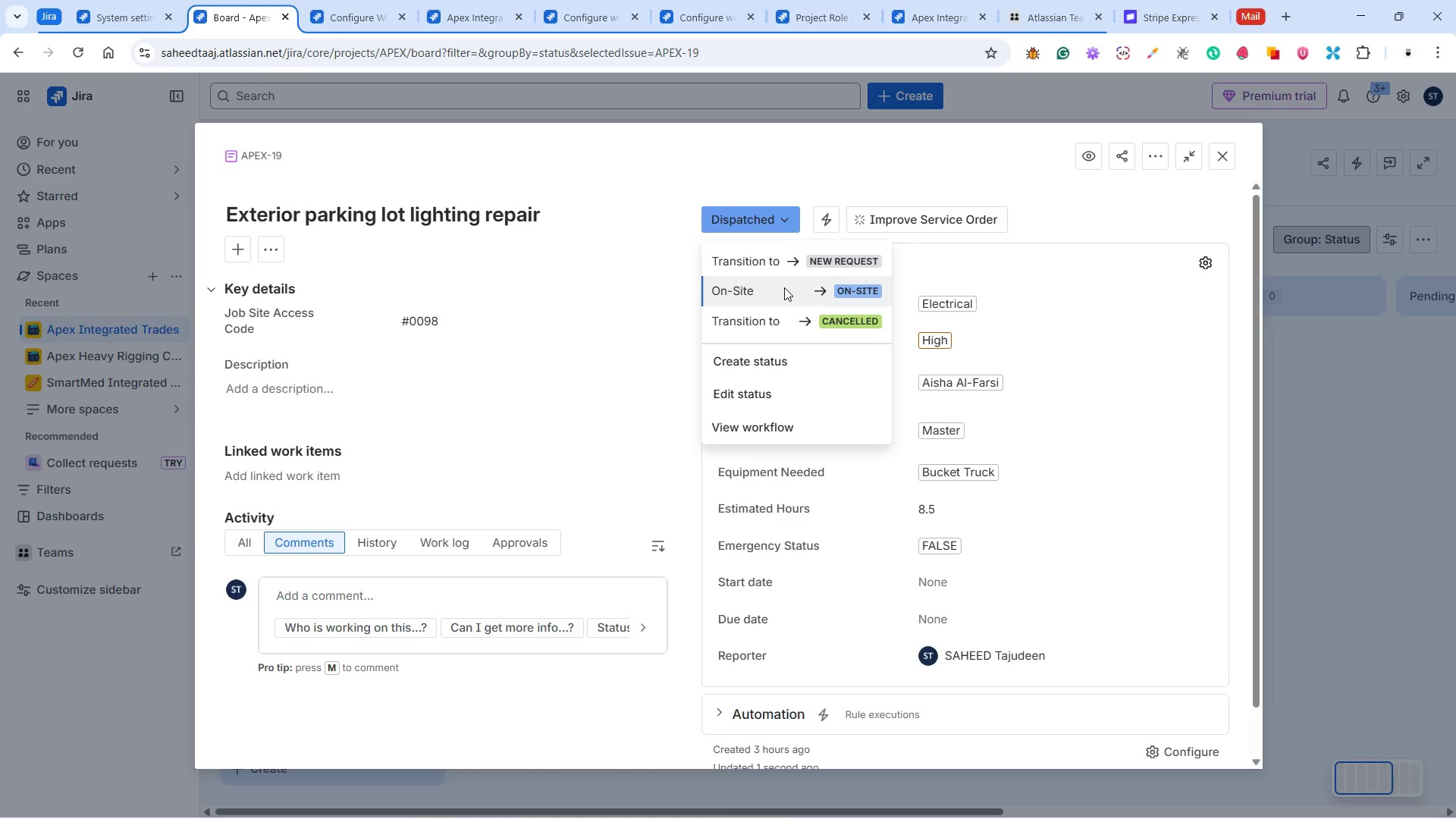 
left_click([790, 289])
 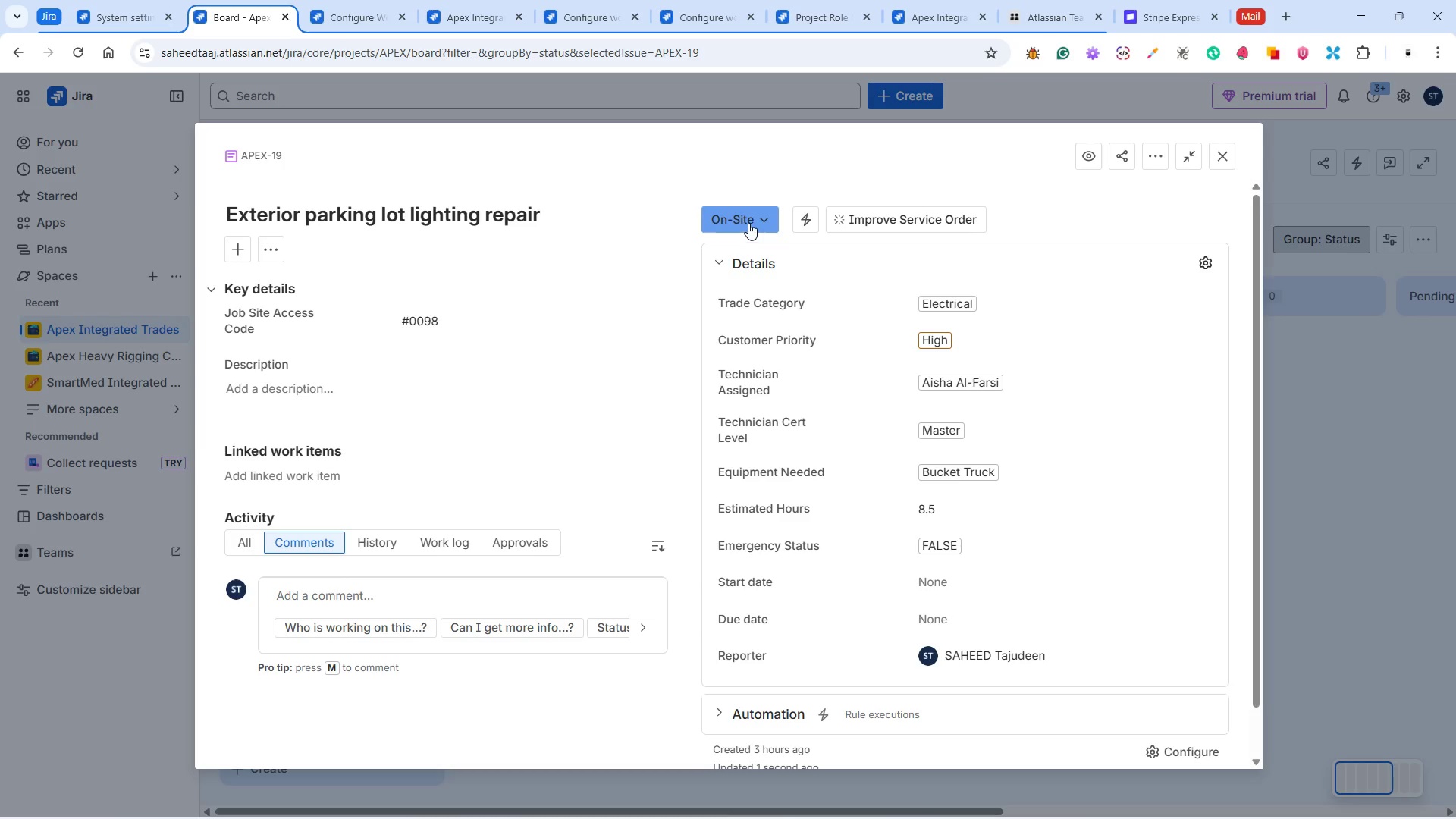 
left_click([751, 216])
 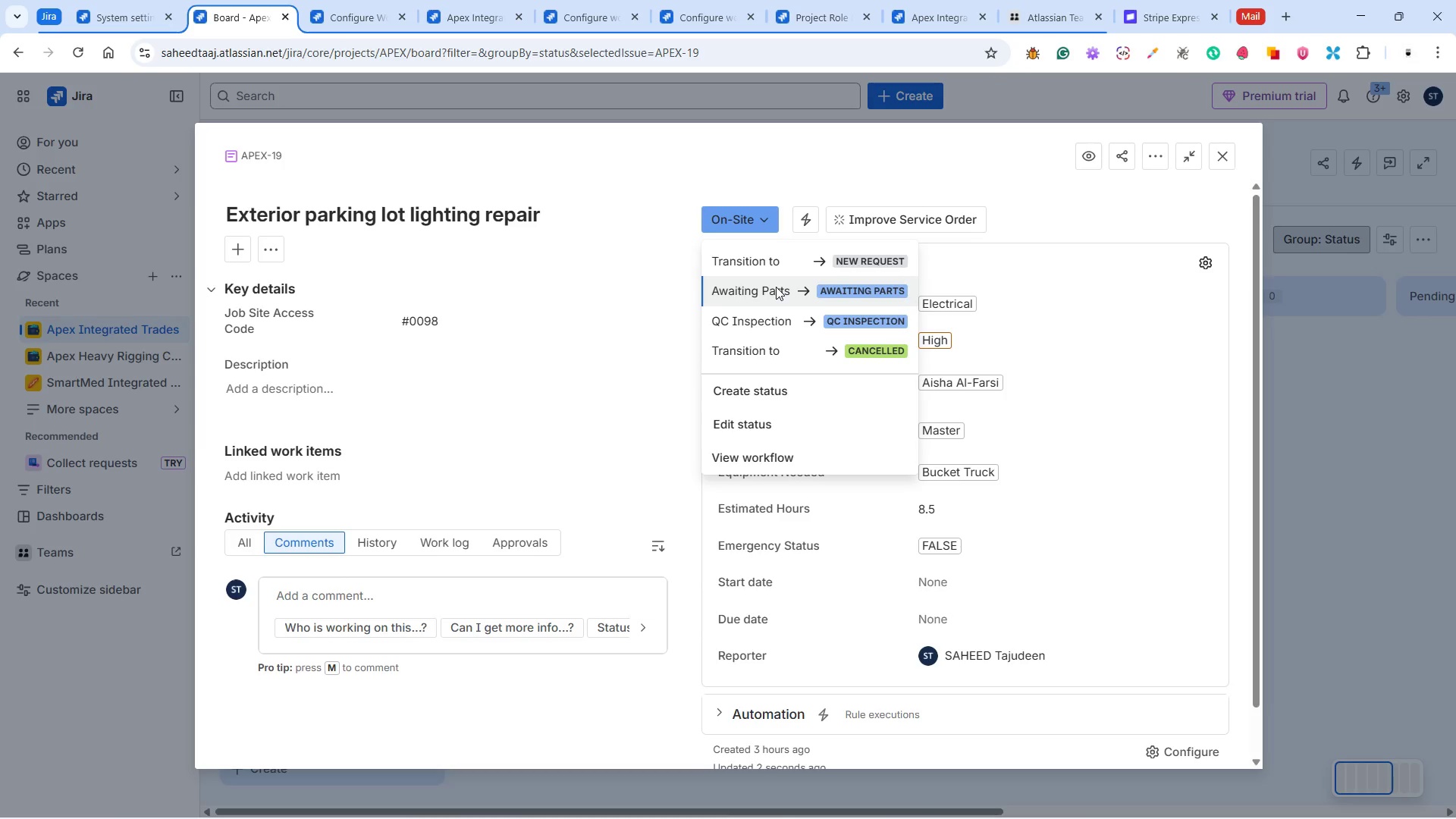 
left_click([776, 287])
 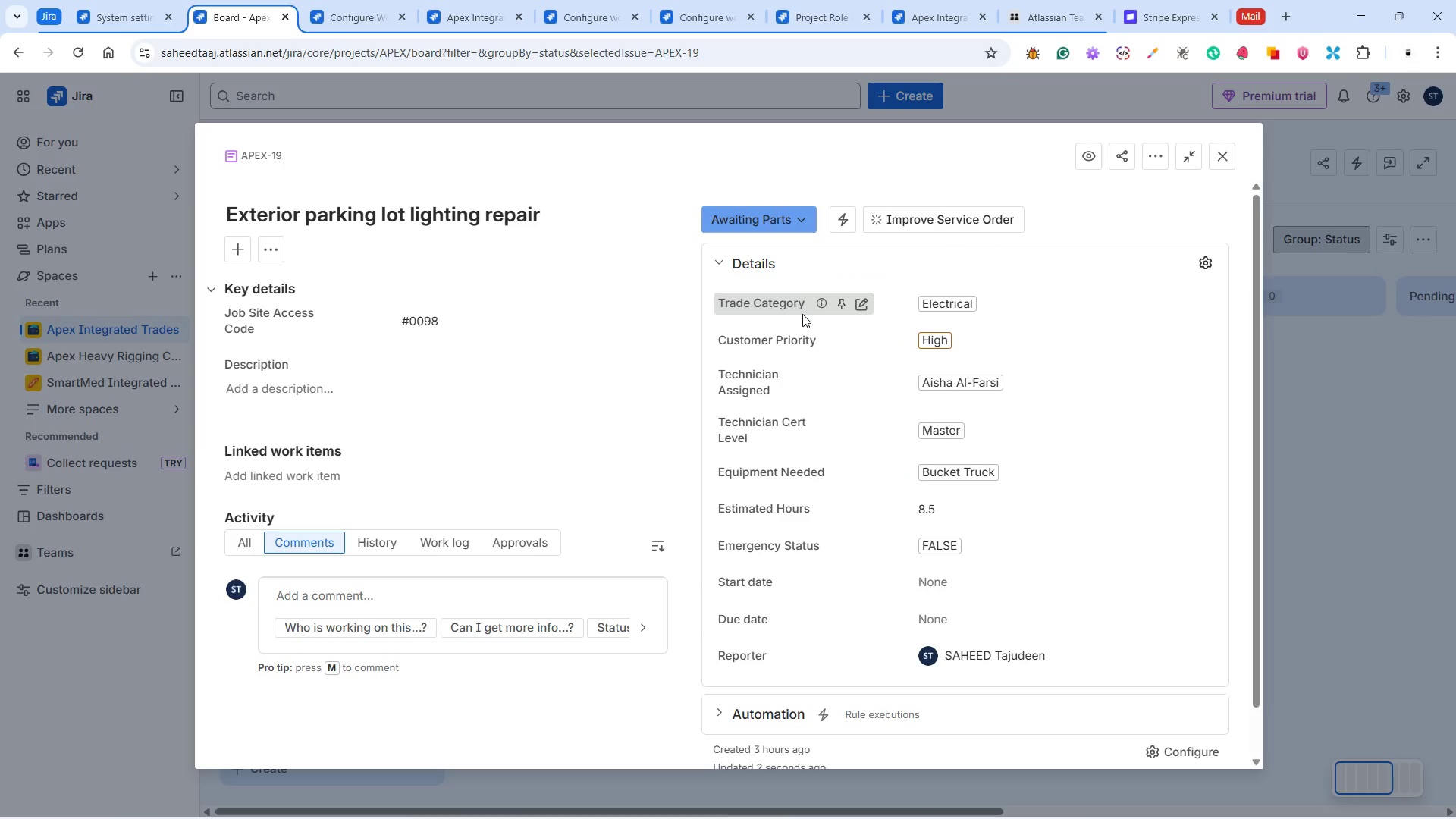 
scroll: coordinate [830, 341], scroll_direction: down, amount: 5.0
 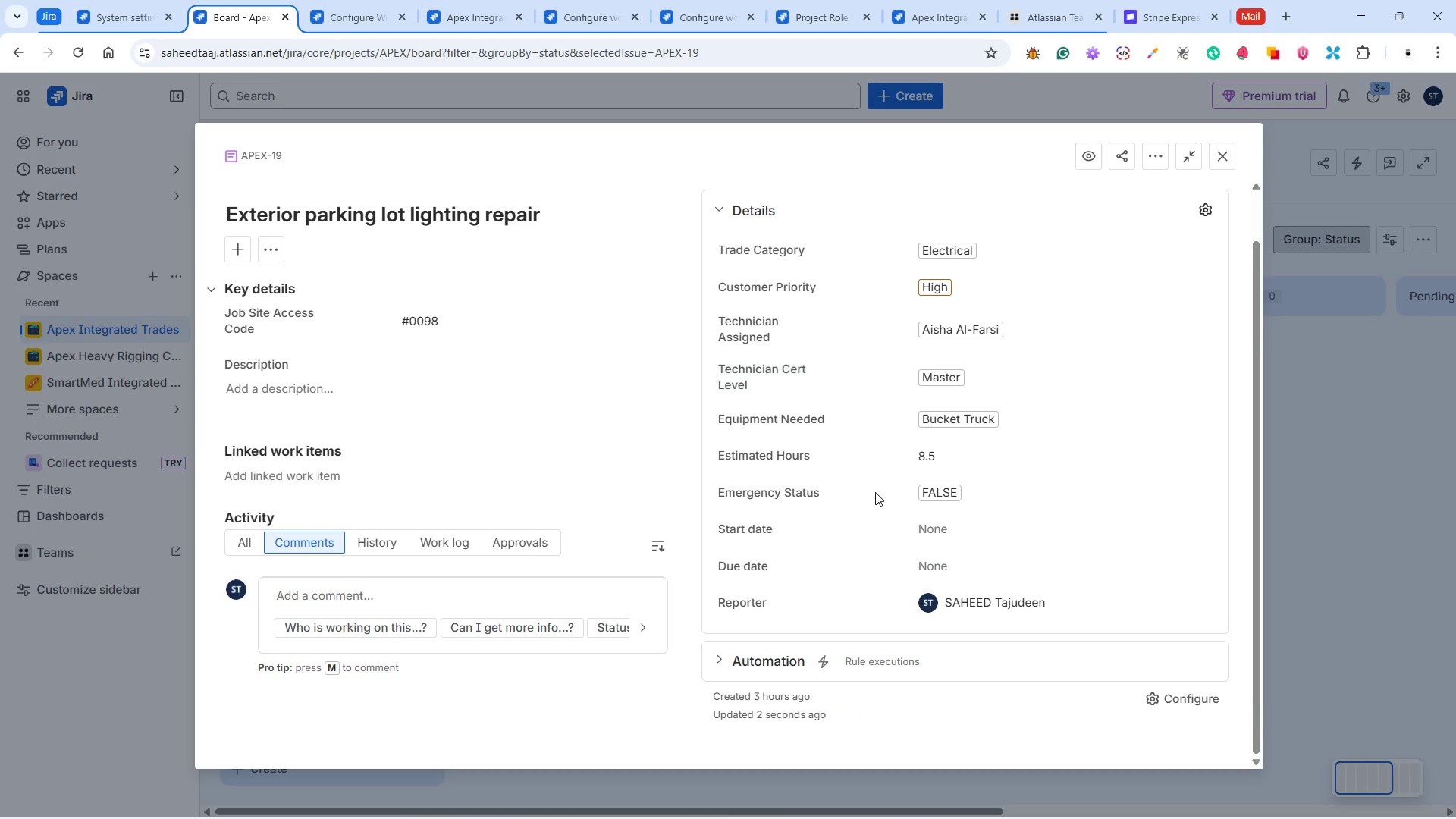 
mouse_move([890, 511])
 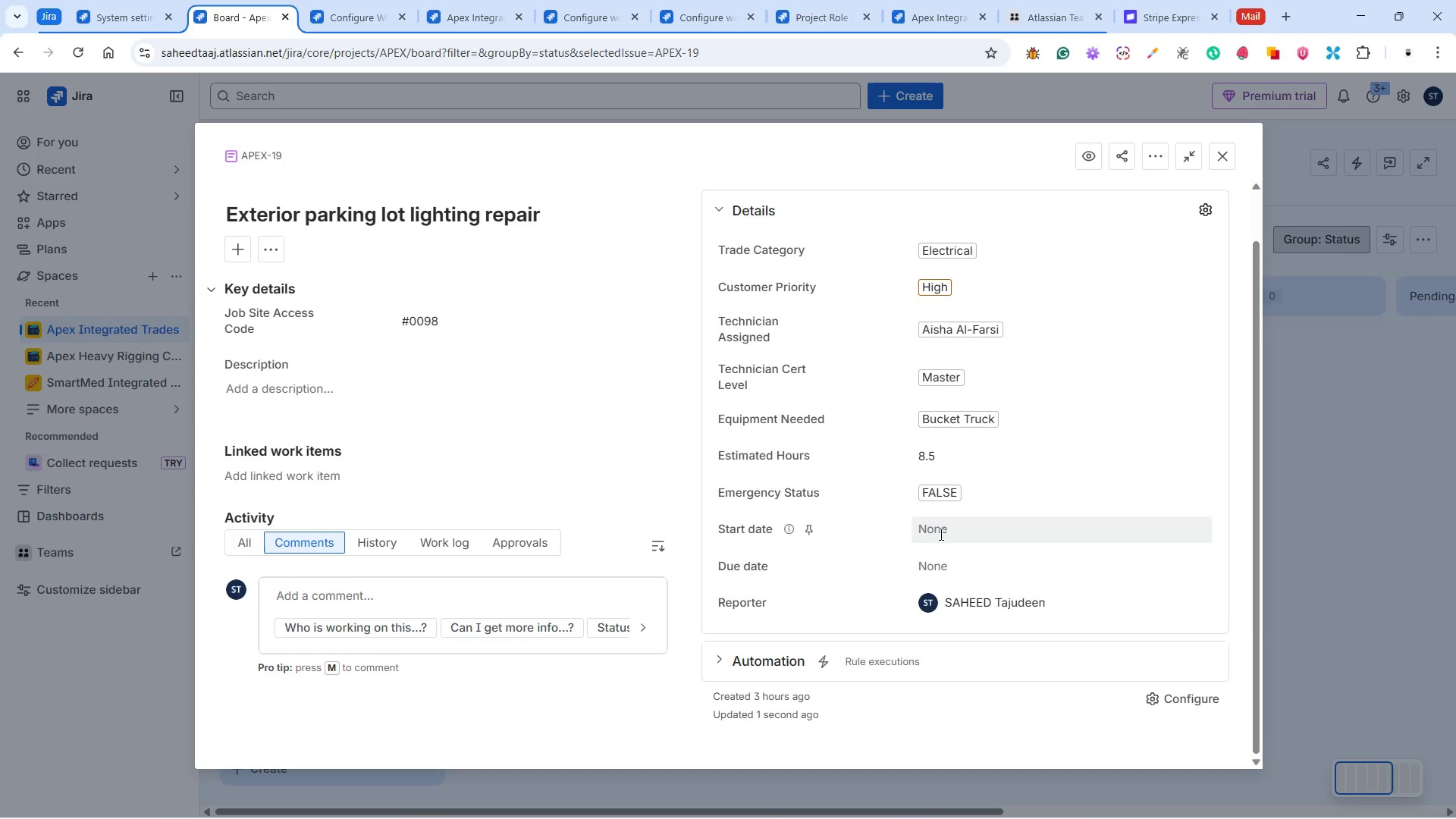 
left_click([939, 533])
 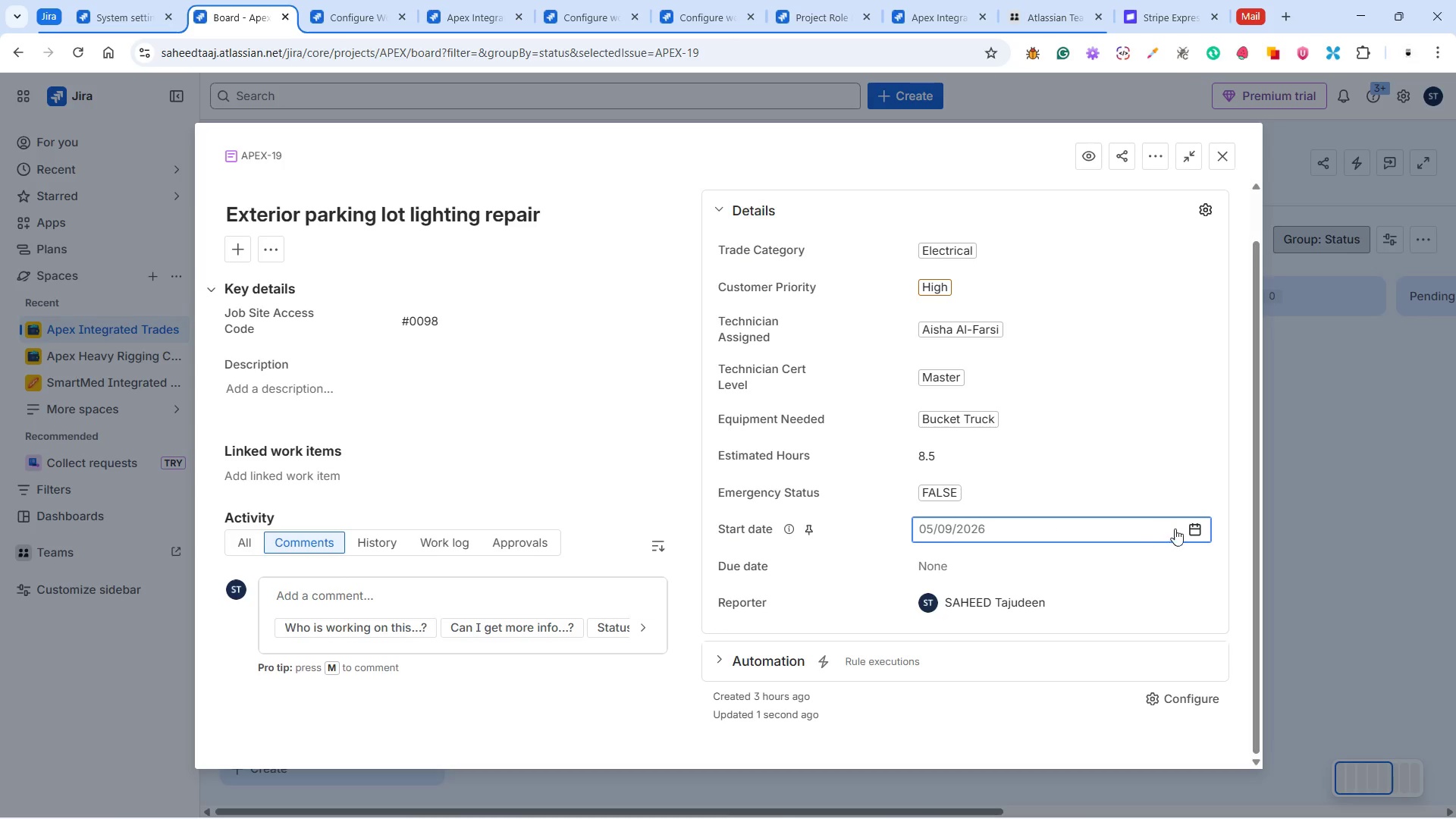 
left_click([1196, 529])
 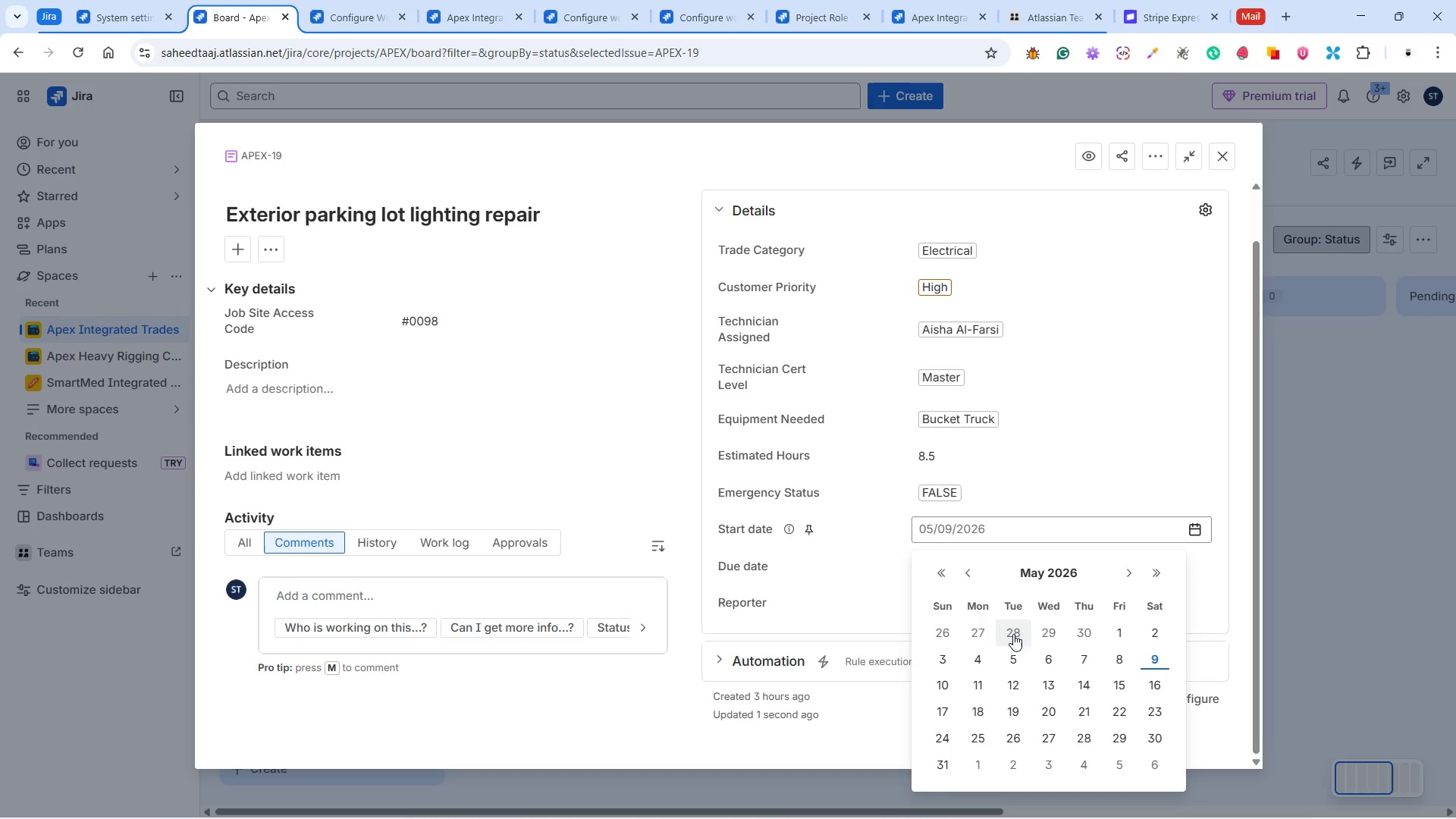 
left_click([952, 629])
 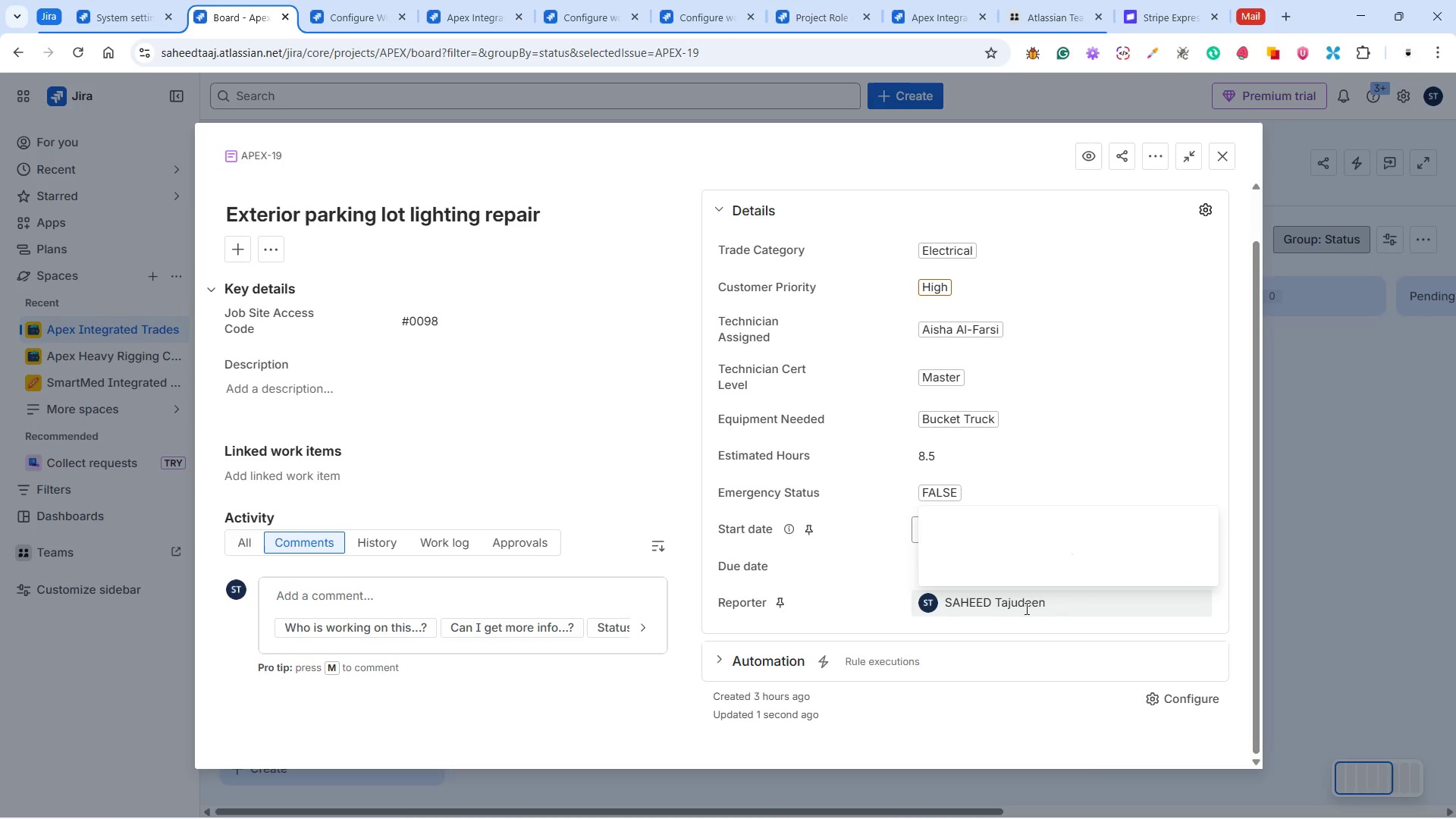 
scroll: coordinate [1091, 337], scroll_direction: up, amount: 5.0
 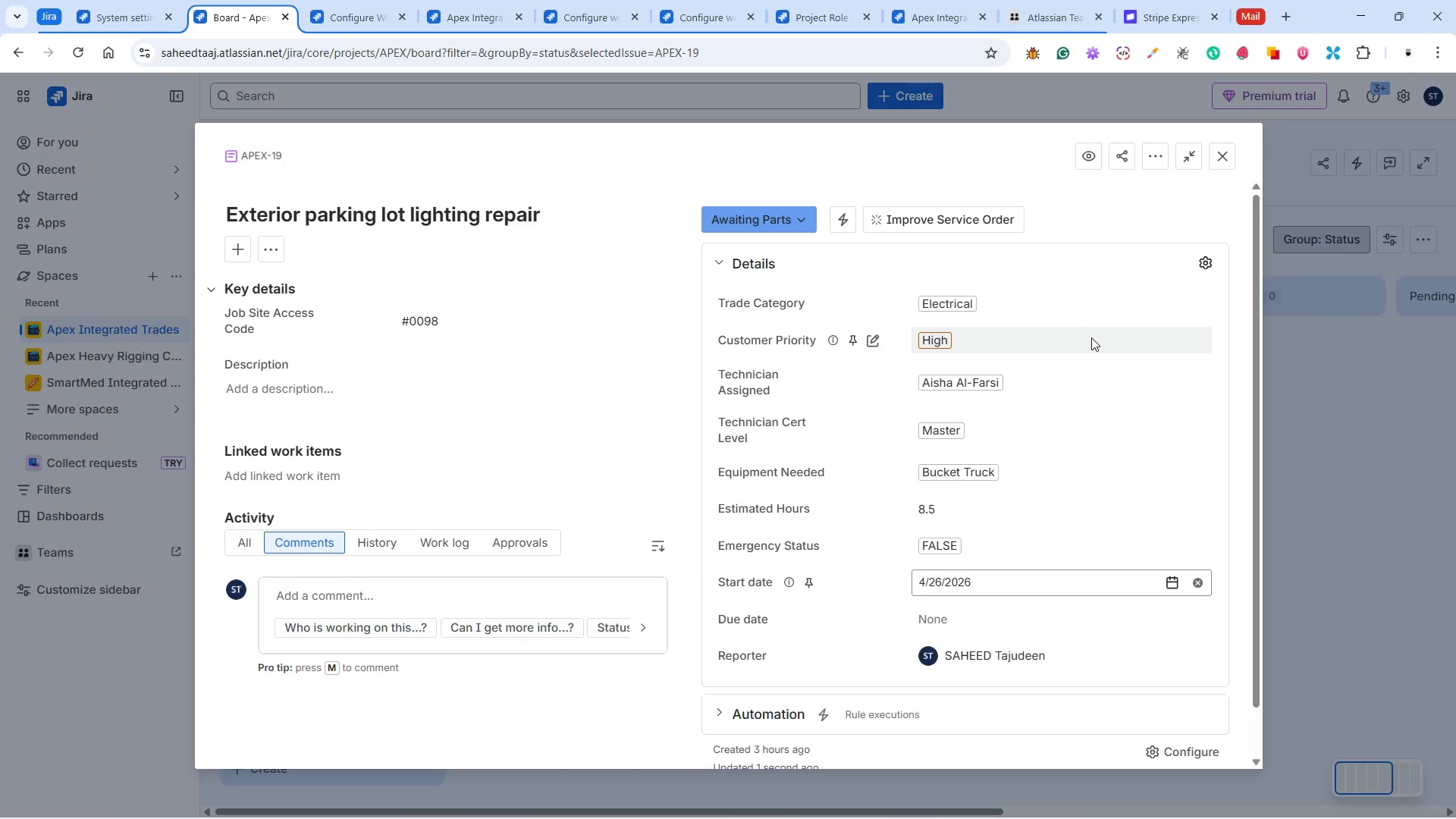 
scroll: coordinate [1091, 337], scroll_direction: down, amount: 6.0
 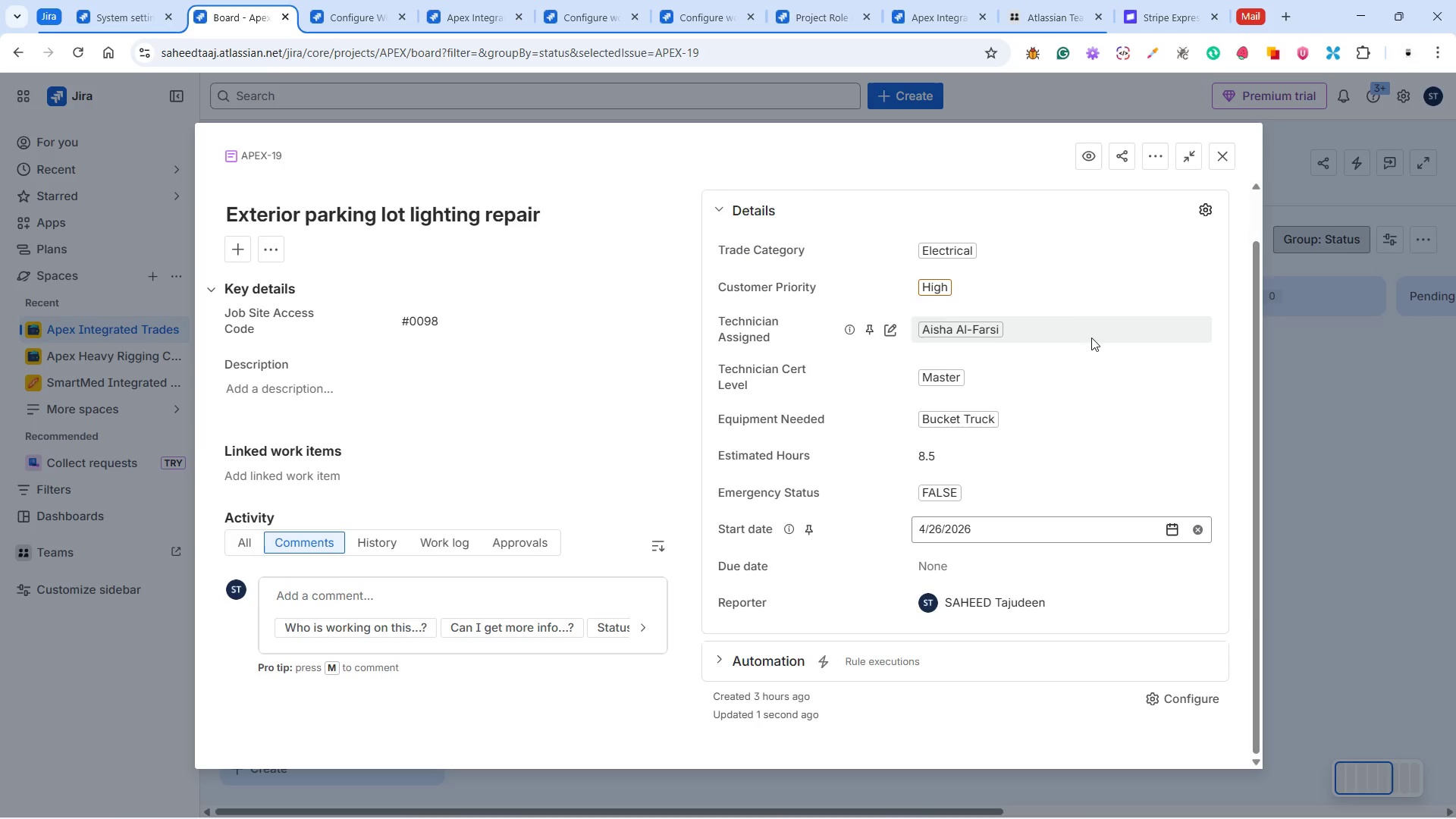 
scroll: coordinate [1091, 337], scroll_direction: up, amount: 6.0
 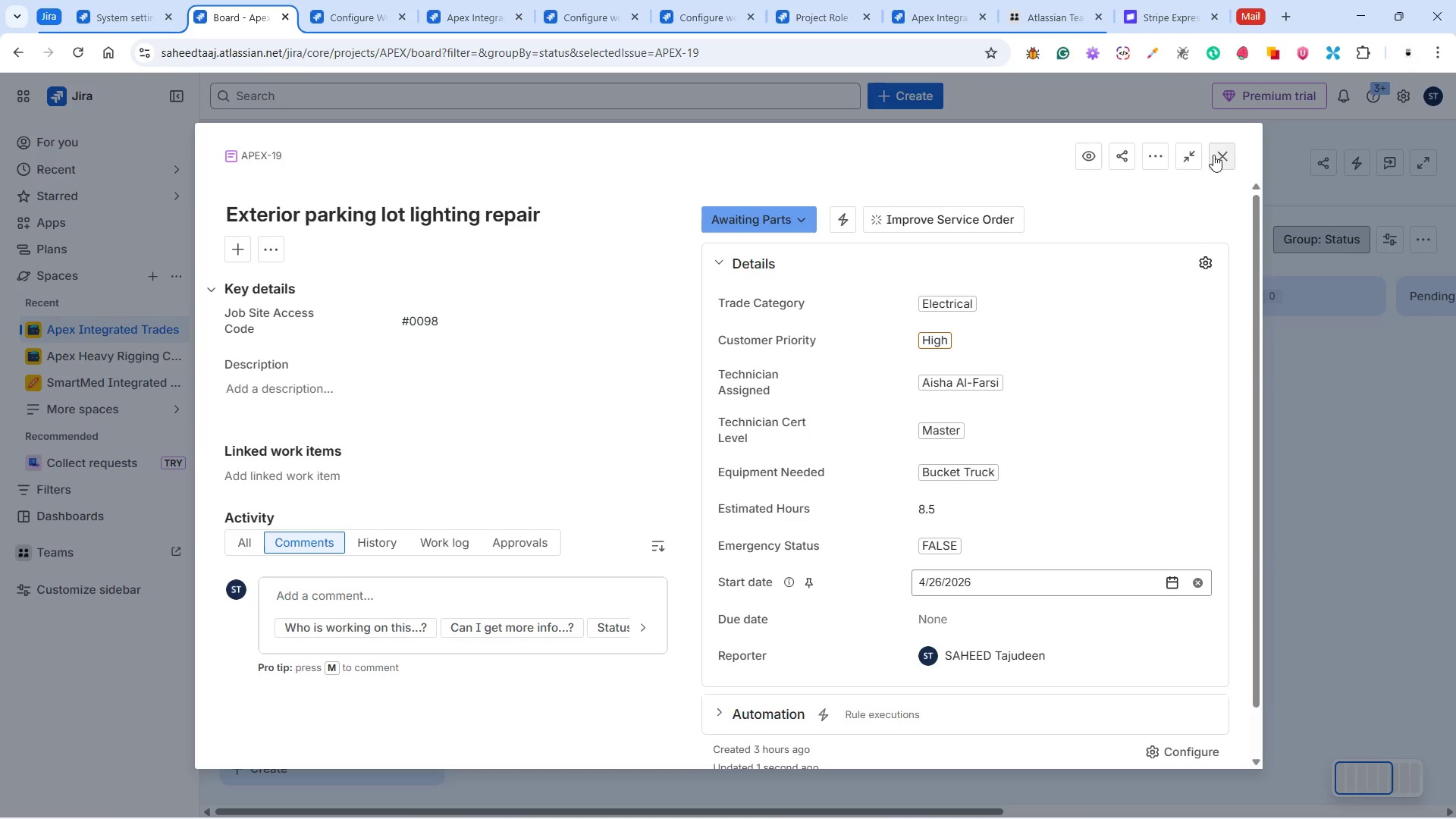 
left_click([1215, 155])
 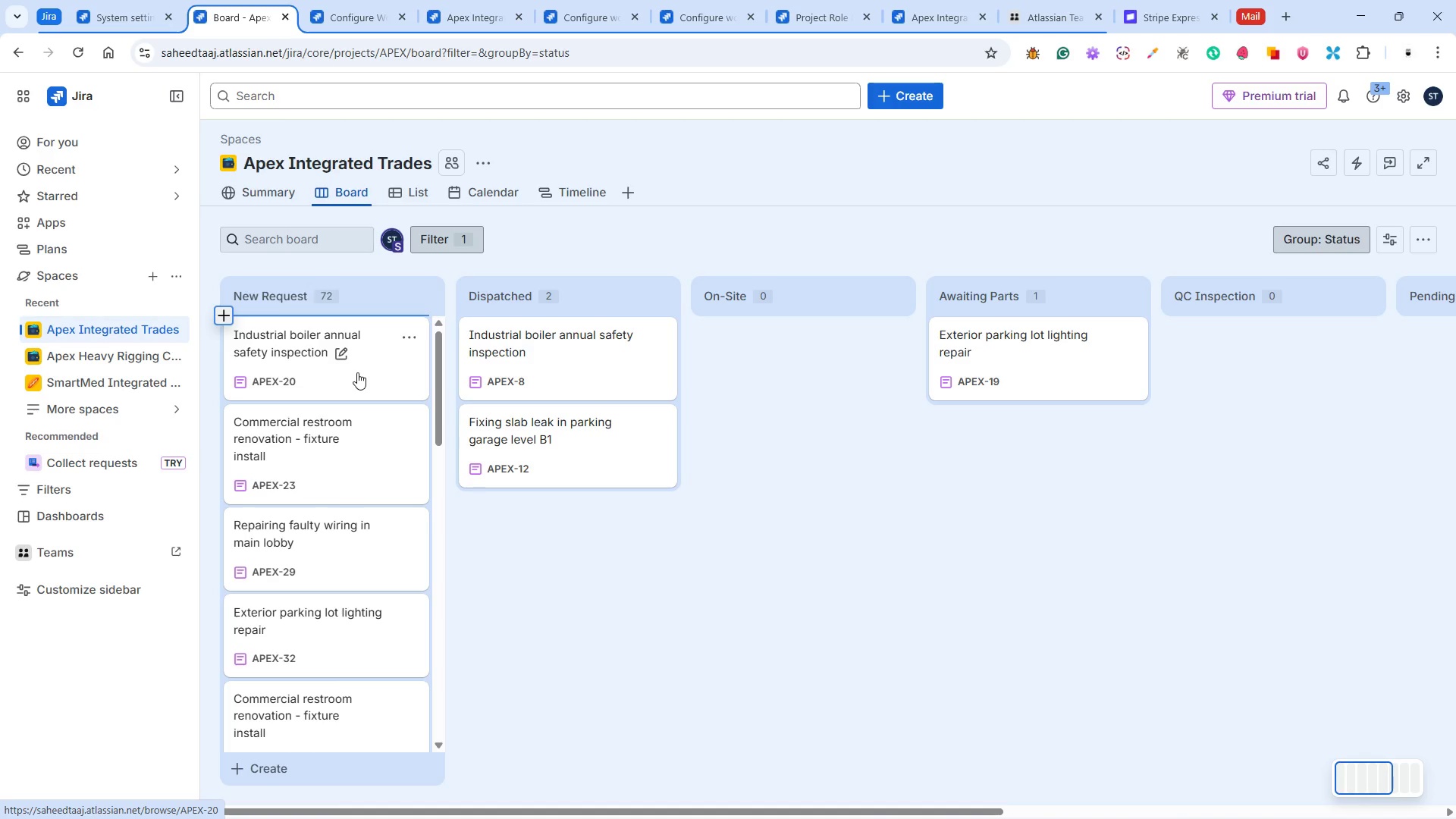 
wait(74.8)
 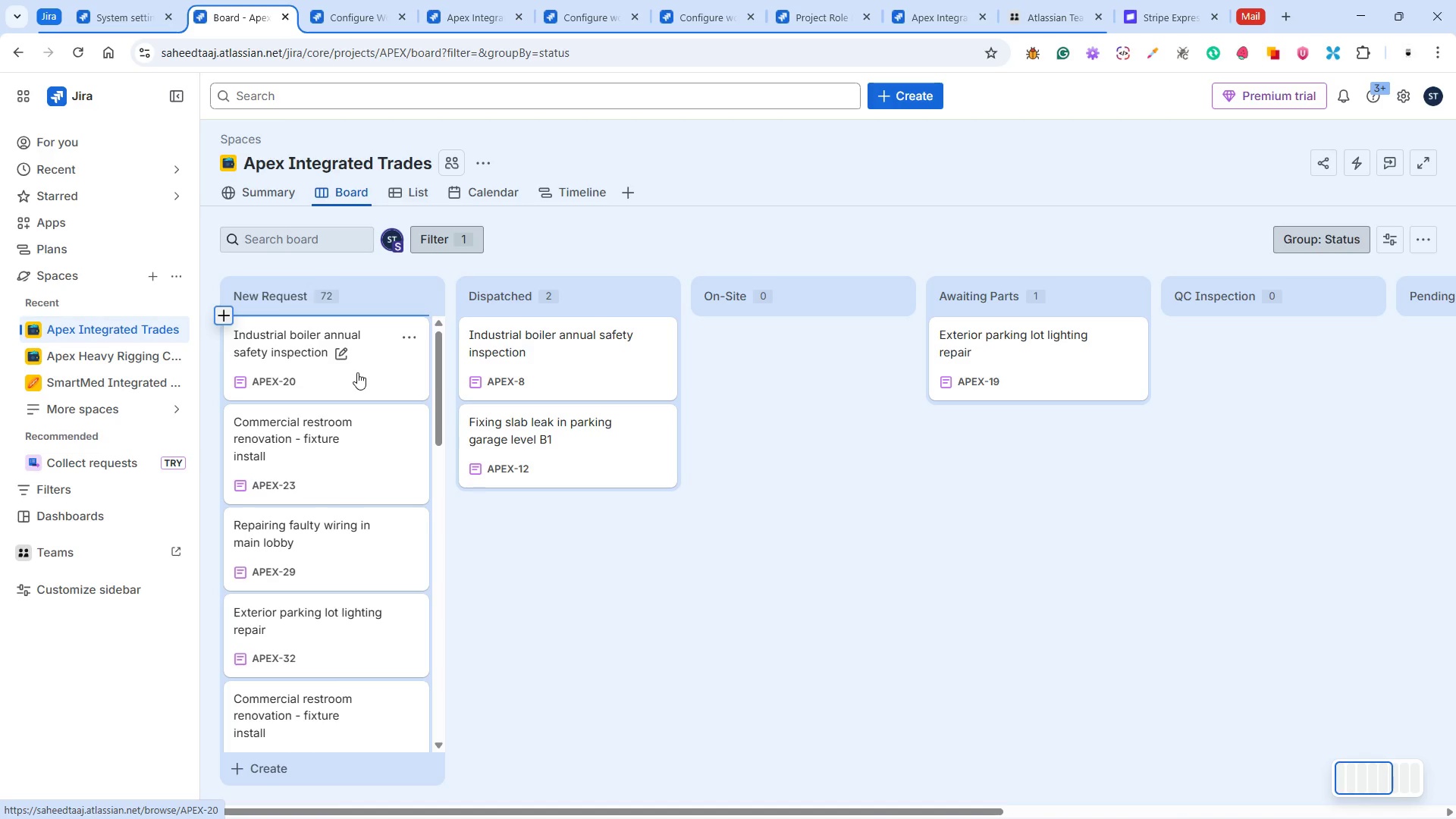 
left_click([357, 372])
 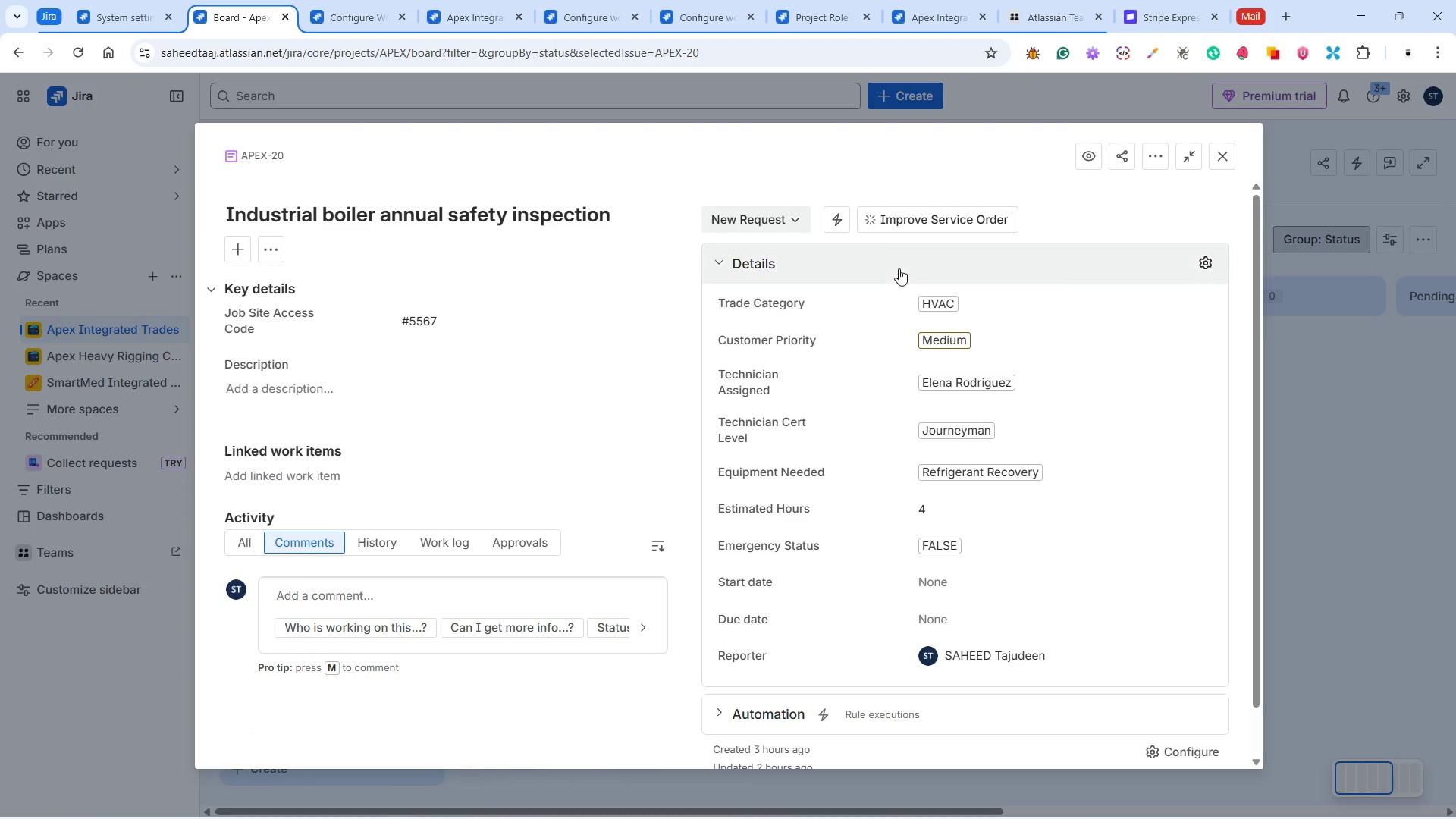 
wait(5.34)
 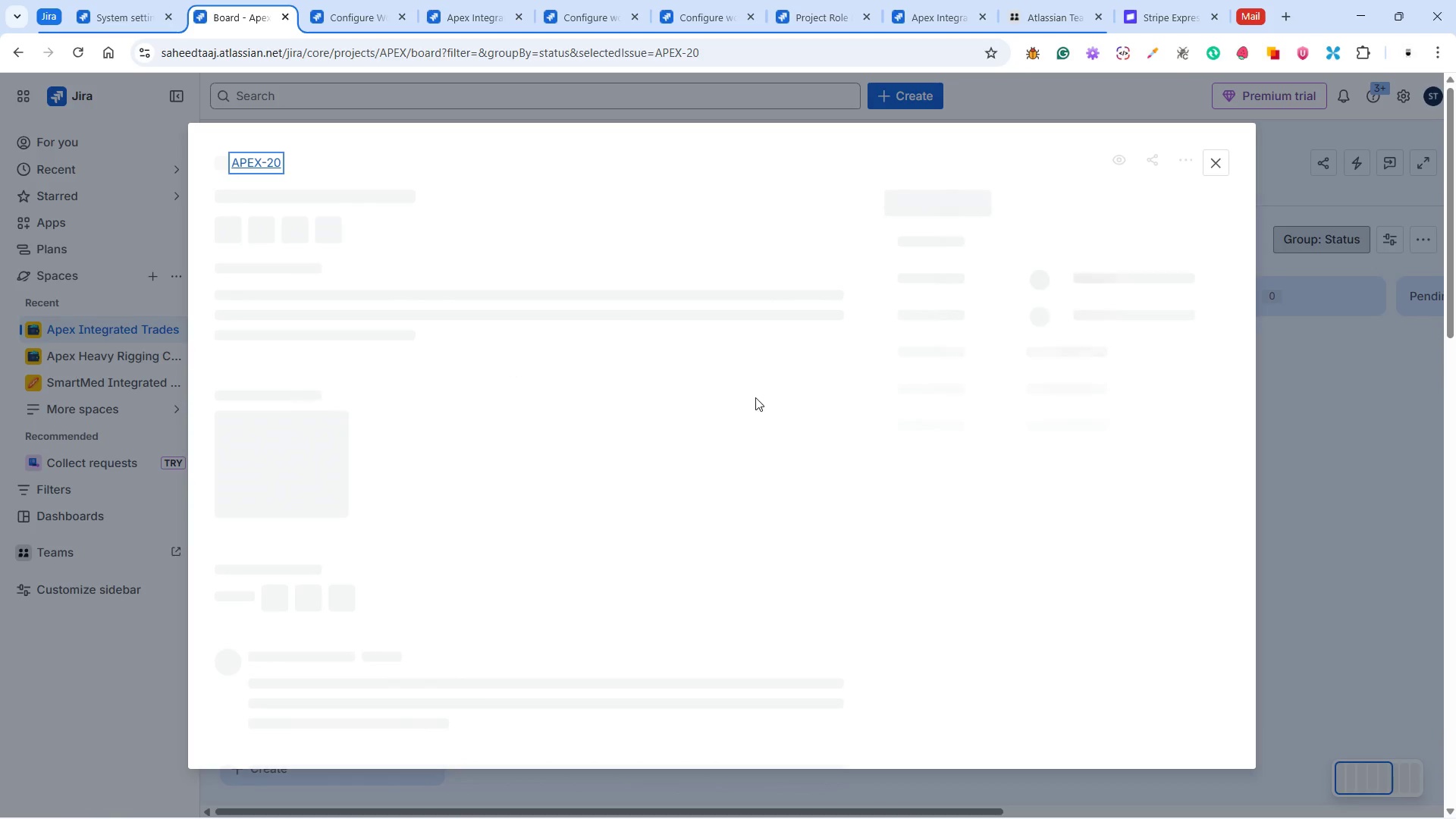 
left_click([778, 214])
 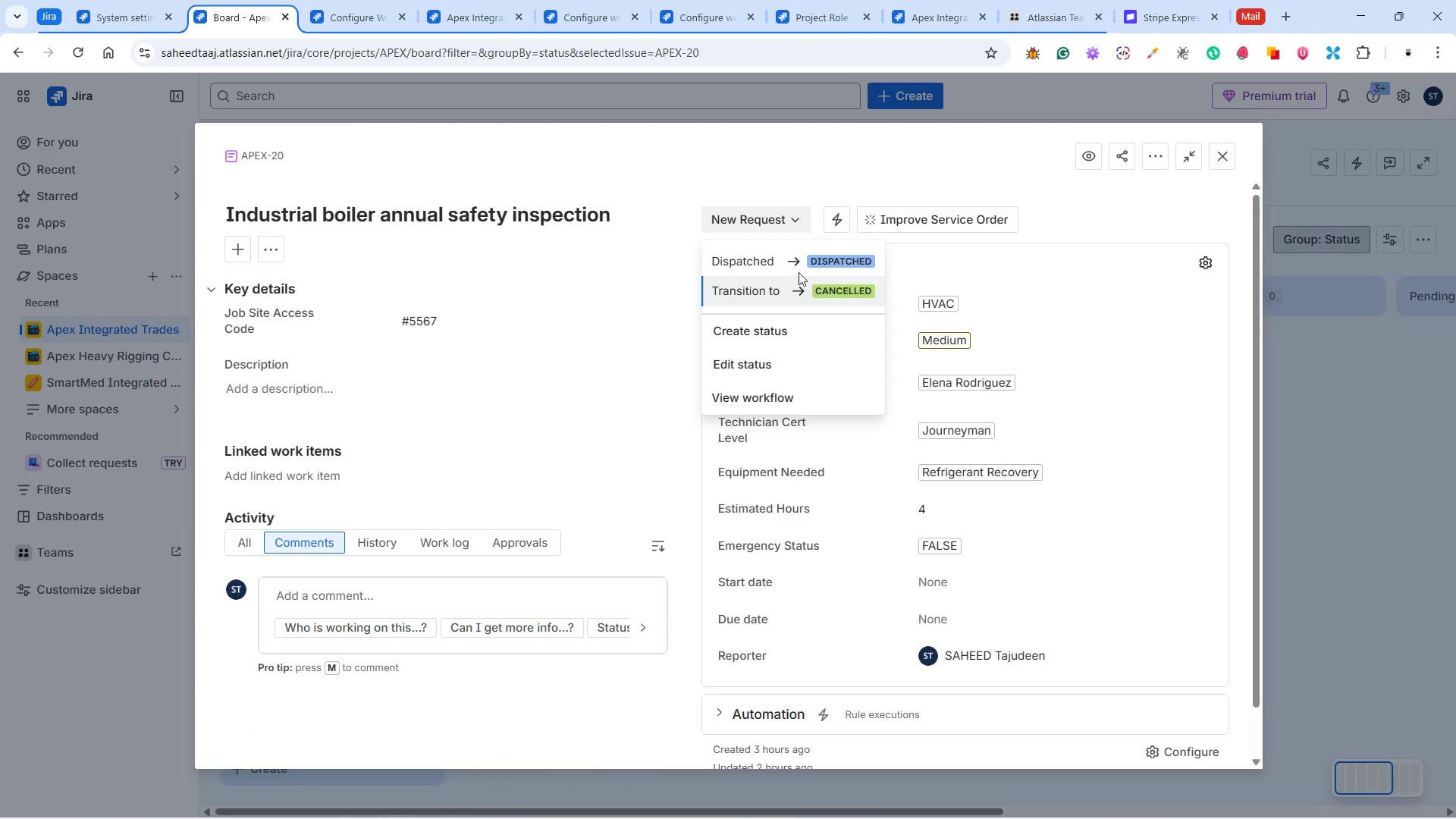 
left_click([783, 264])
 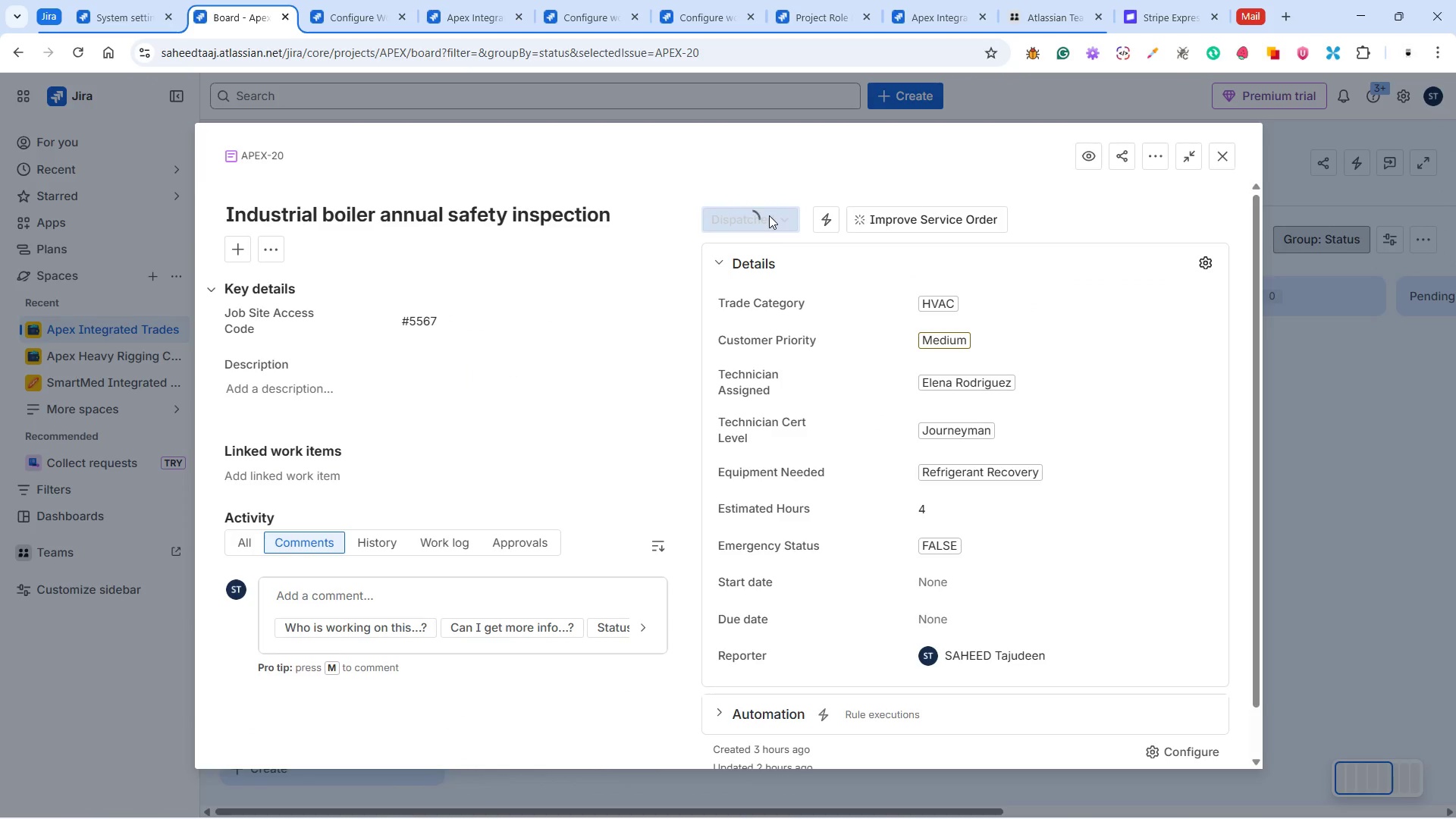 
left_click([769, 215])
 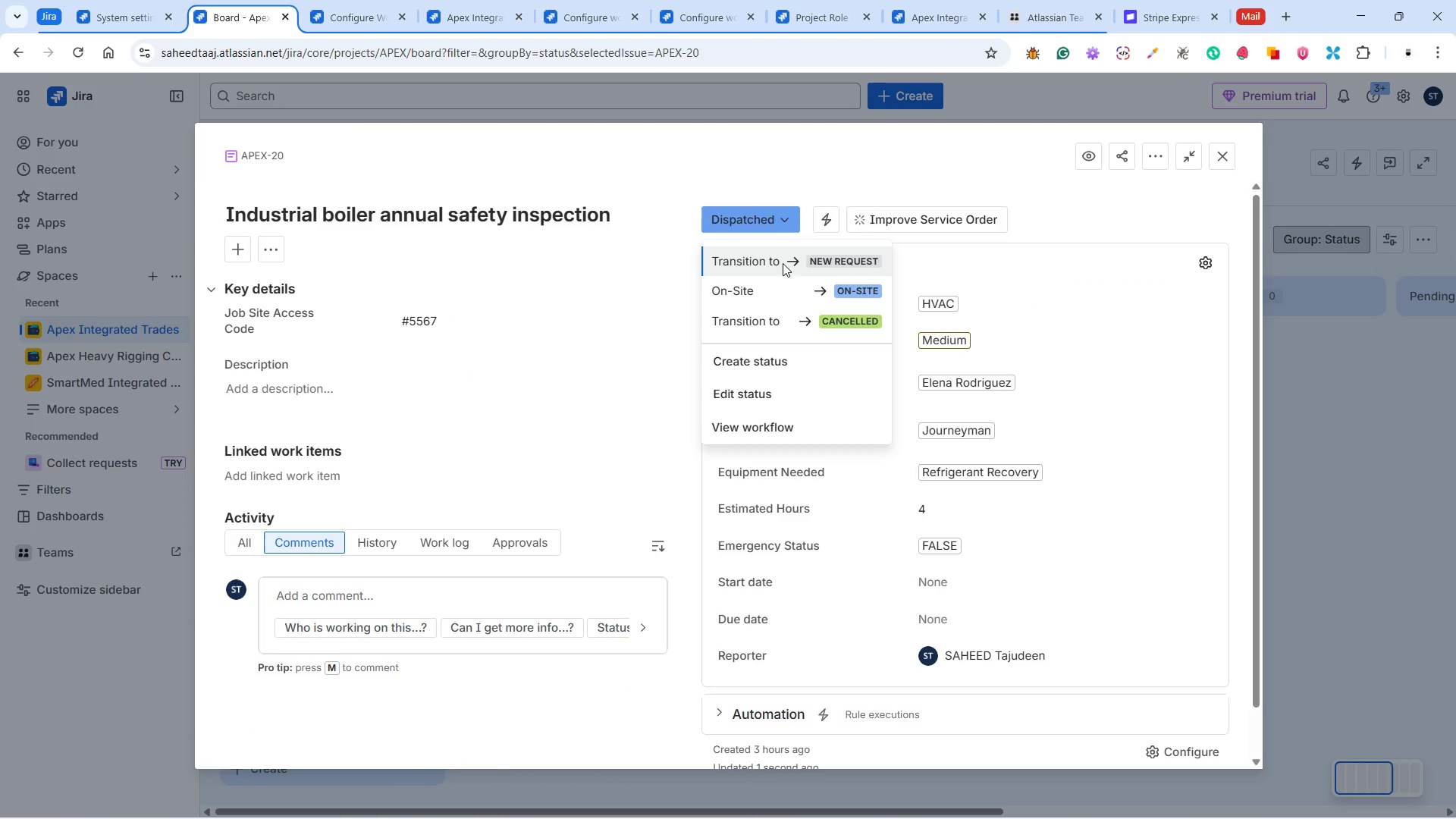 
left_click([770, 290])
 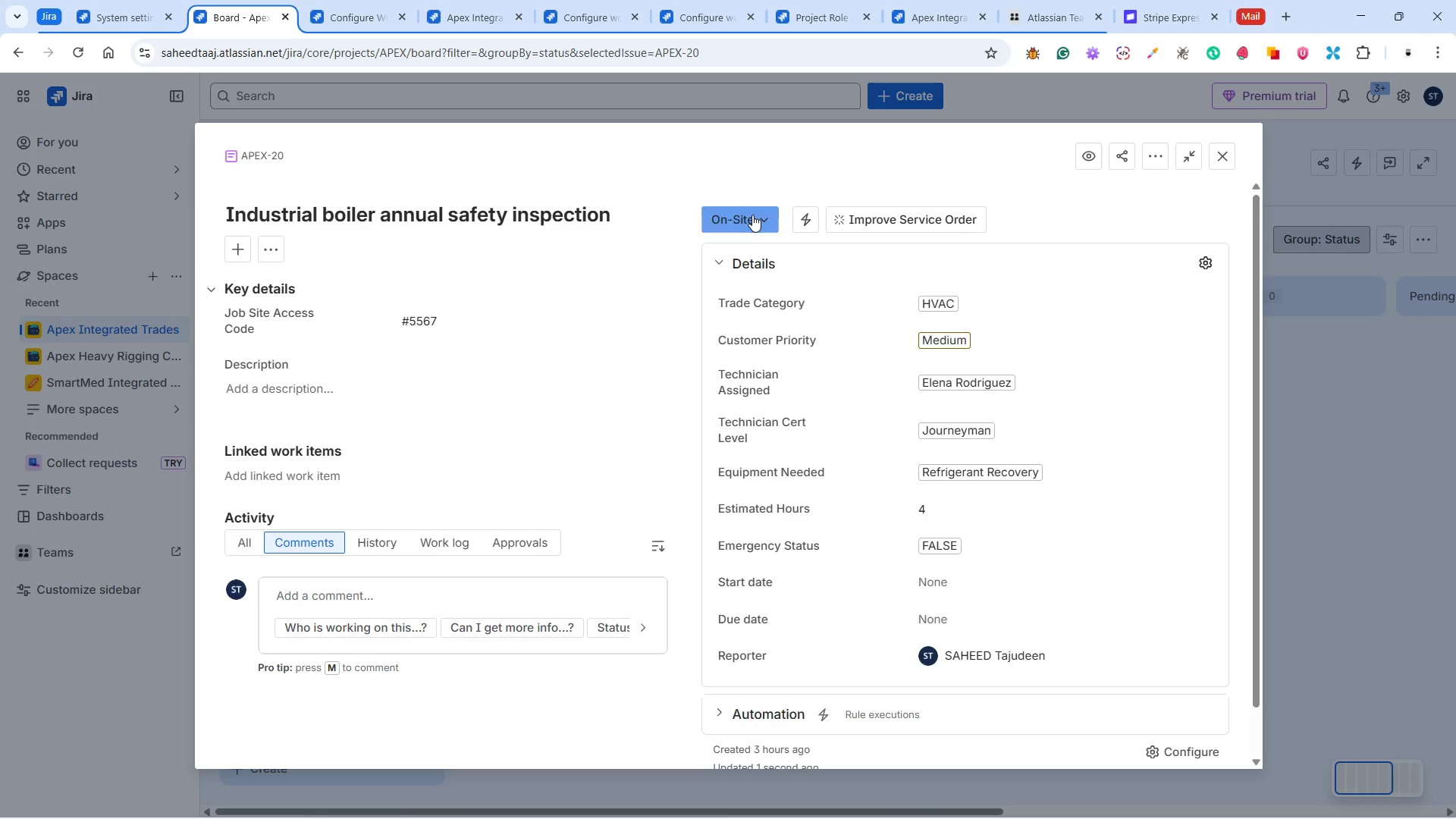 
left_click([752, 215])
 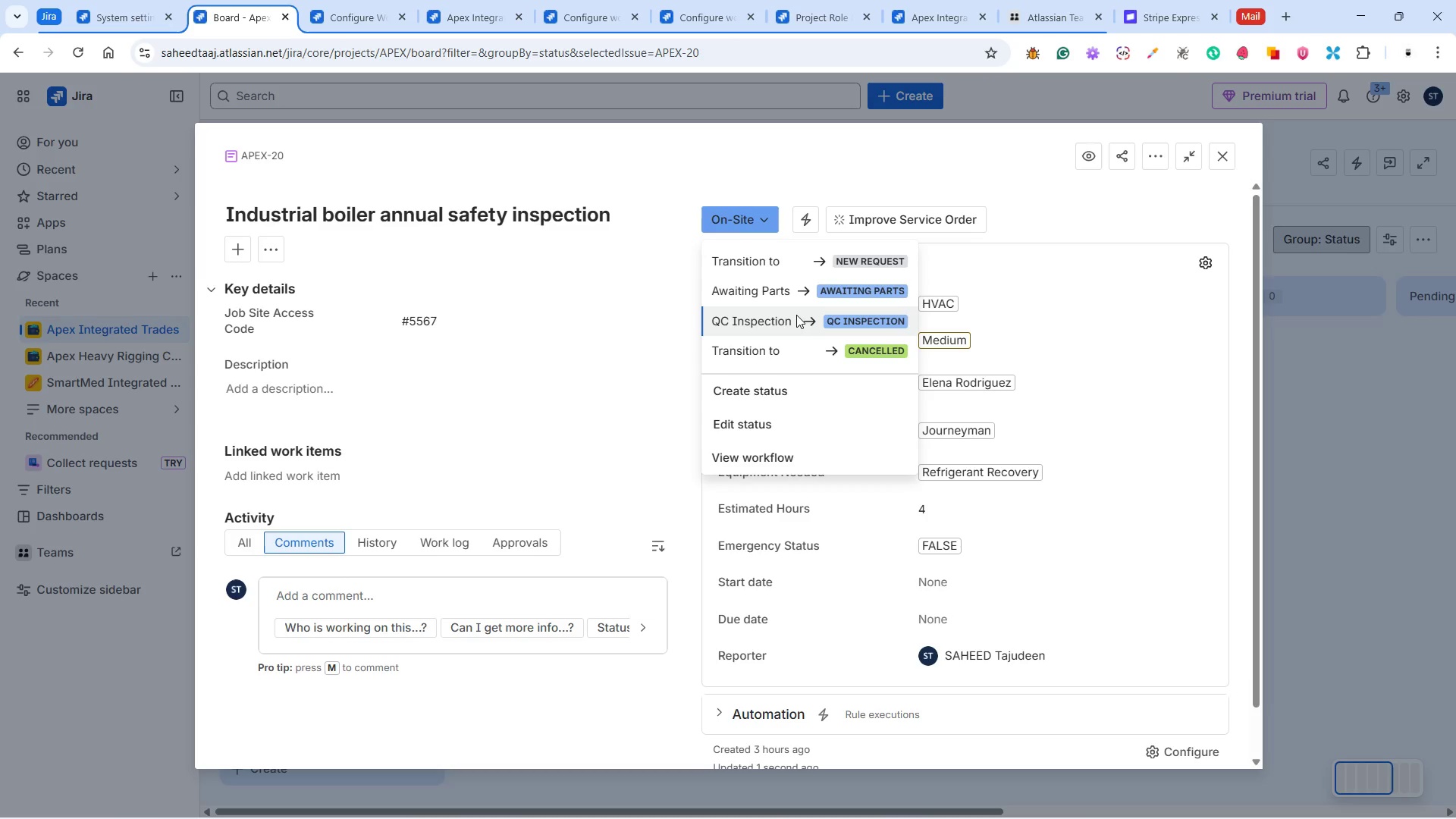 
left_click([796, 315])
 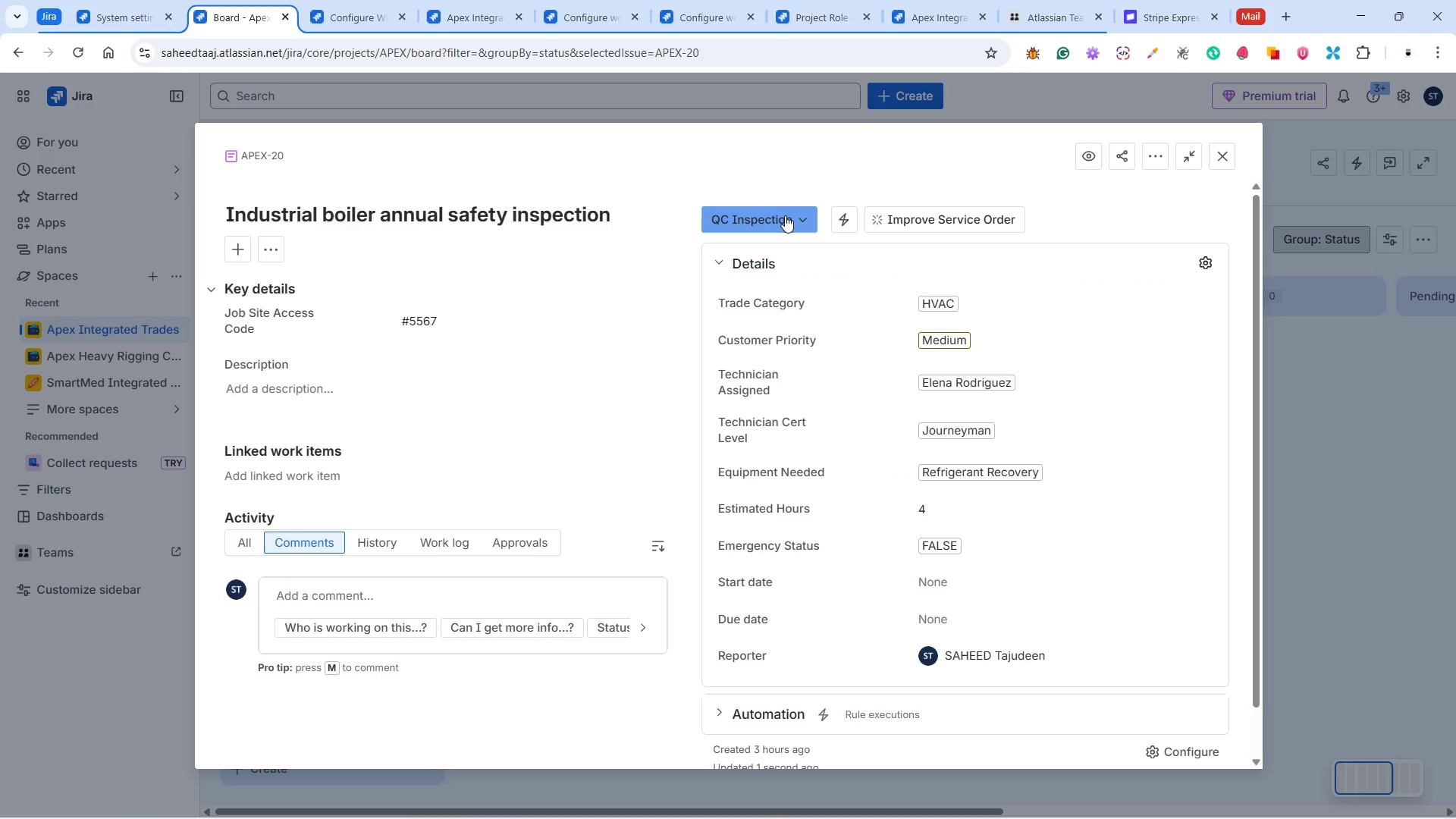 
left_click([784, 212])
 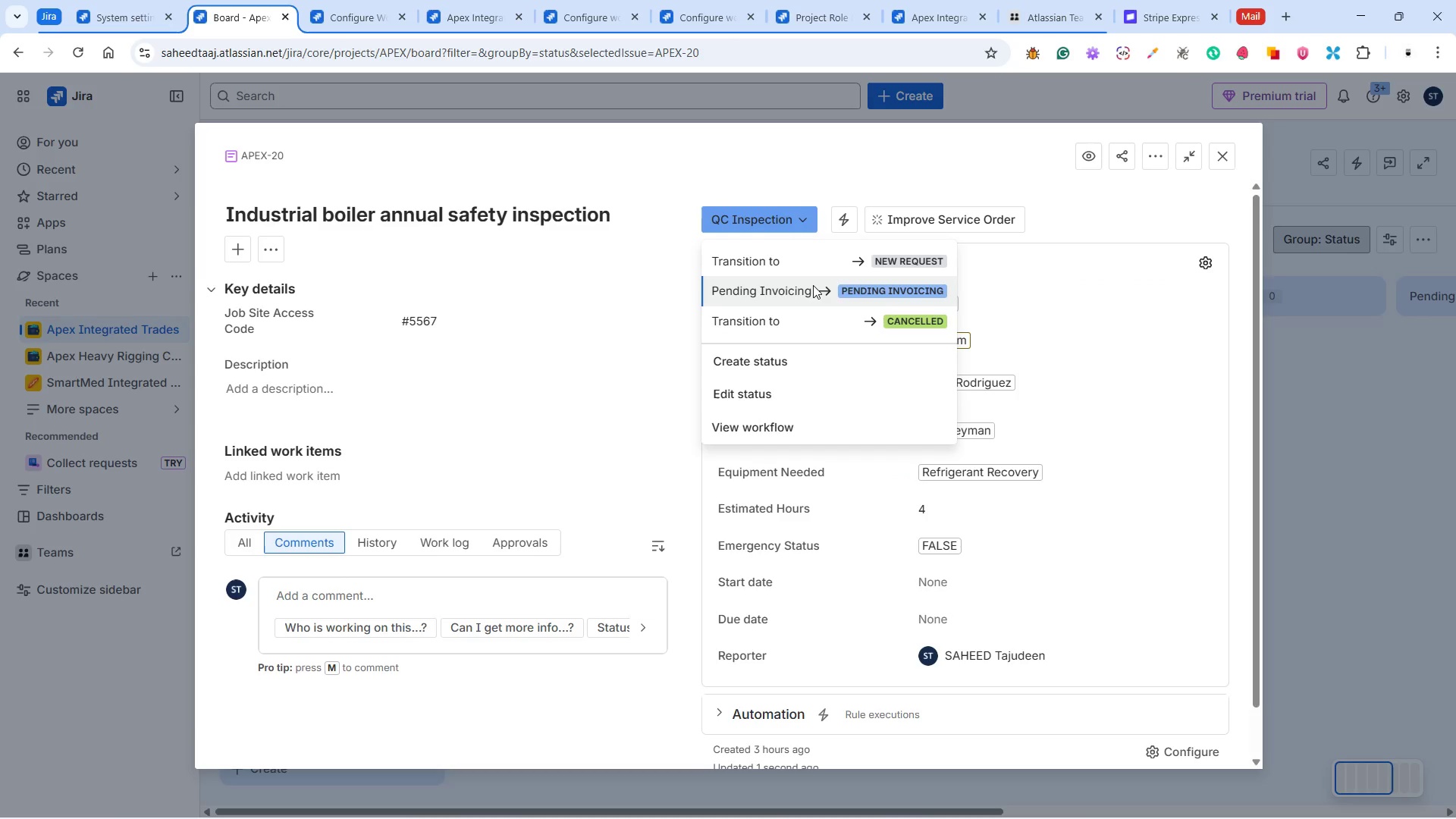 
left_click([813, 285])
 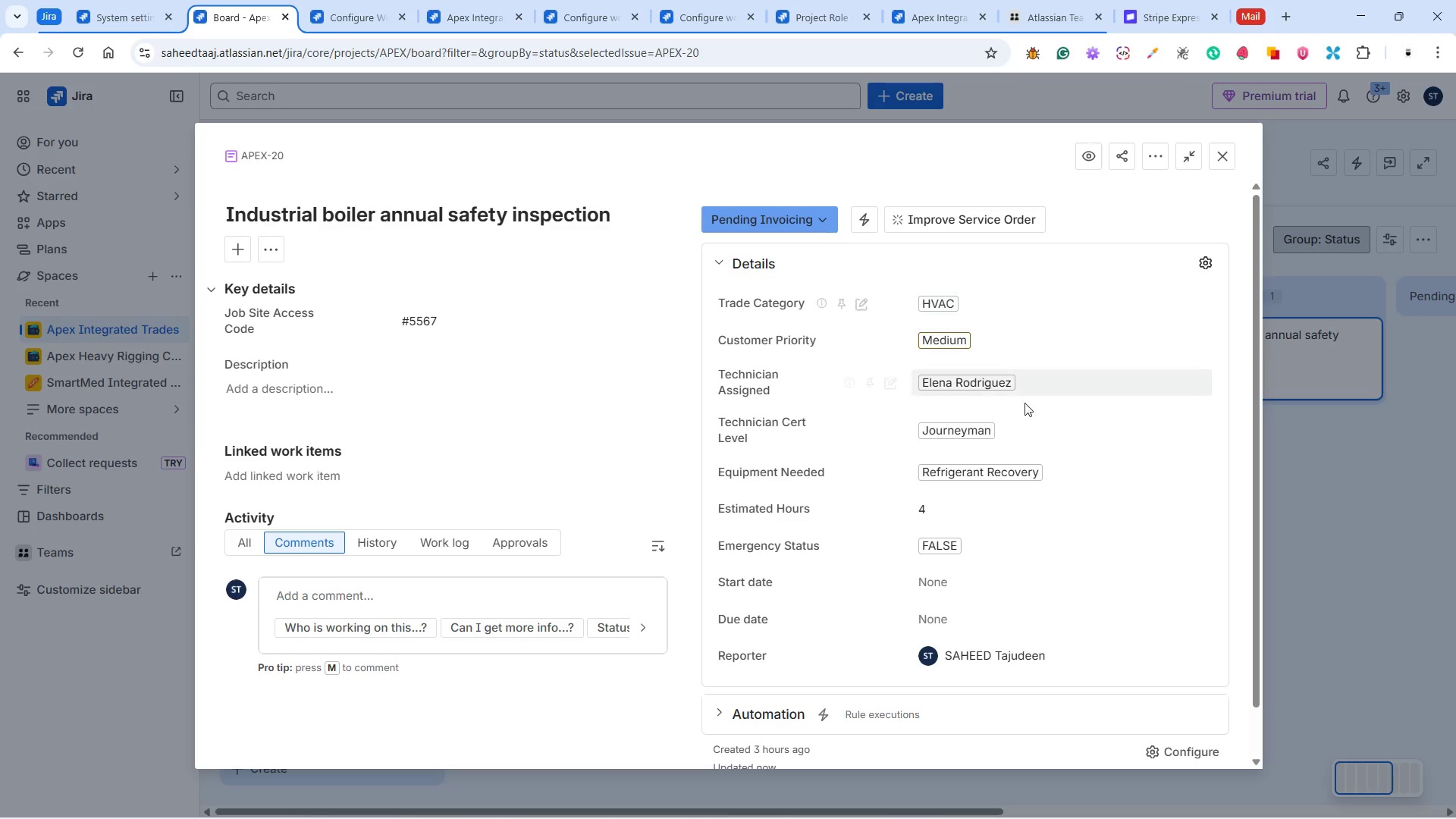 
left_click([949, 582])
 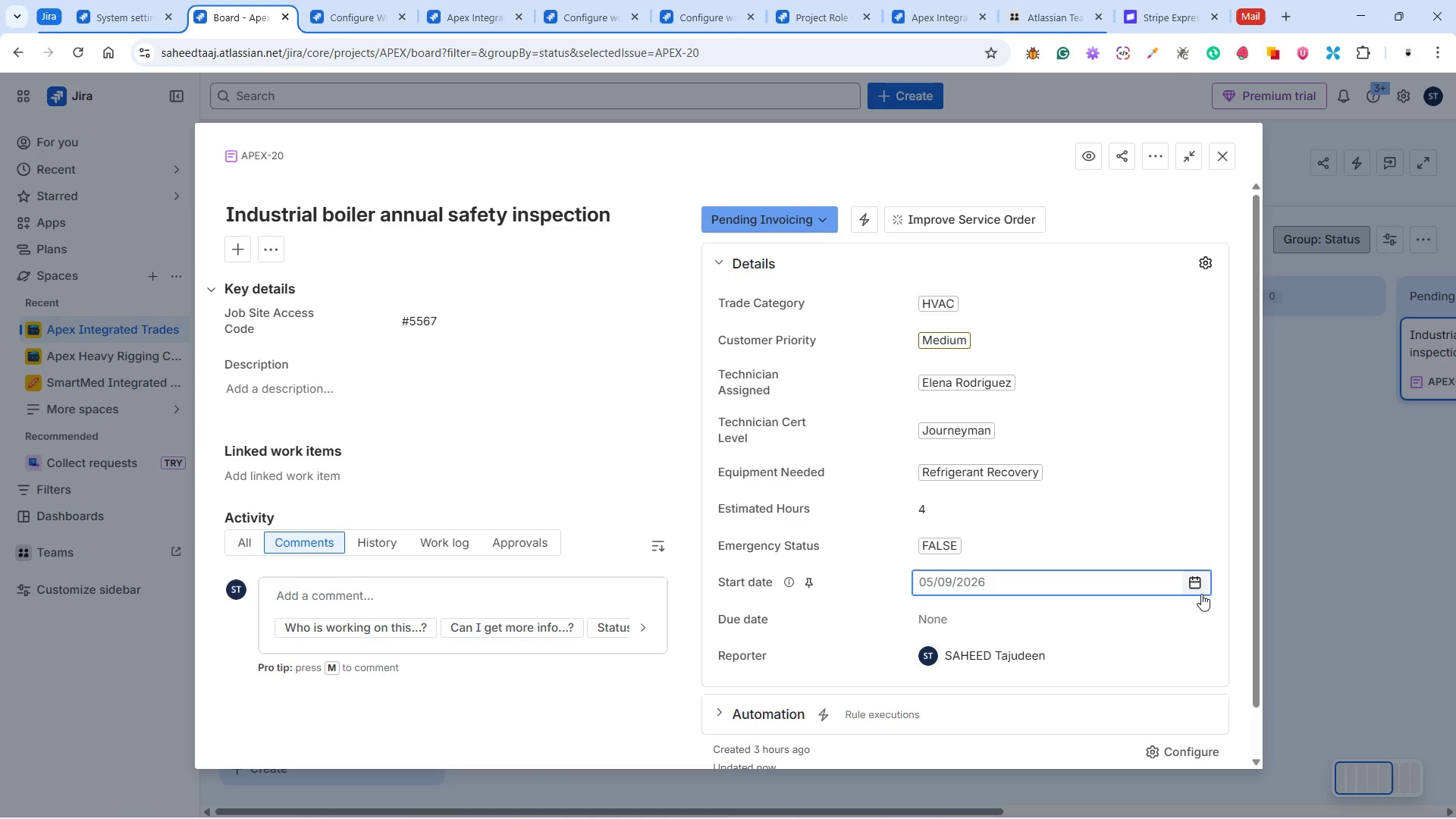 
left_click([1197, 579])
 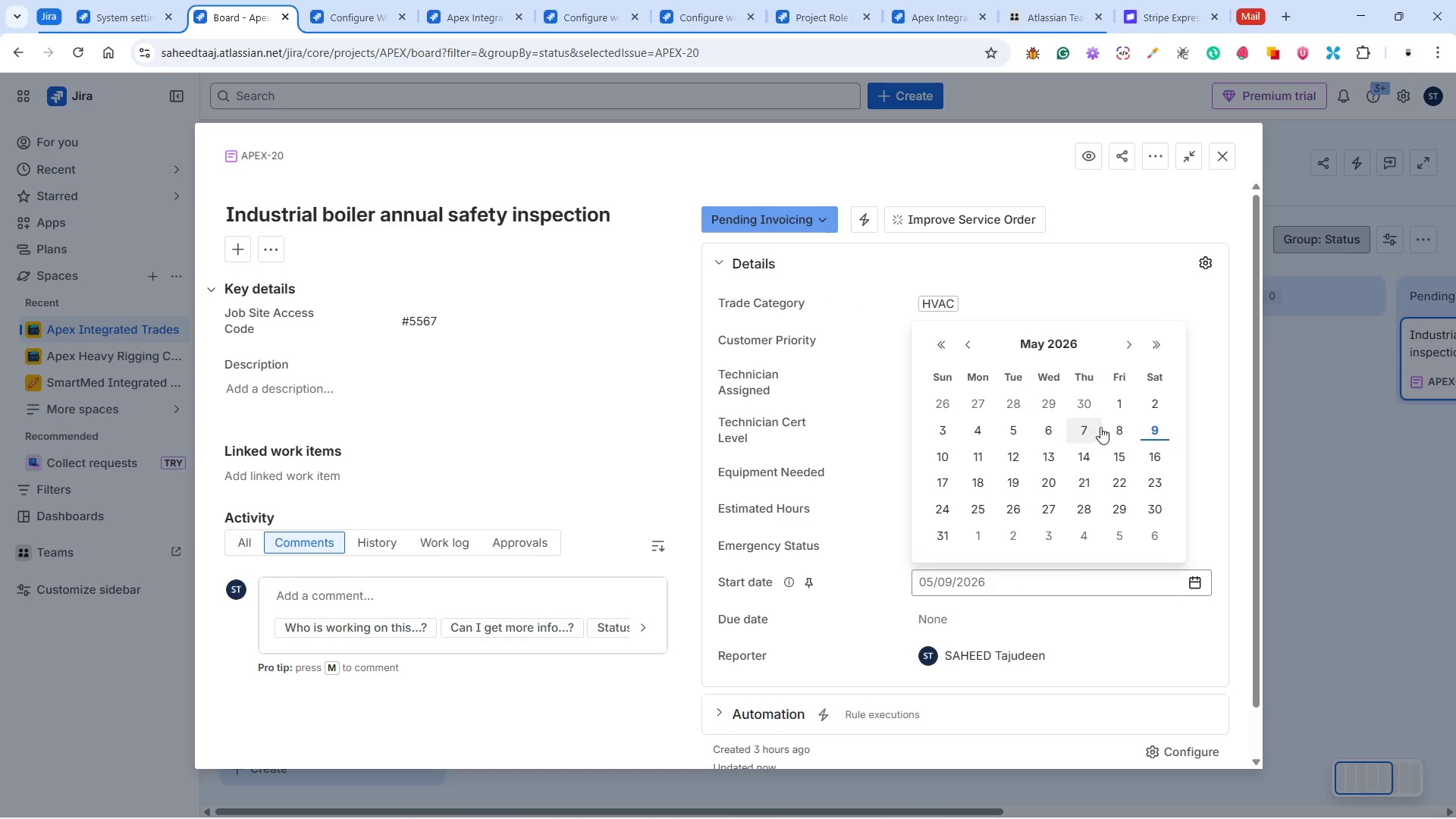 
left_click([1123, 425])
 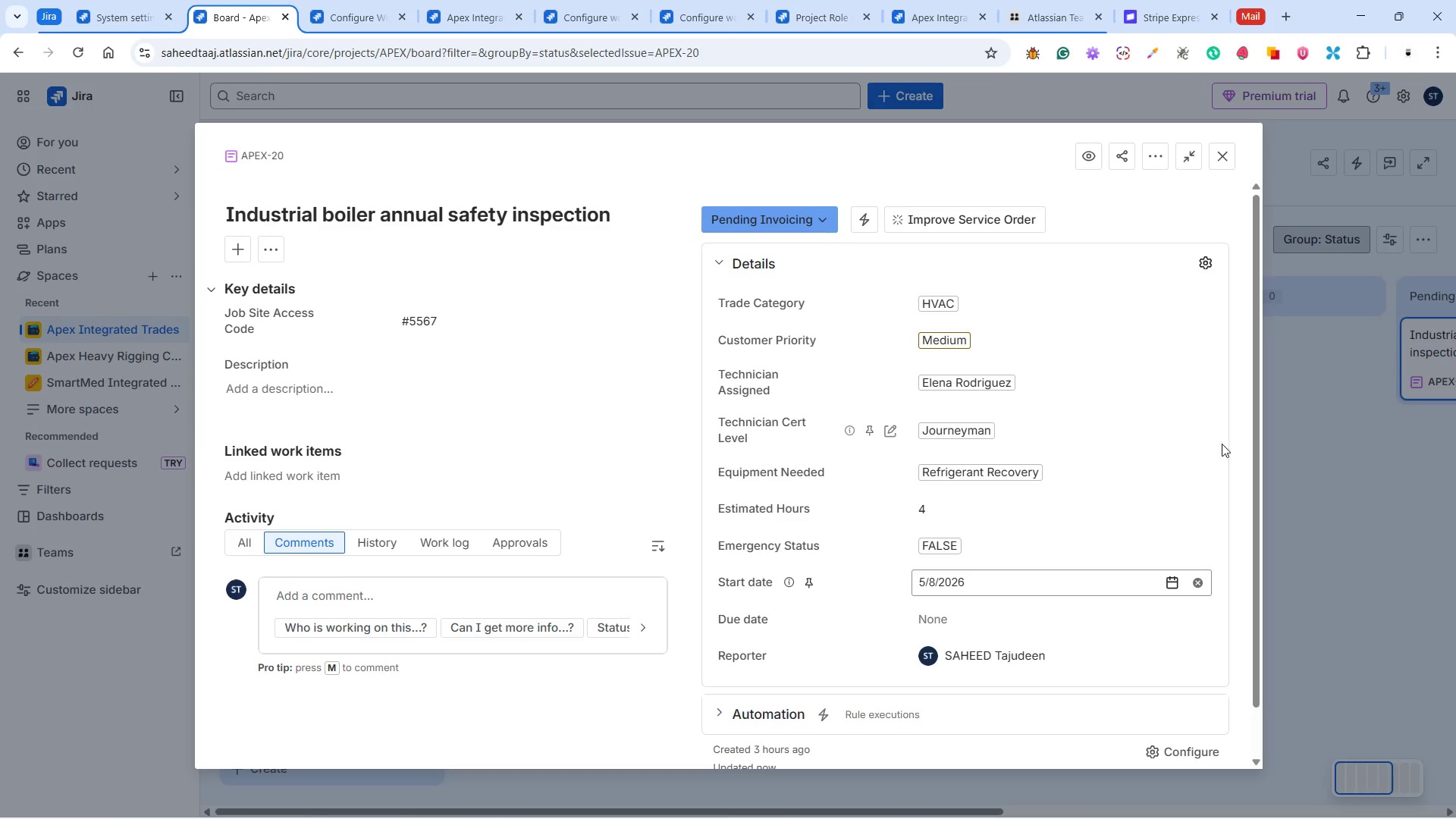 
wait(7.7)
 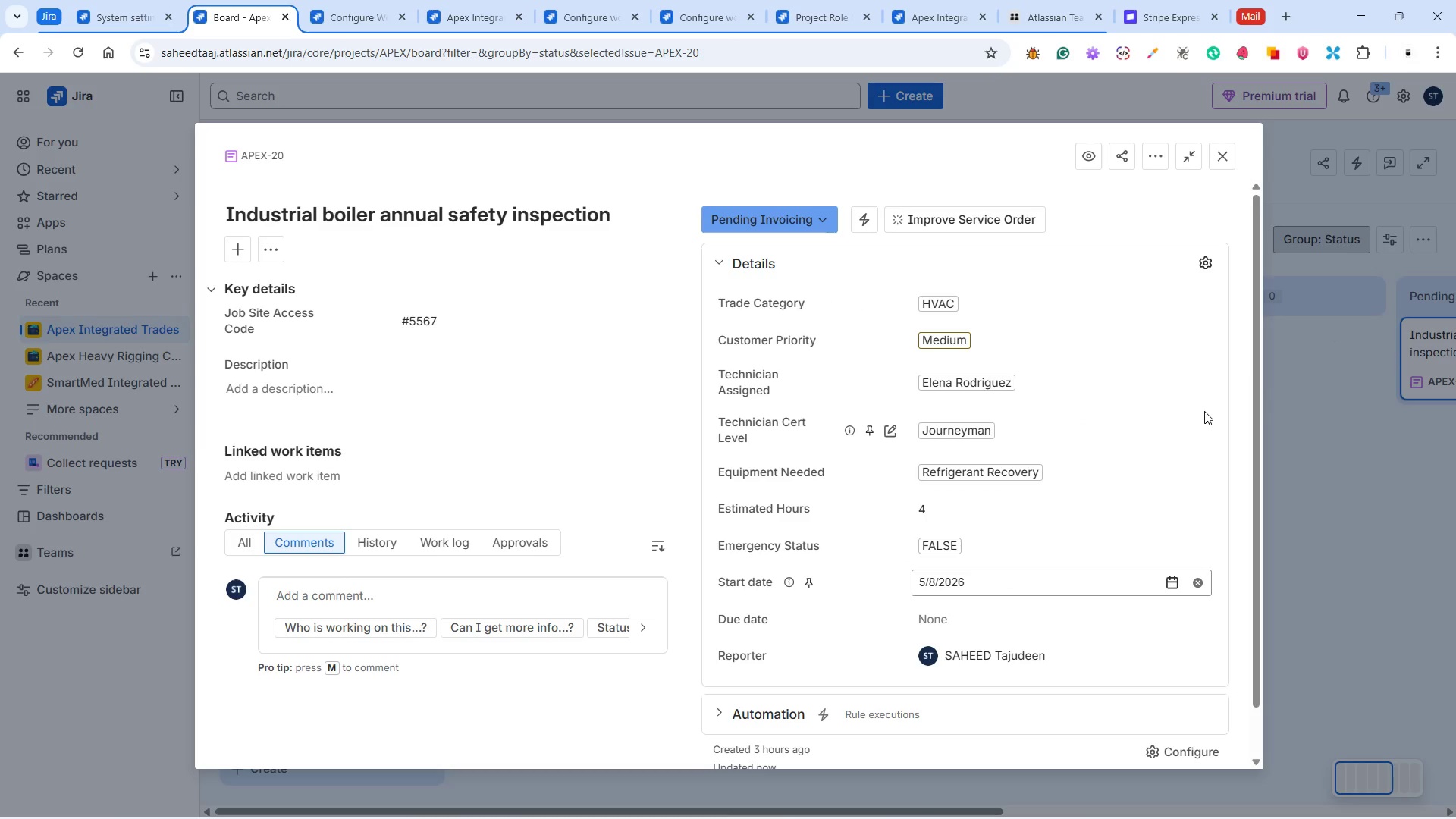 
scroll: coordinate [1029, 541], scroll_direction: up, amount: 4.0
 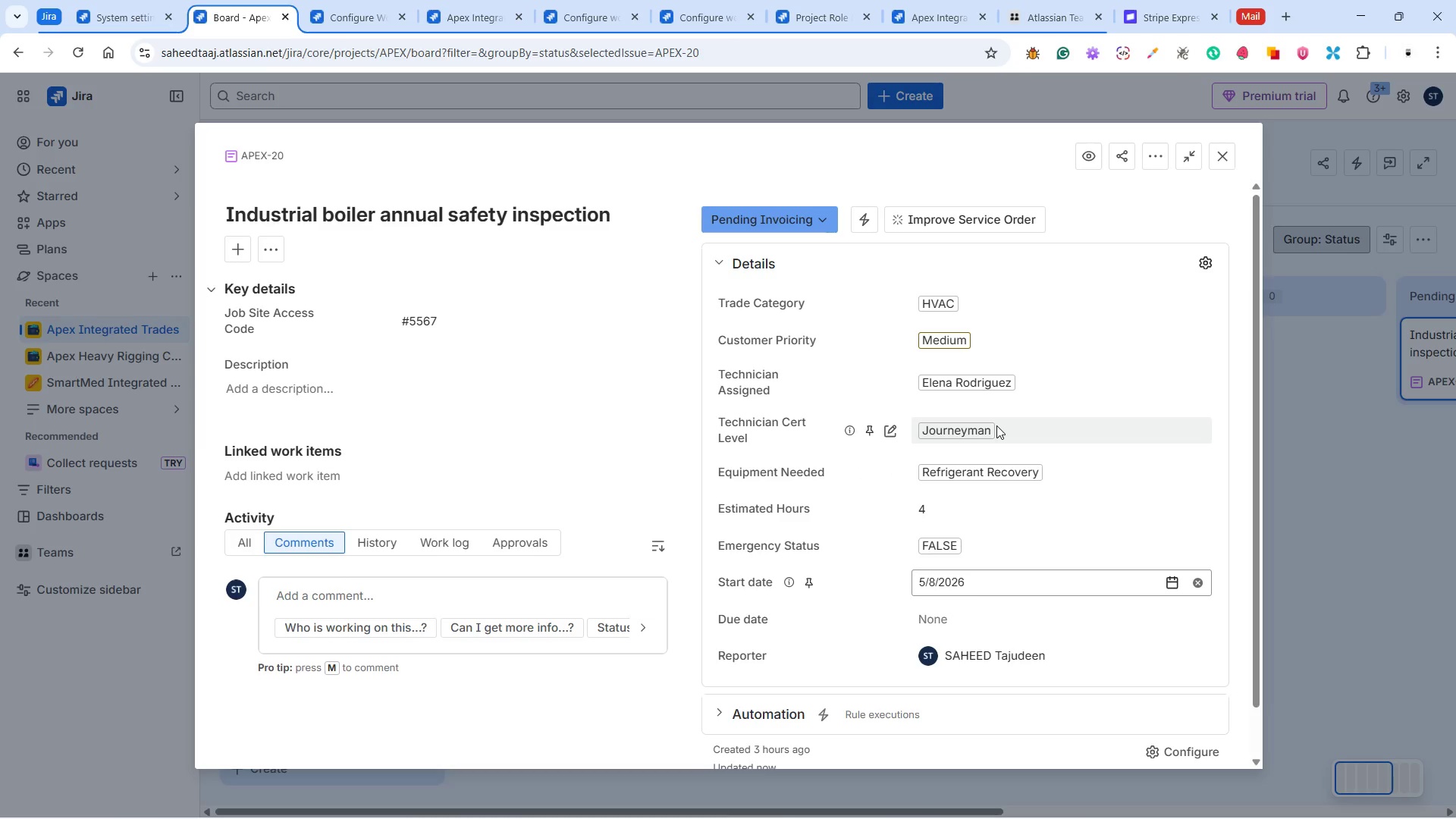 
wait(14.39)
 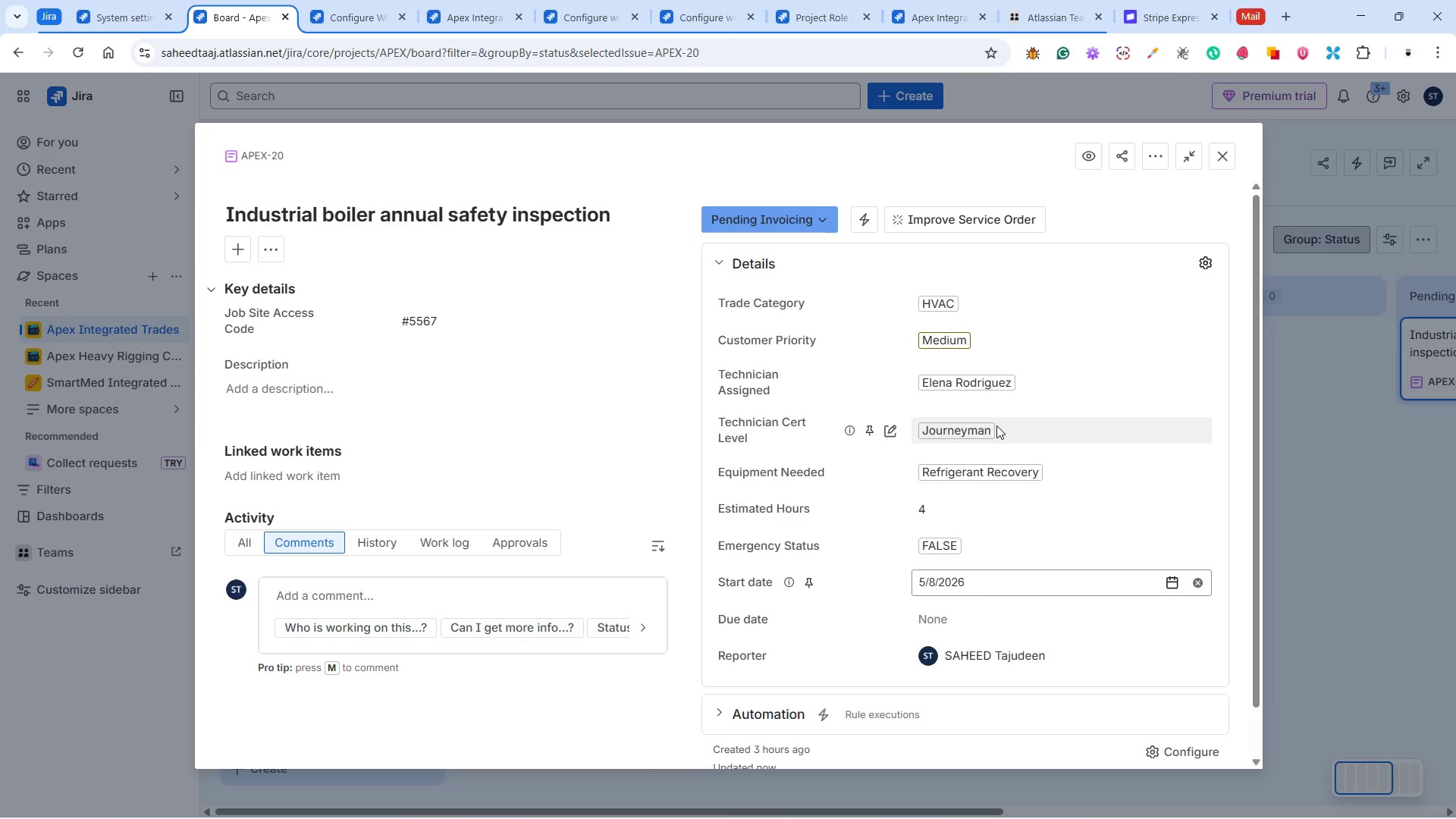 
left_click([1228, 150])
 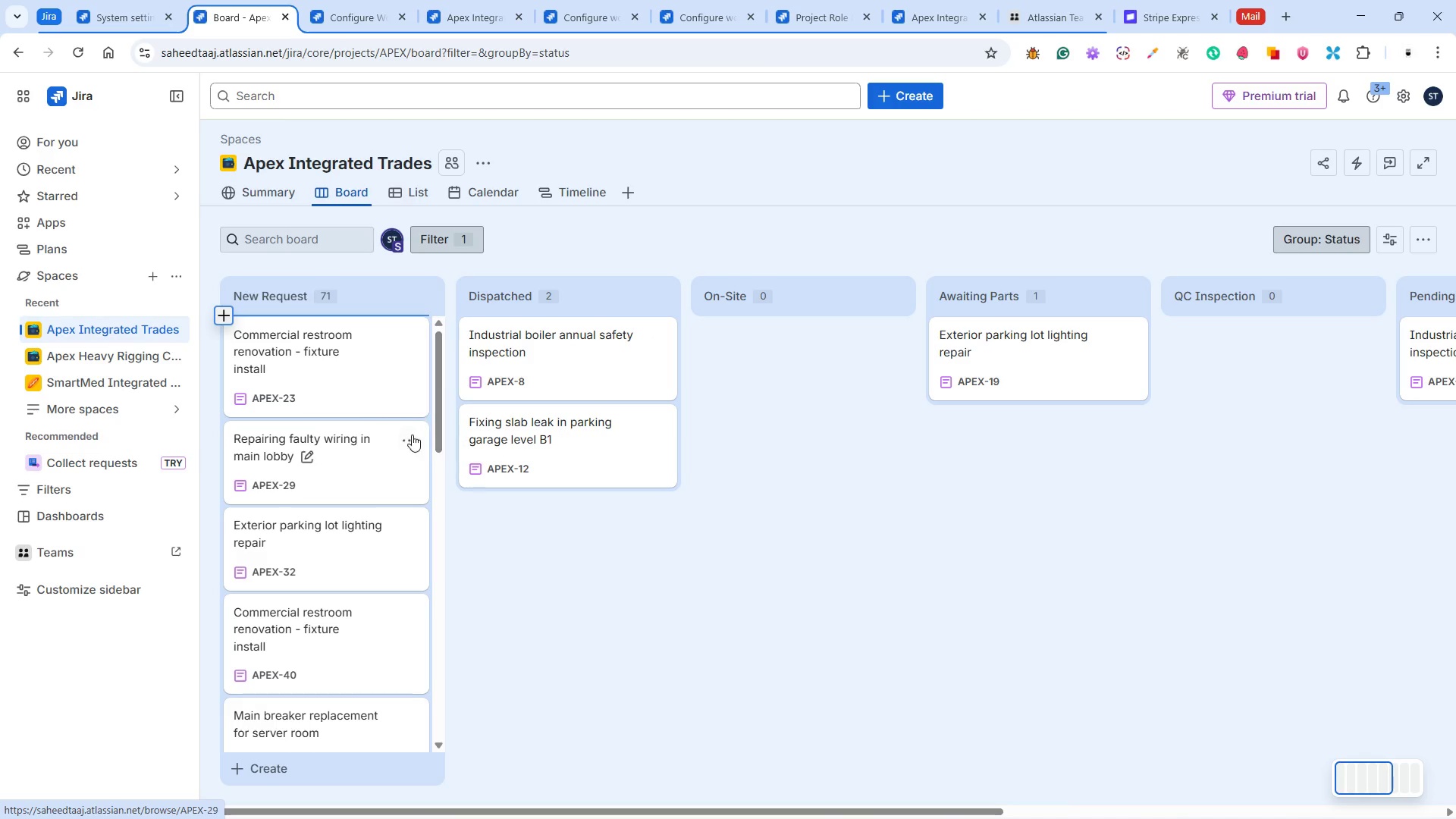 
wait(8.11)
 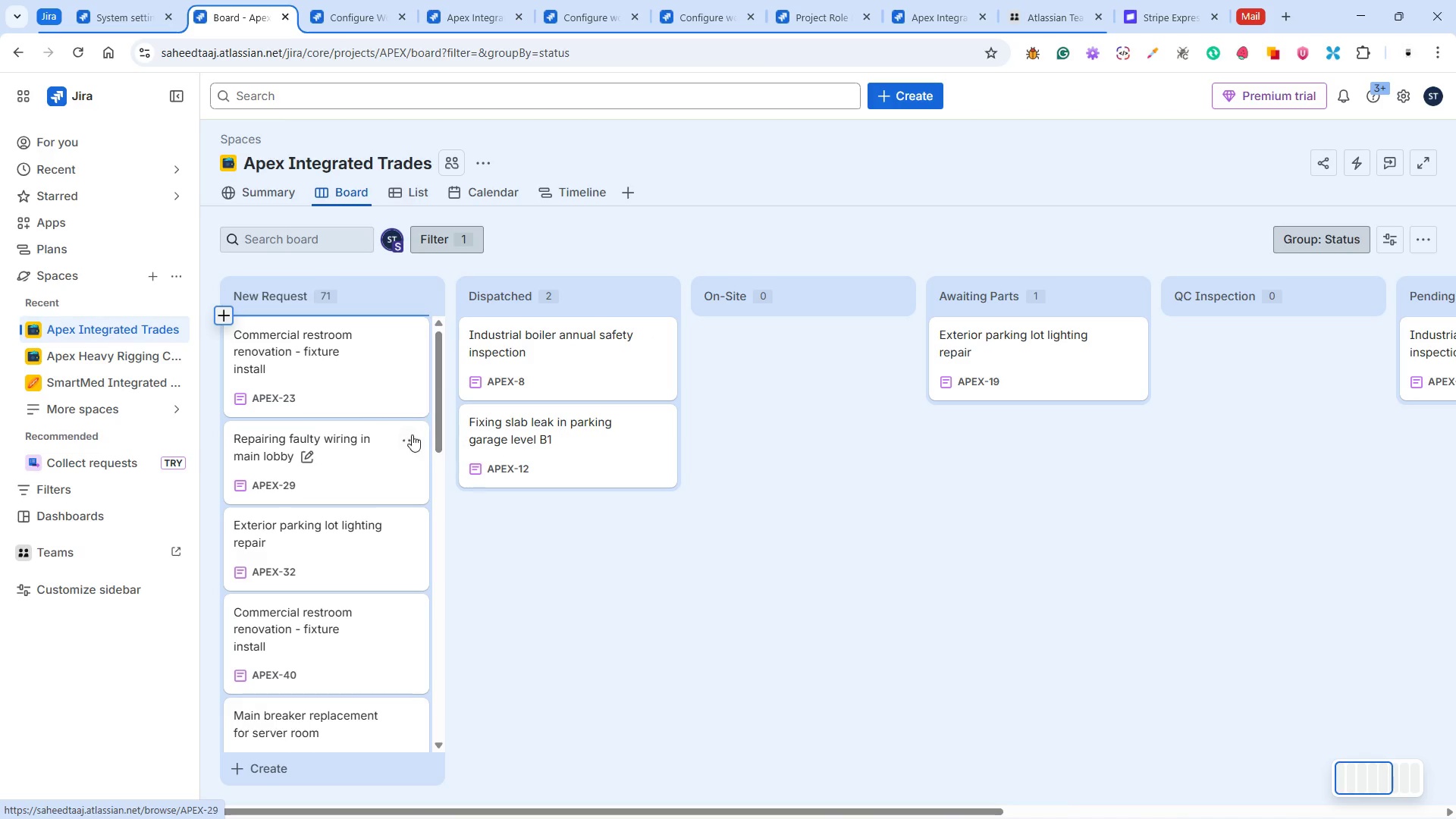 
left_click([1379, 291])
 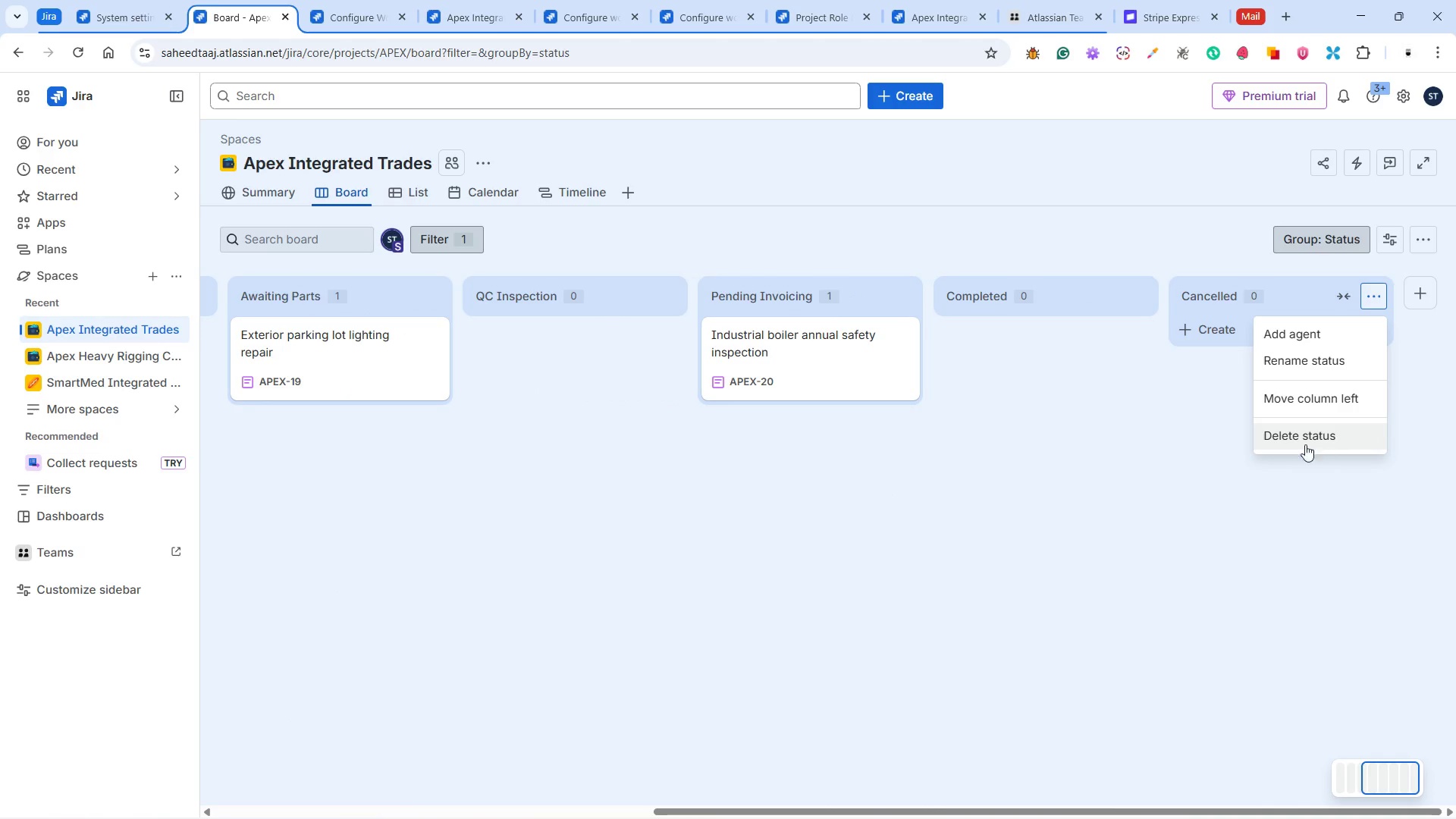 
left_click([1088, 248])
 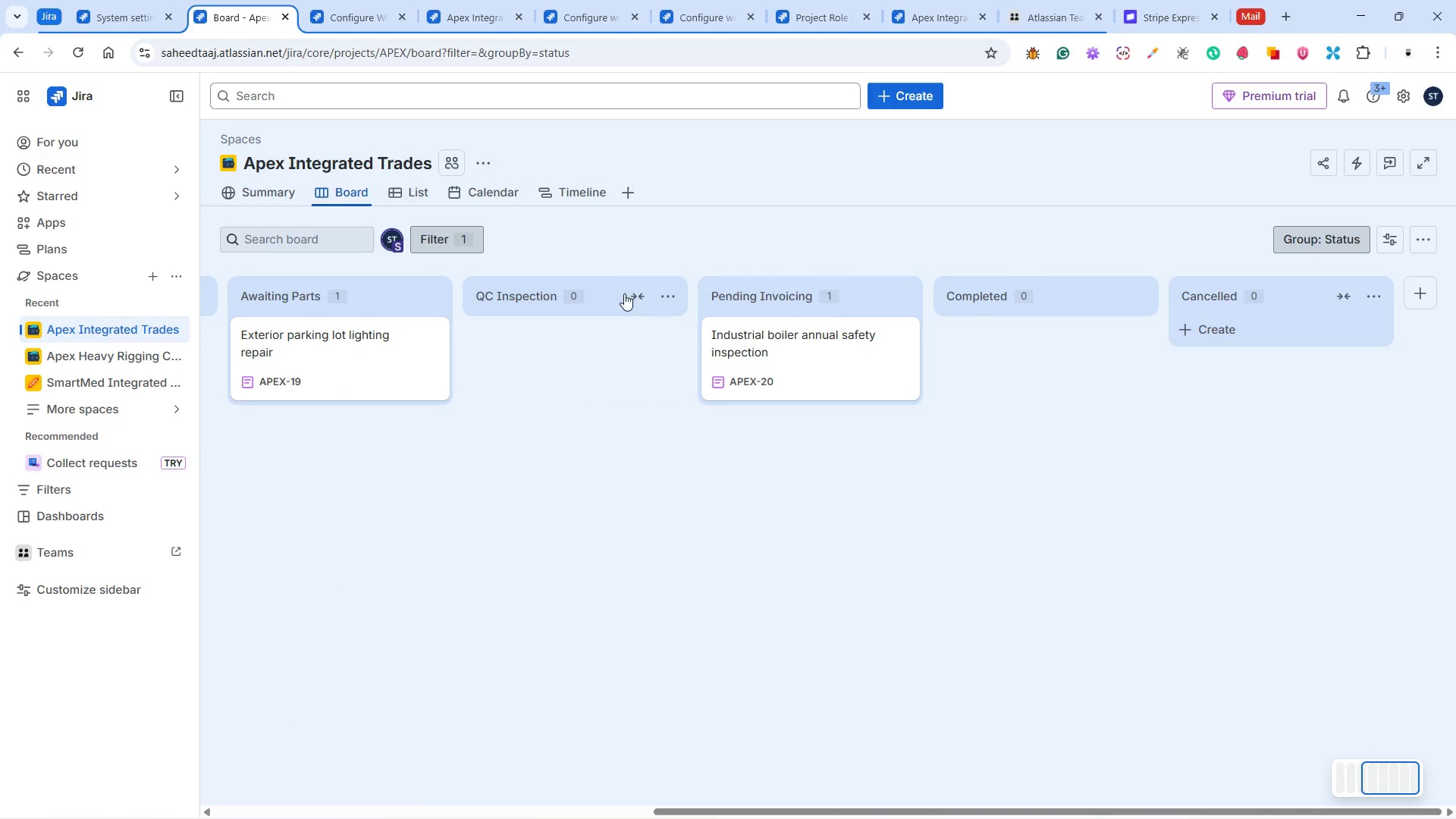 
mouse_move([588, 349])
 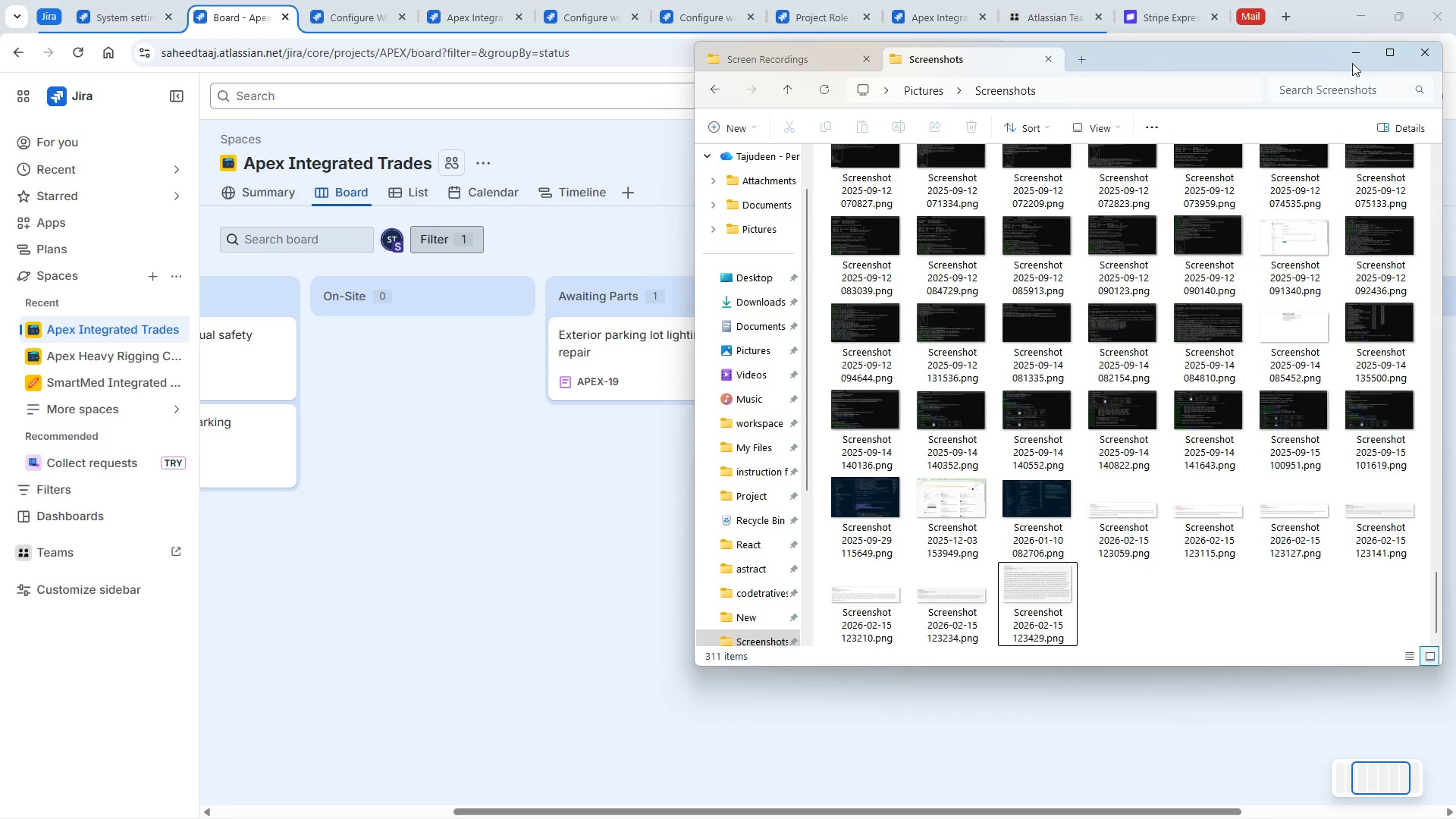 
left_click([1352, 52])
 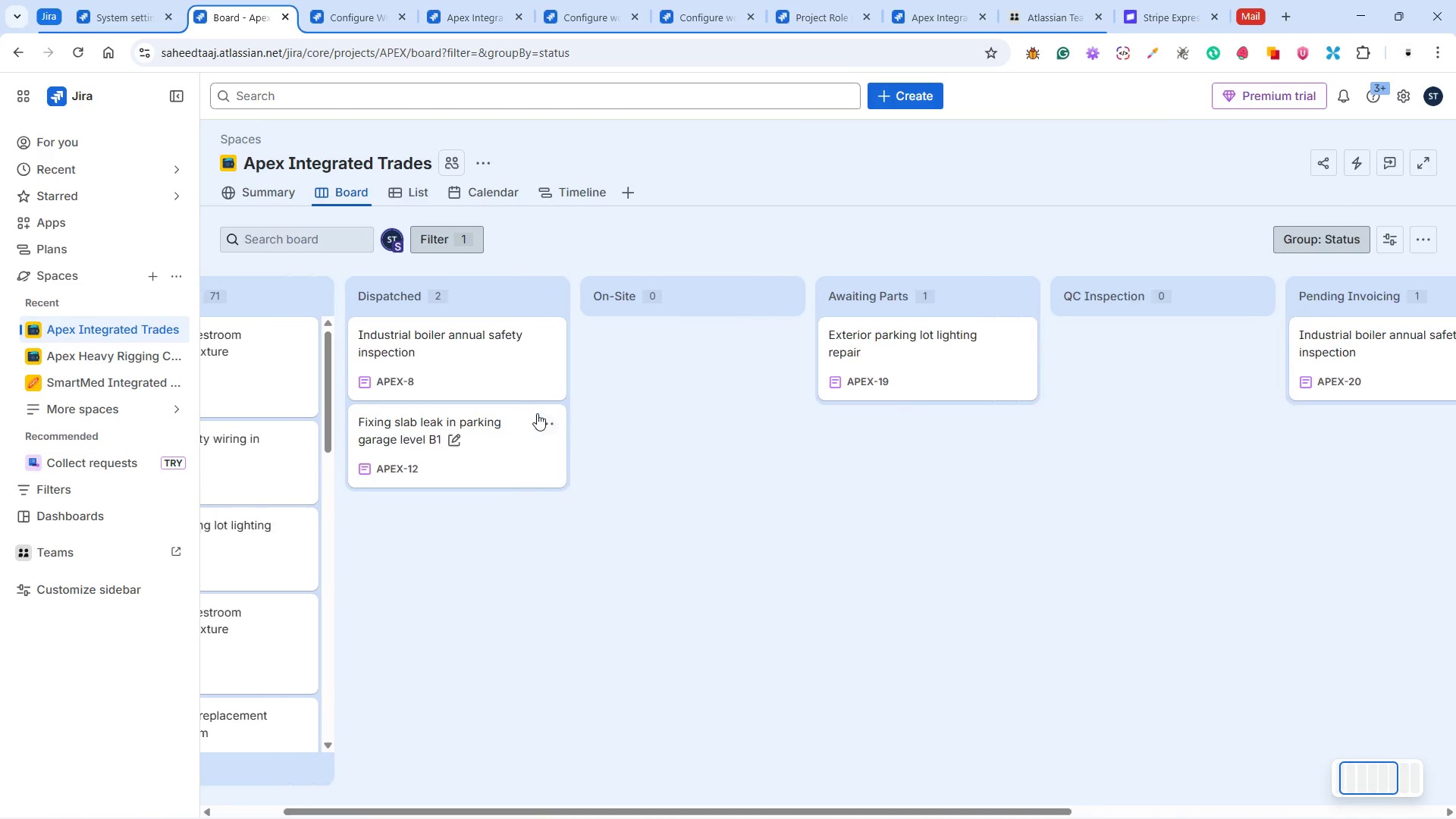 
wait(7.08)
 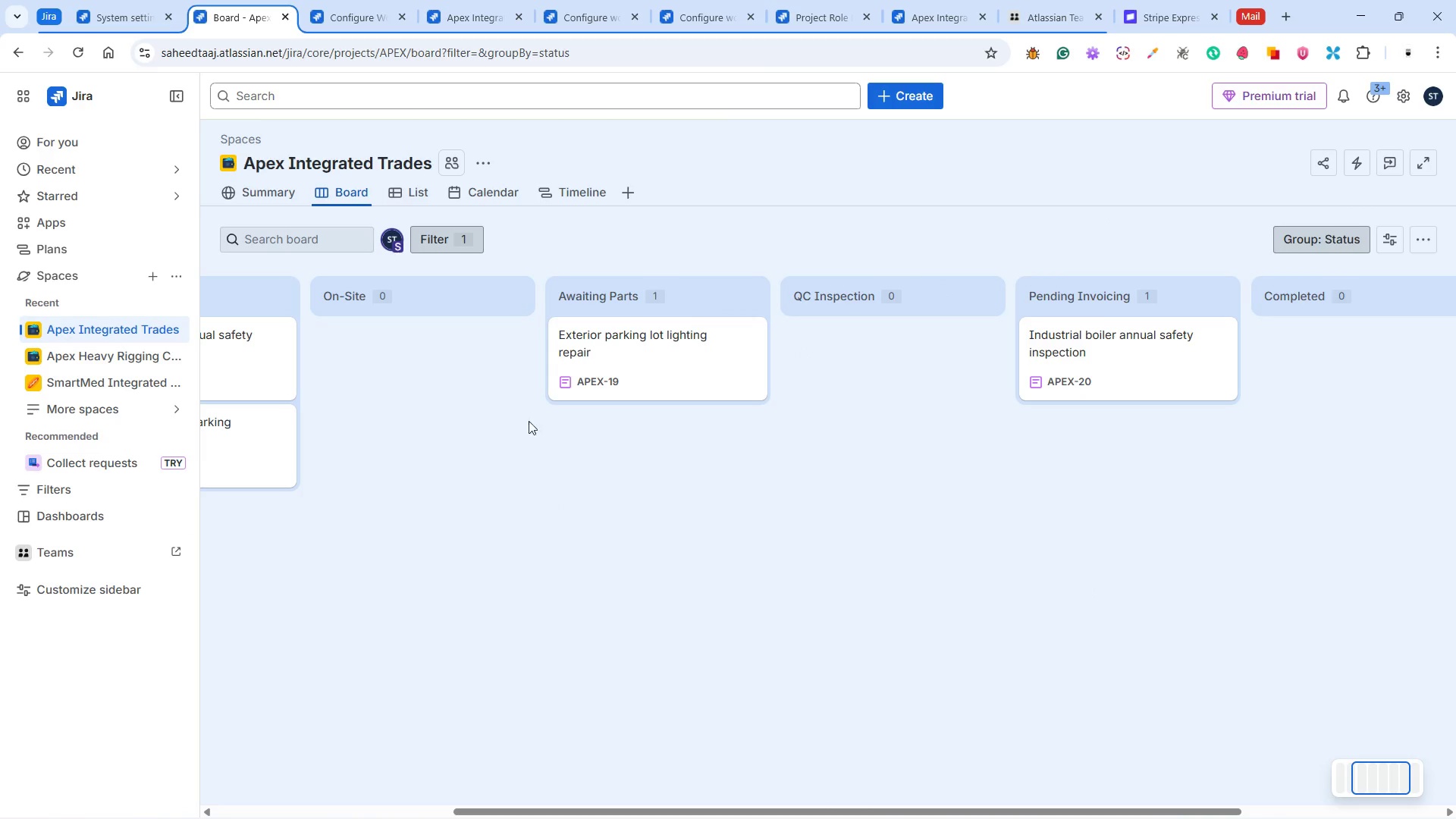 
left_click([350, 17])
 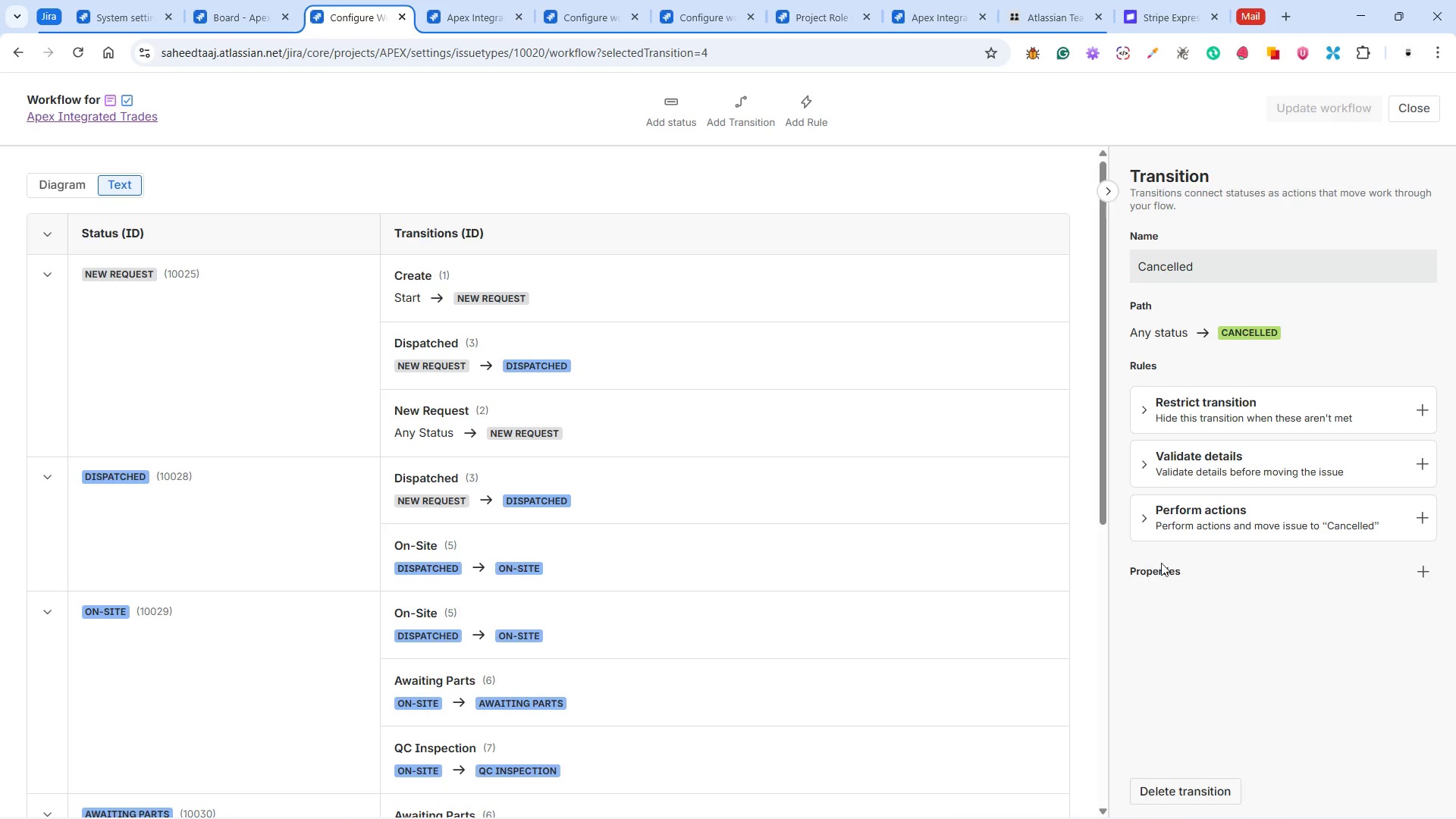 
left_click([1420, 570])
 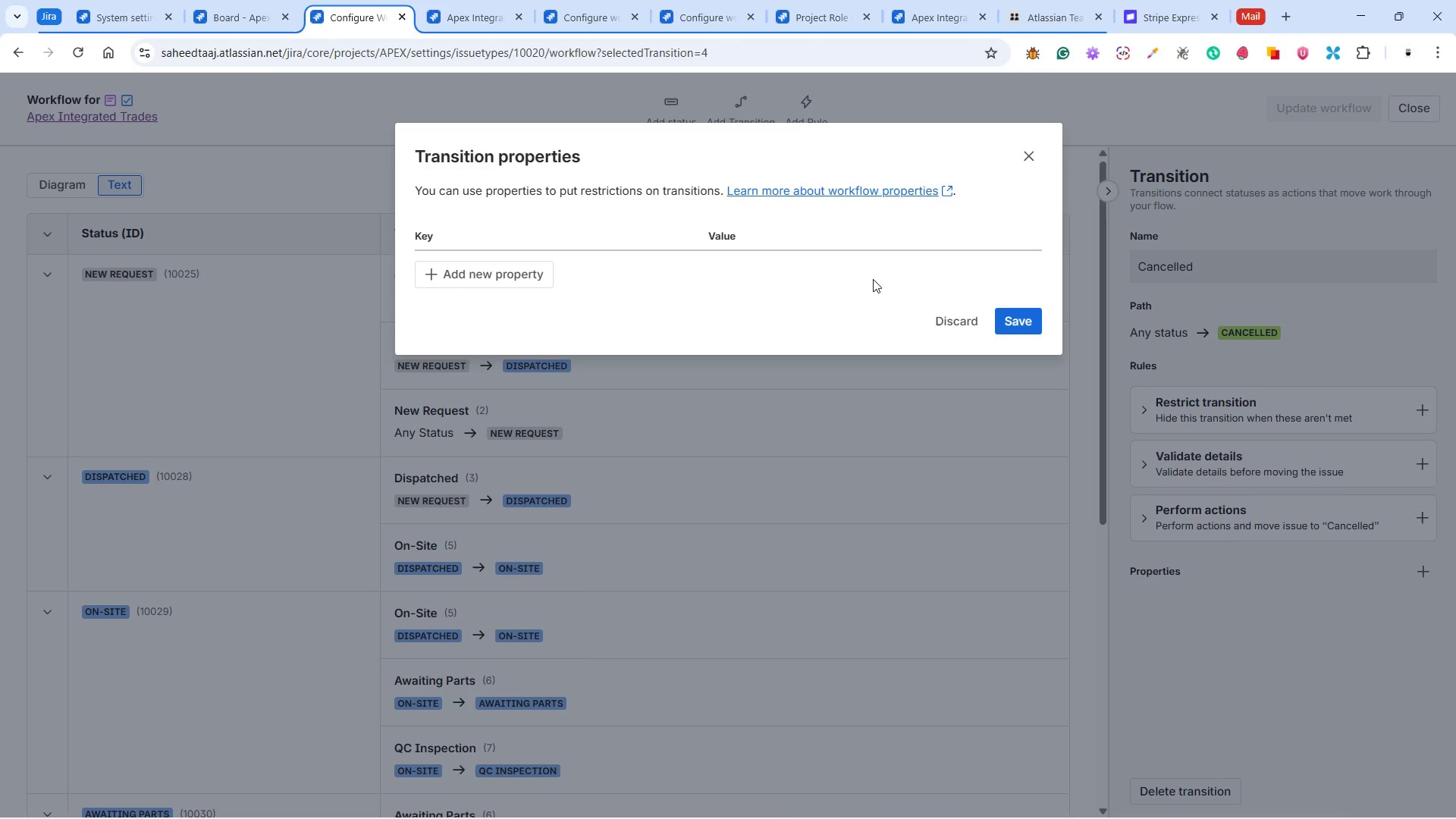 
left_click([522, 277])
 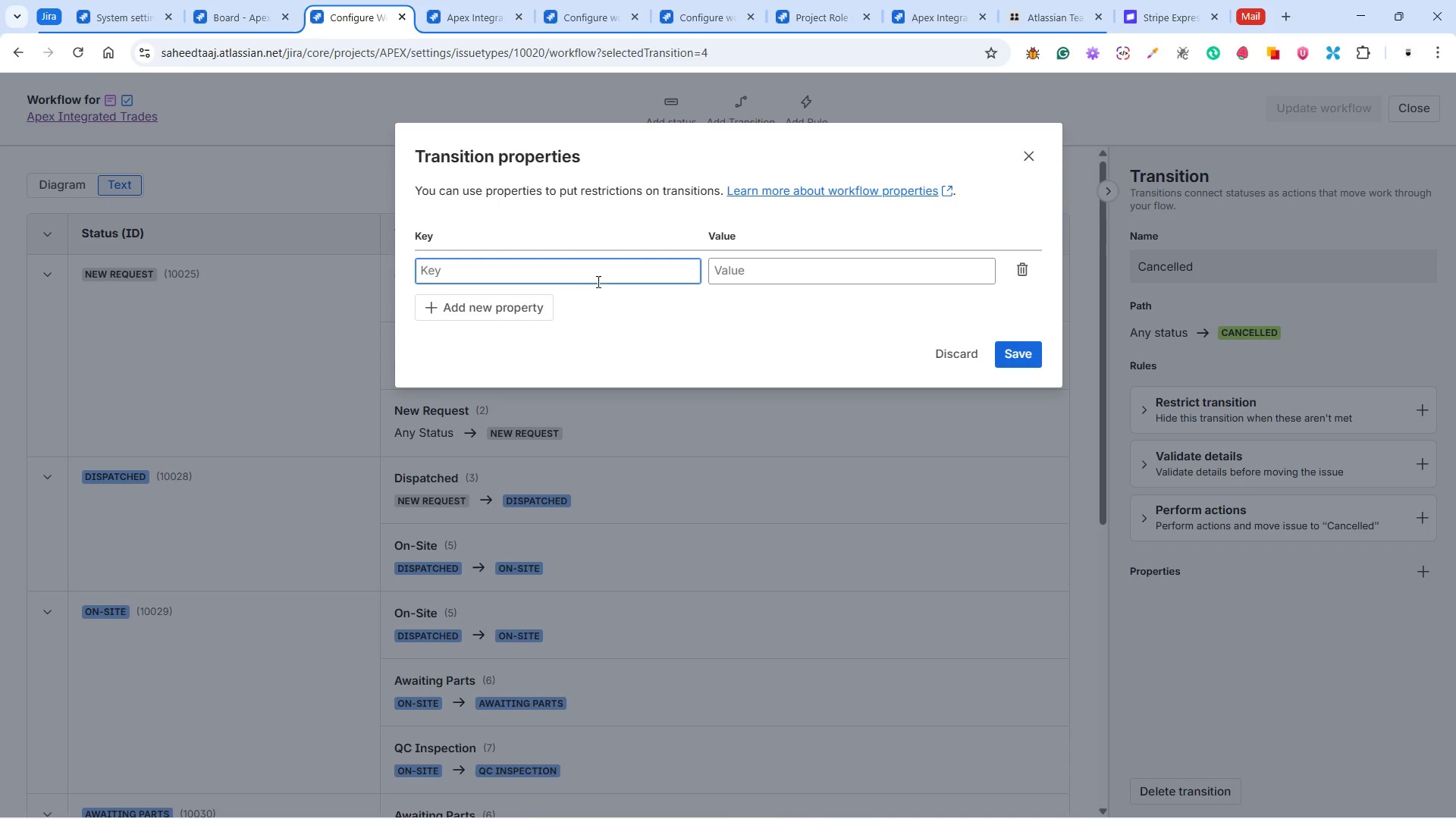 
wait(5.2)
 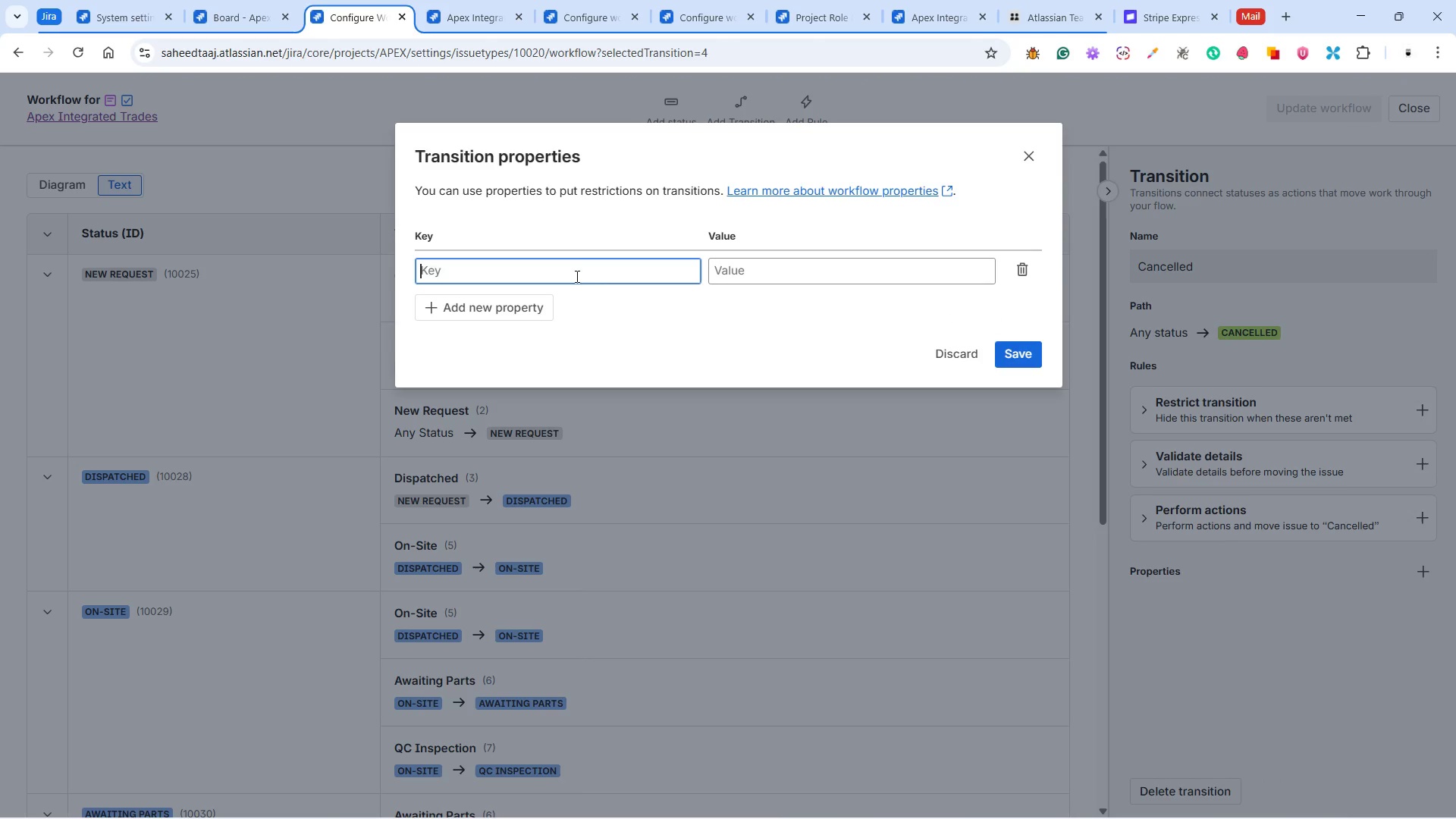 
left_click([958, 351])
 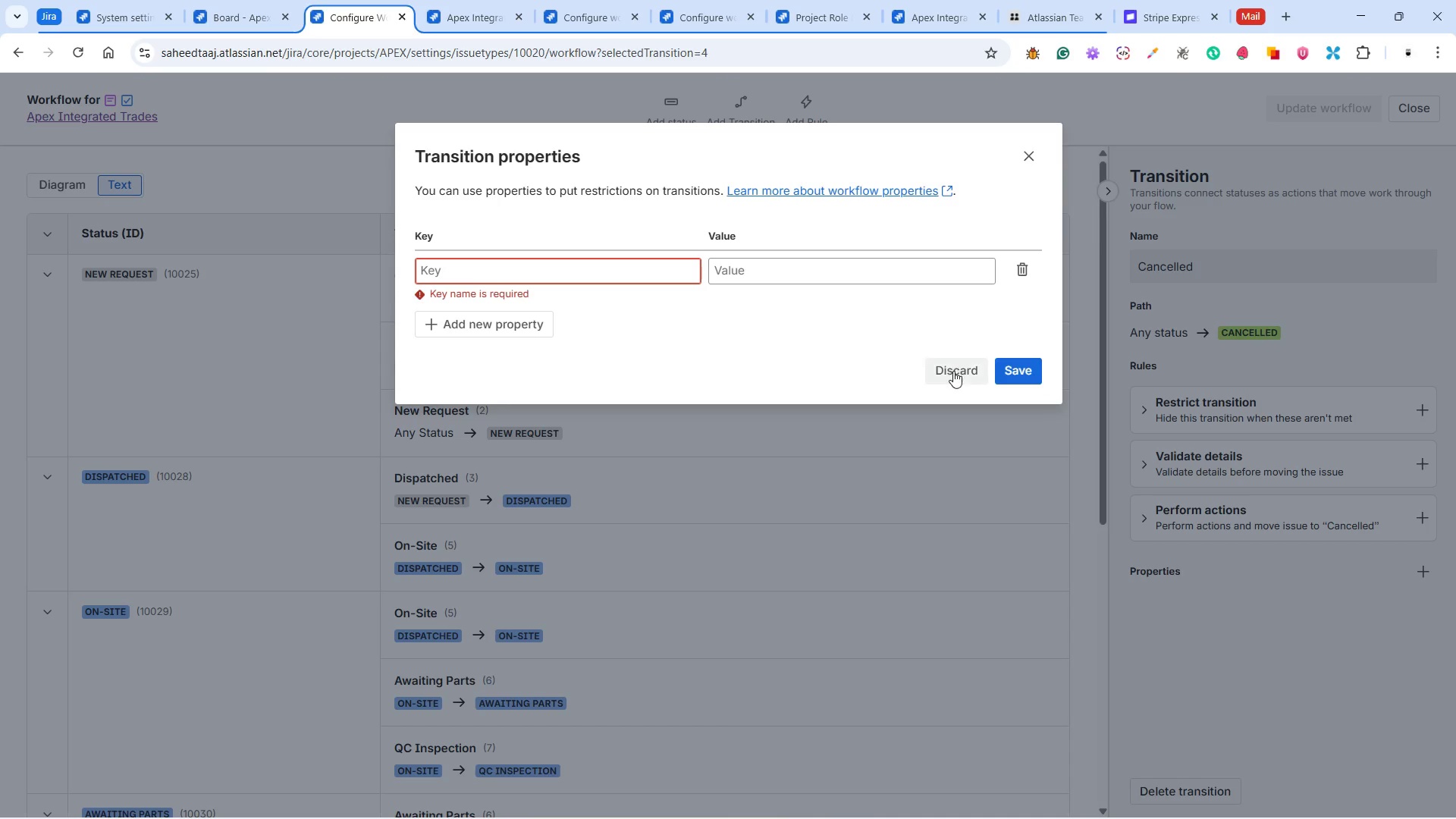 
left_click([953, 373])
 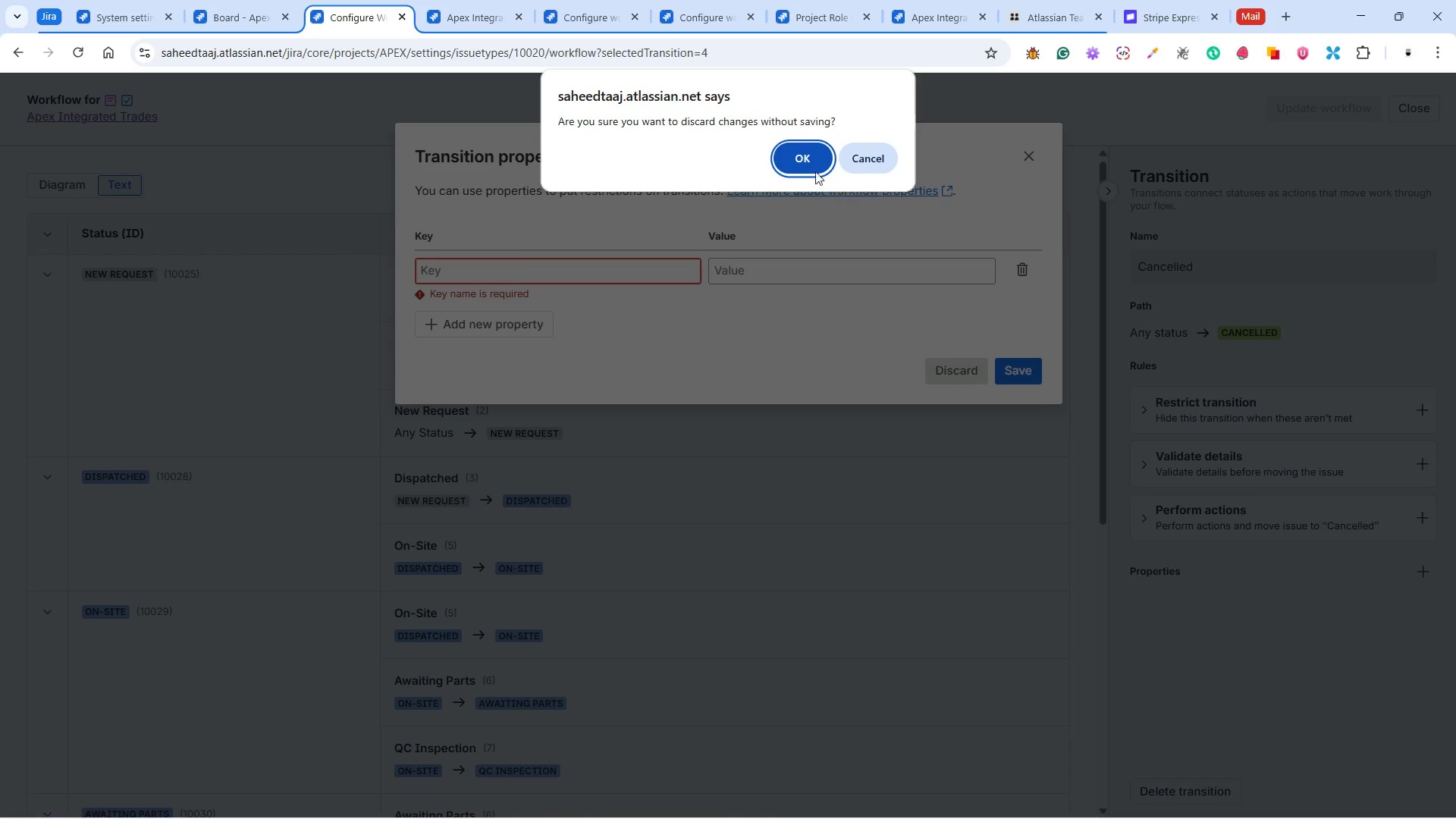 
left_click([802, 154])
 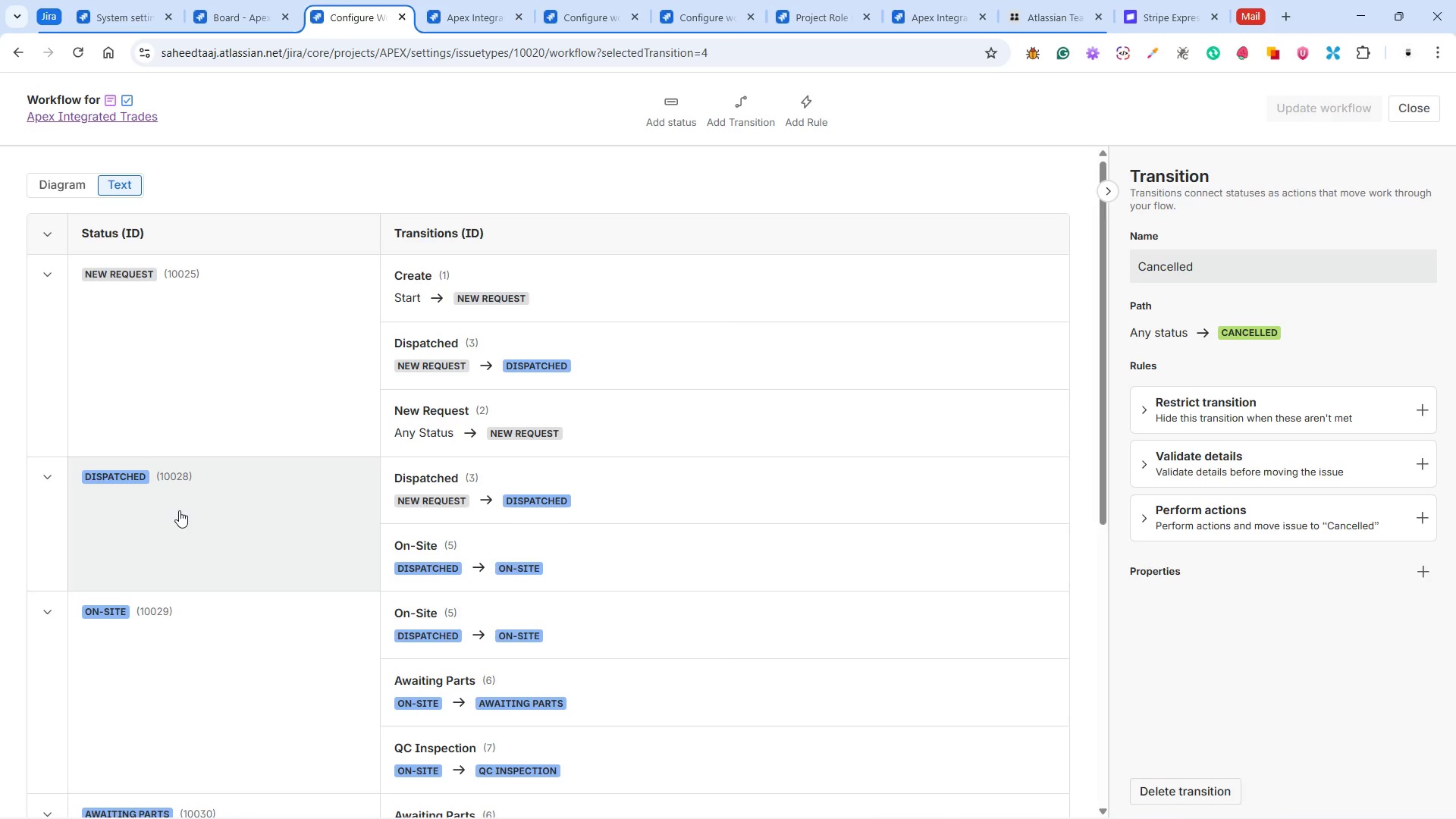 
wait(14.34)
 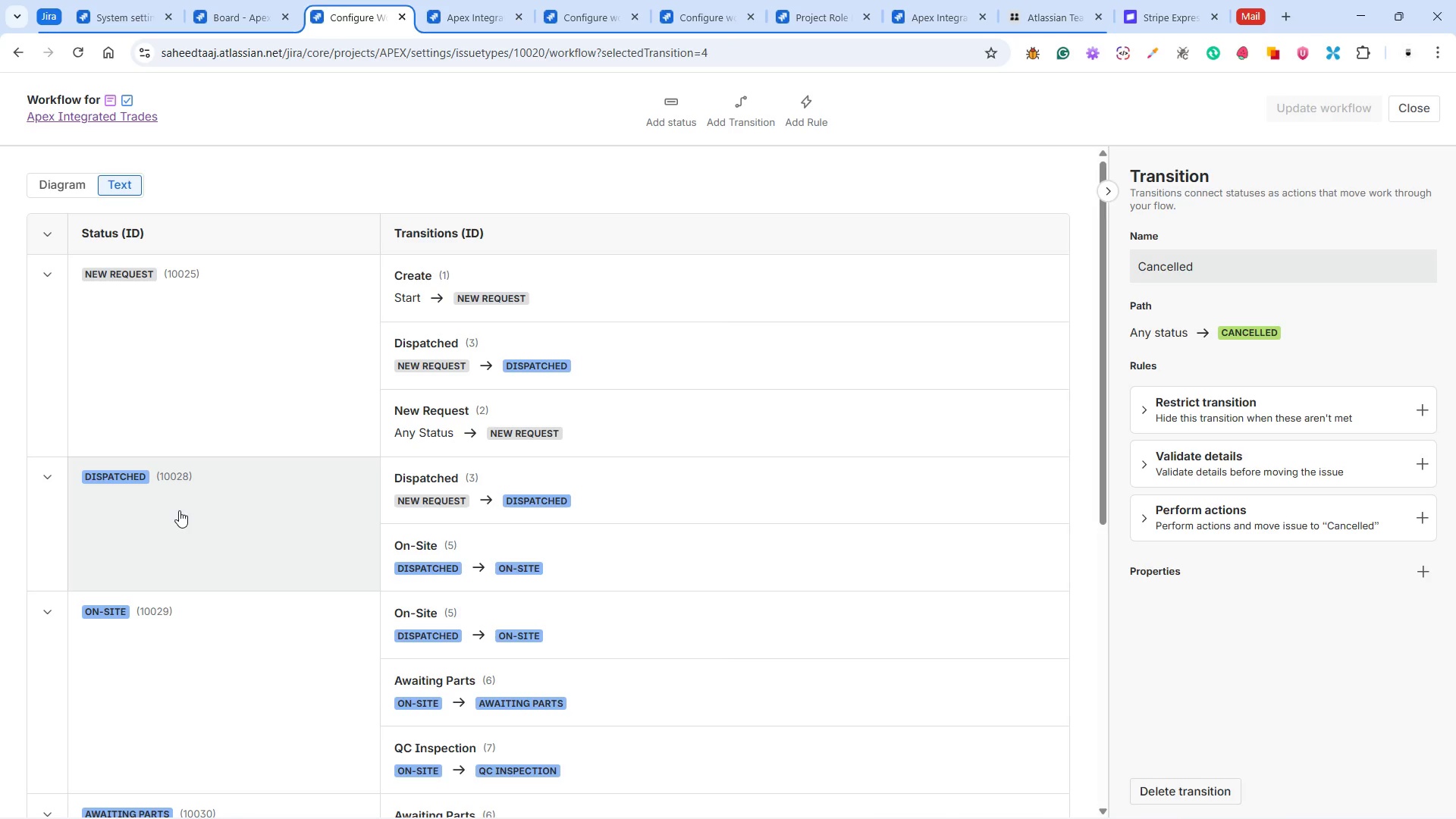 
left_click([232, 11])
 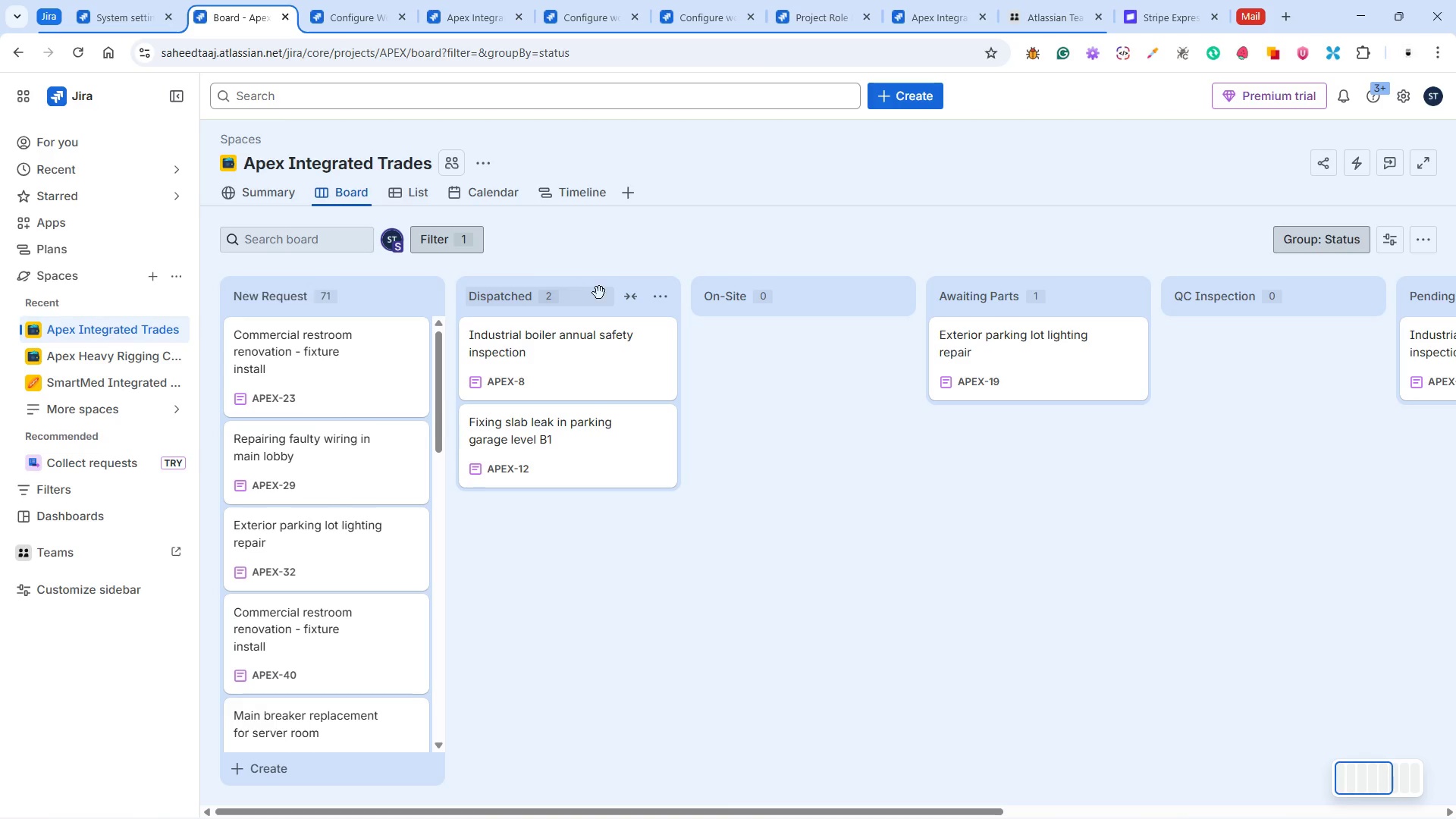 
left_click([658, 299])
 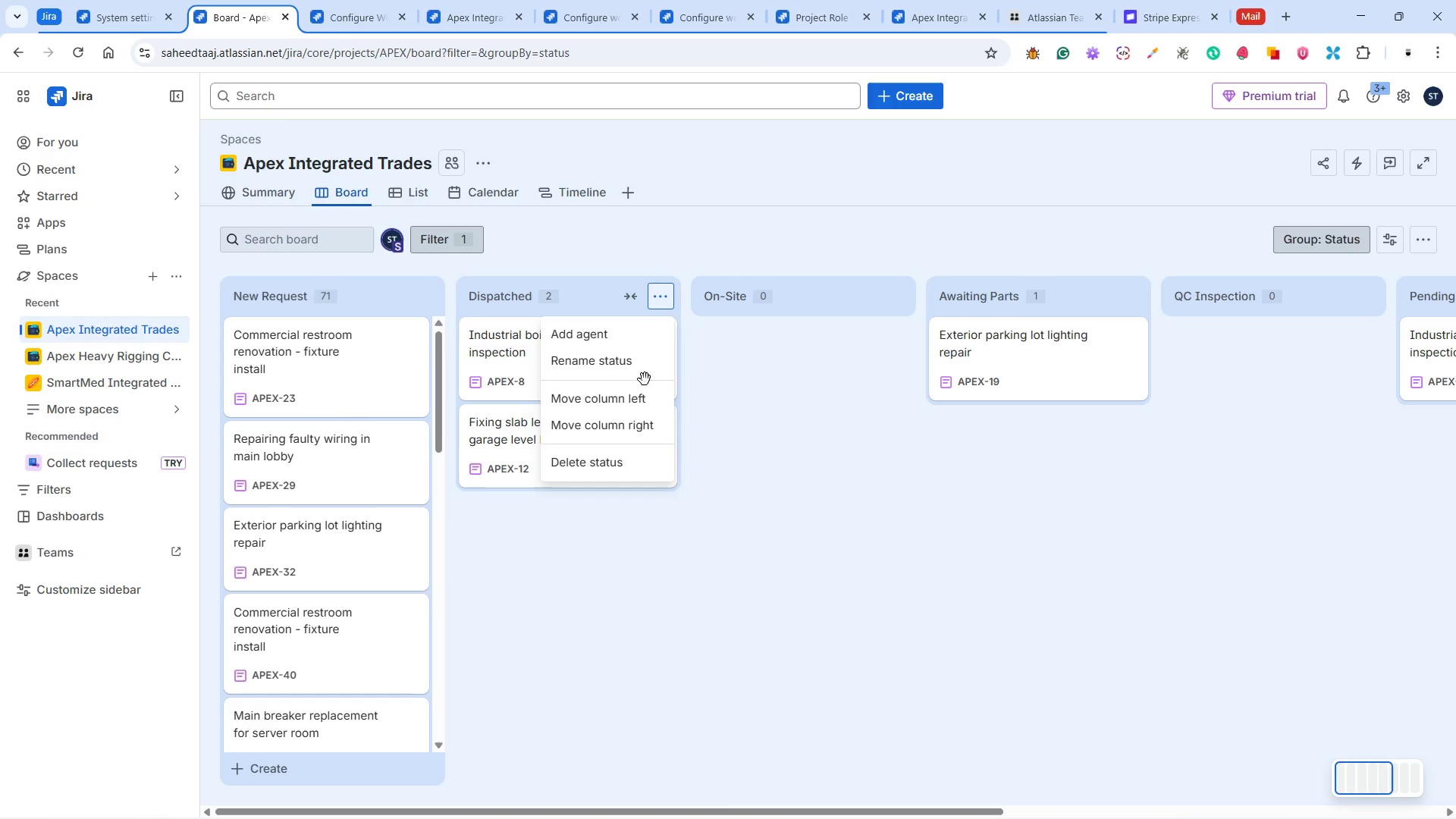 
left_click([779, 355])
 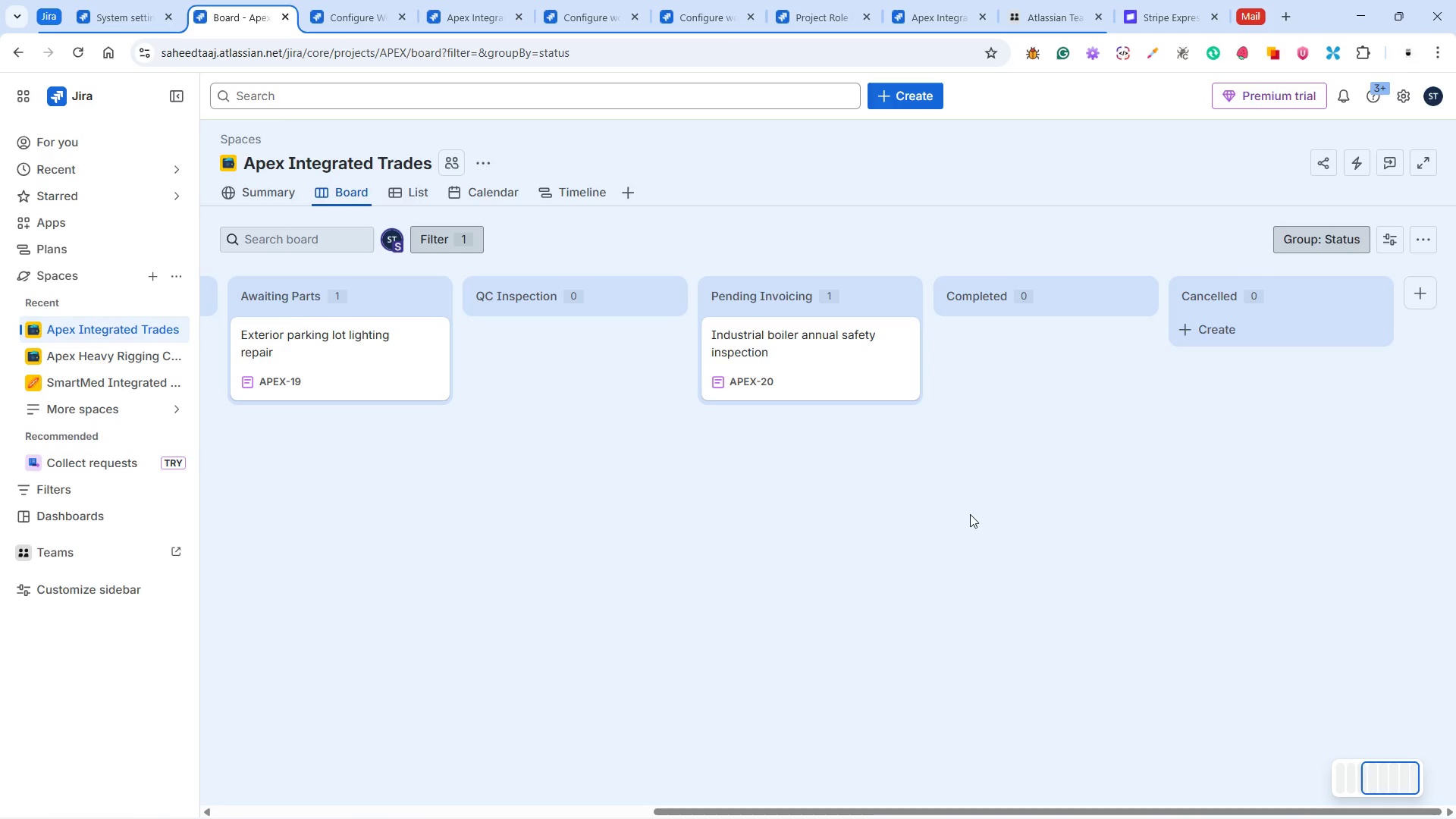 
wait(9.44)
 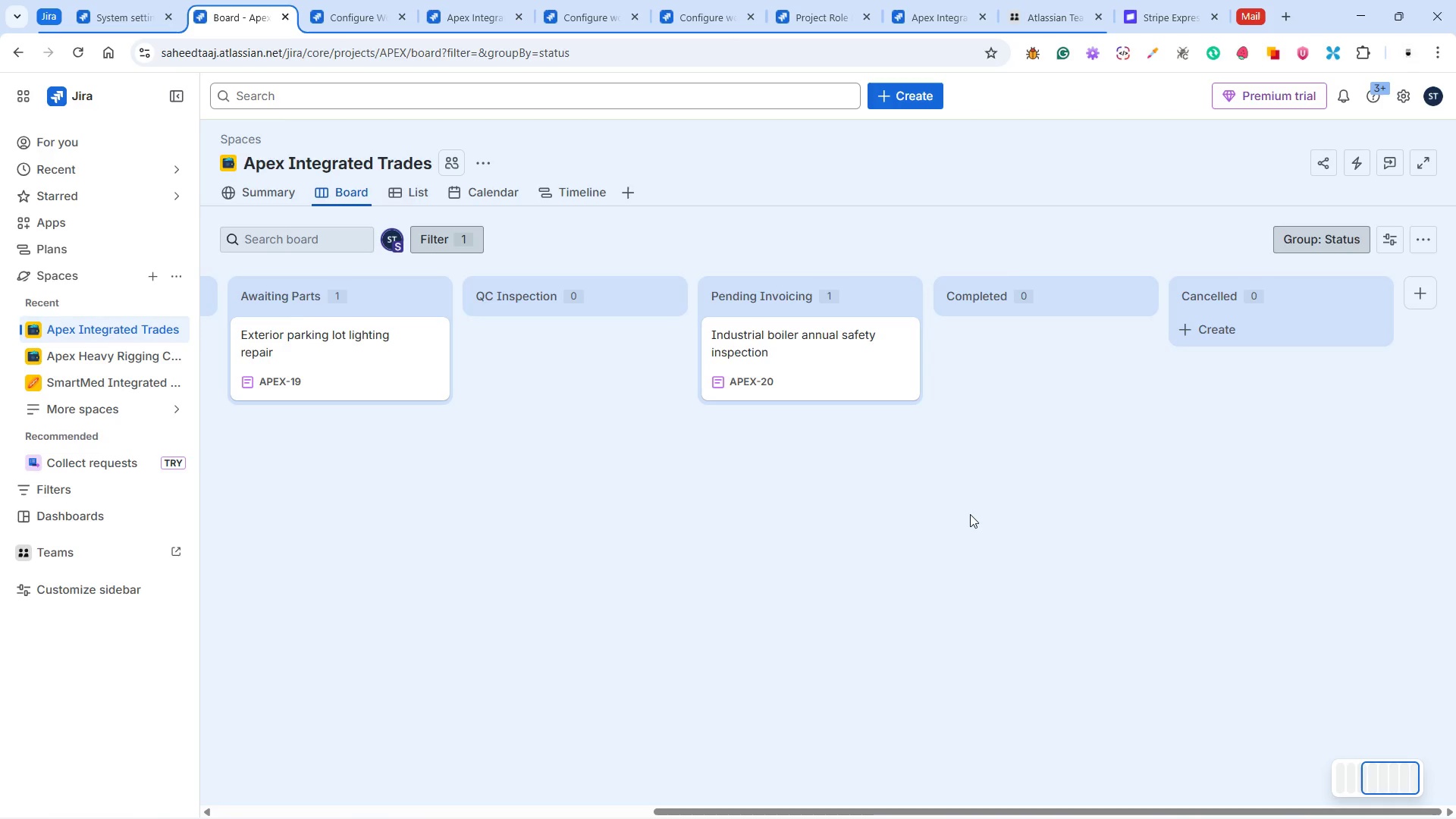 
left_click([1221, 152])
 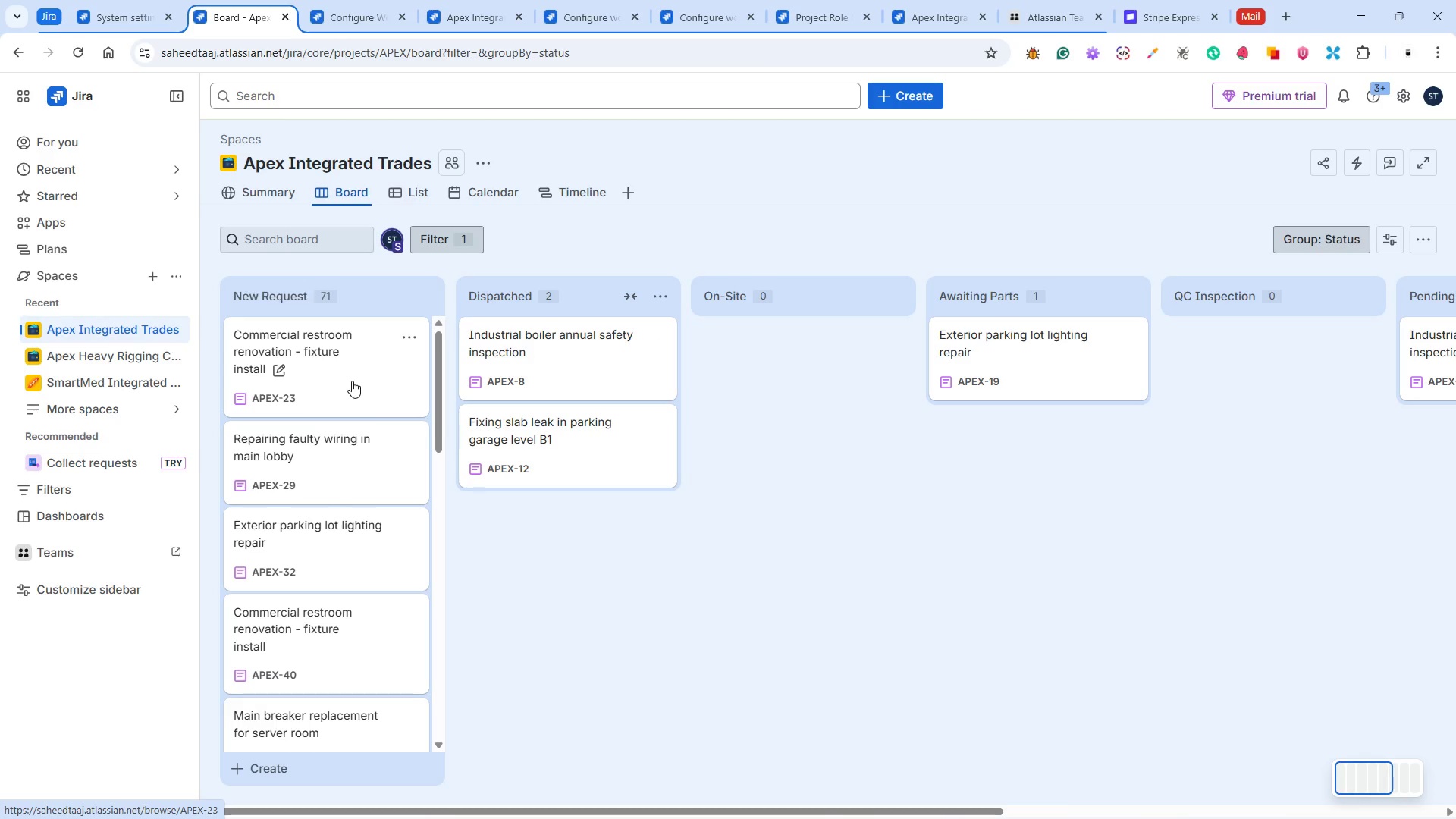 
wait(6.55)
 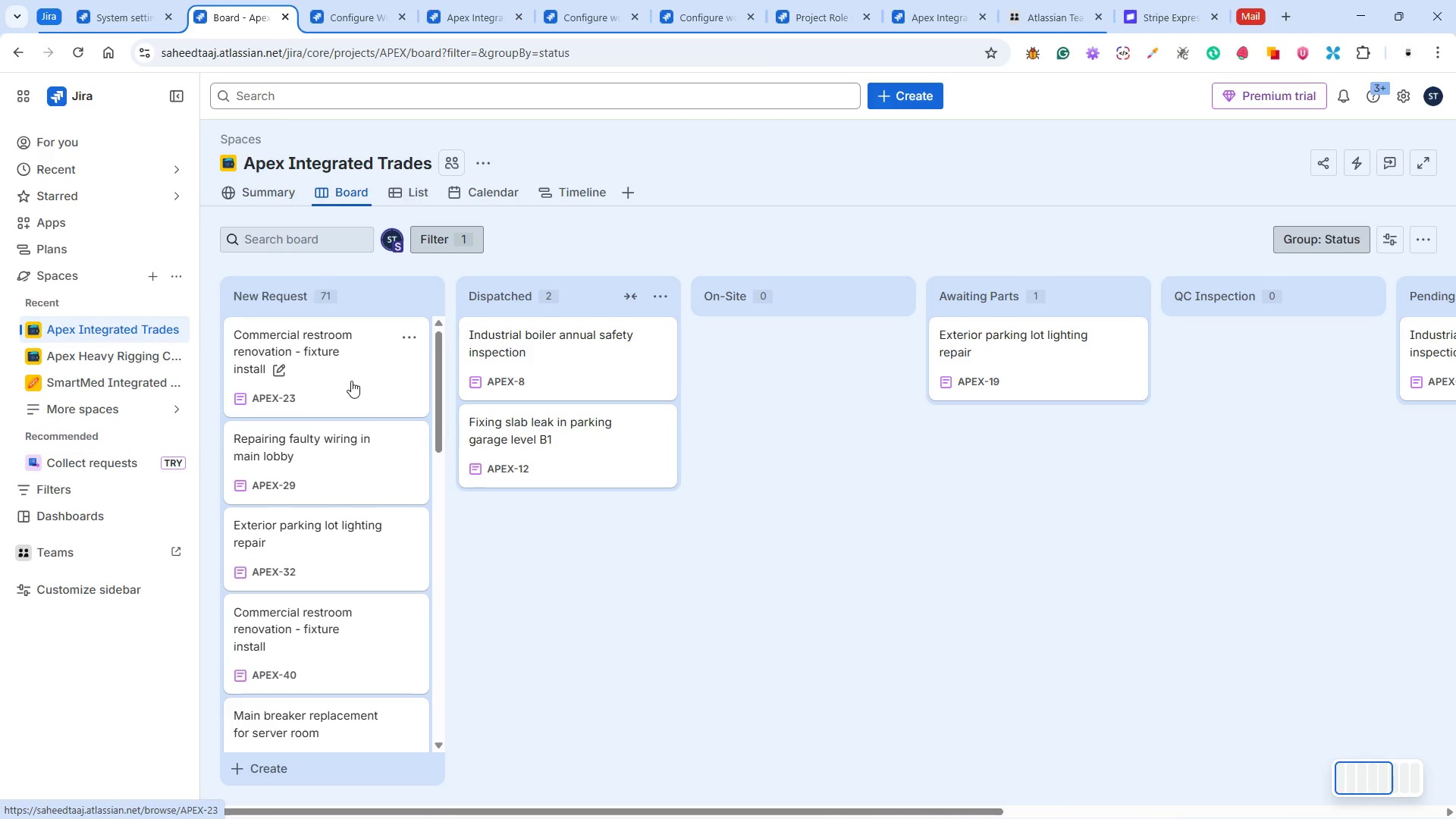 
left_click([353, 381])
 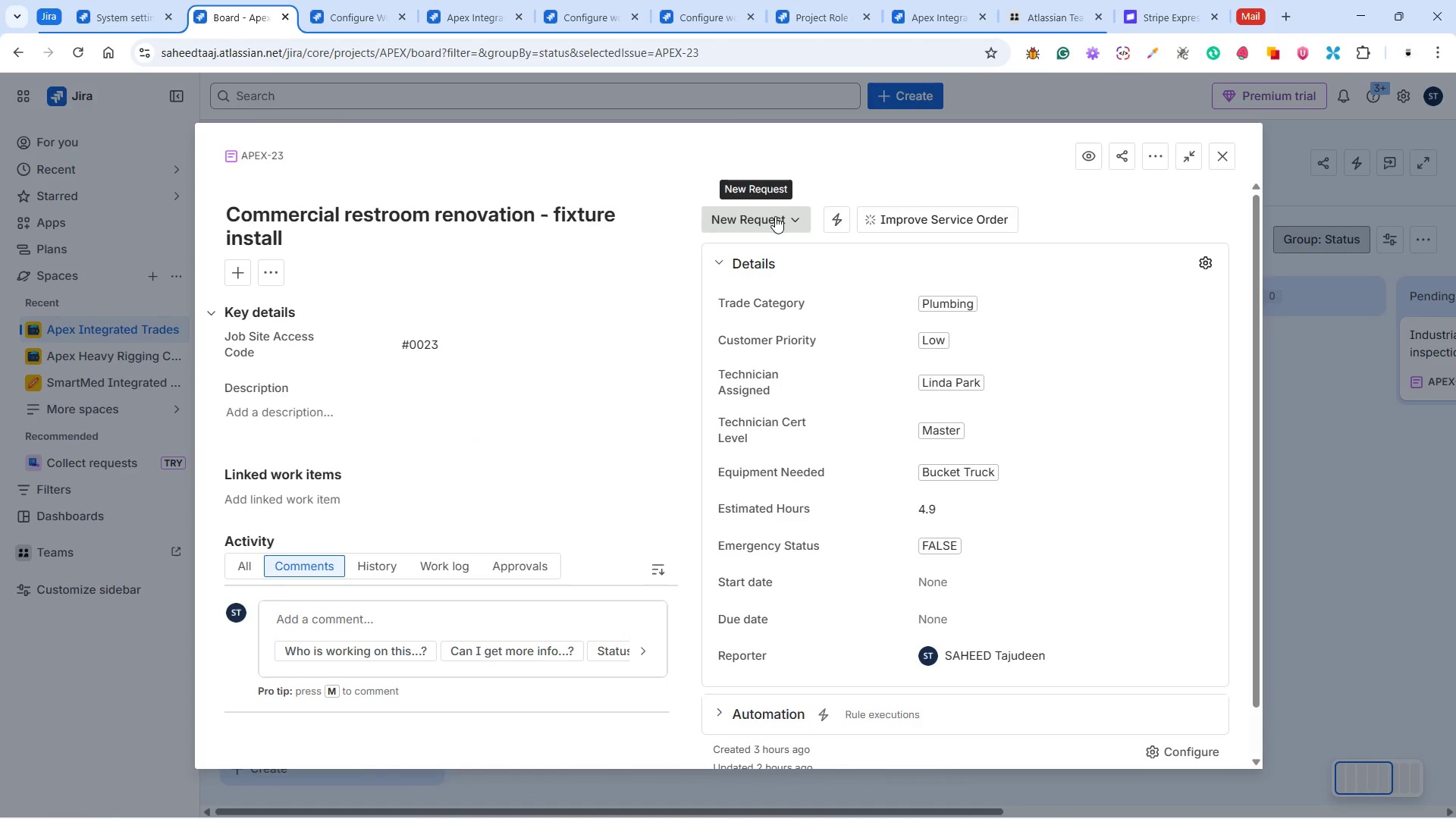 
wait(12.89)
 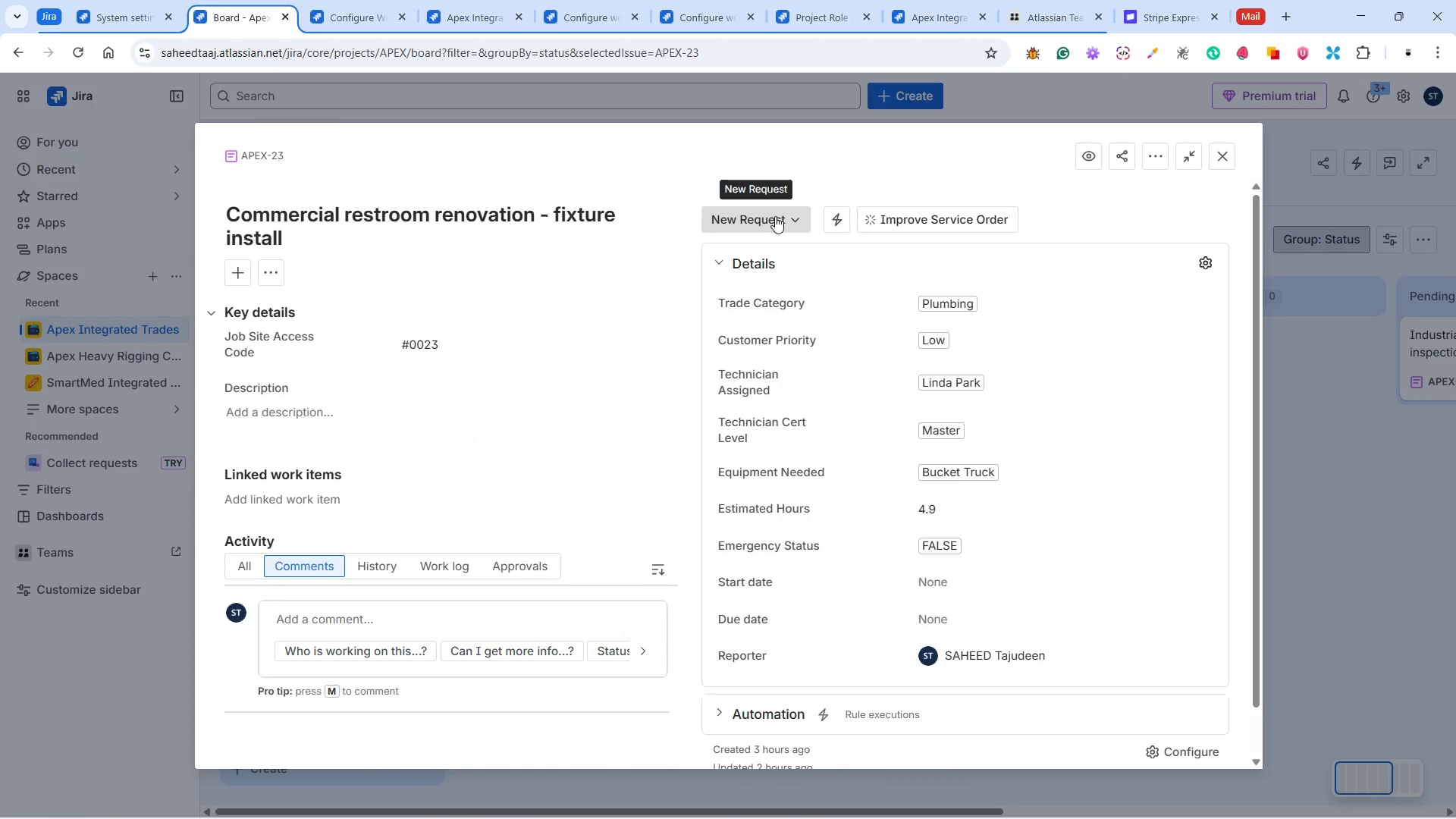 
left_click([775, 216])
 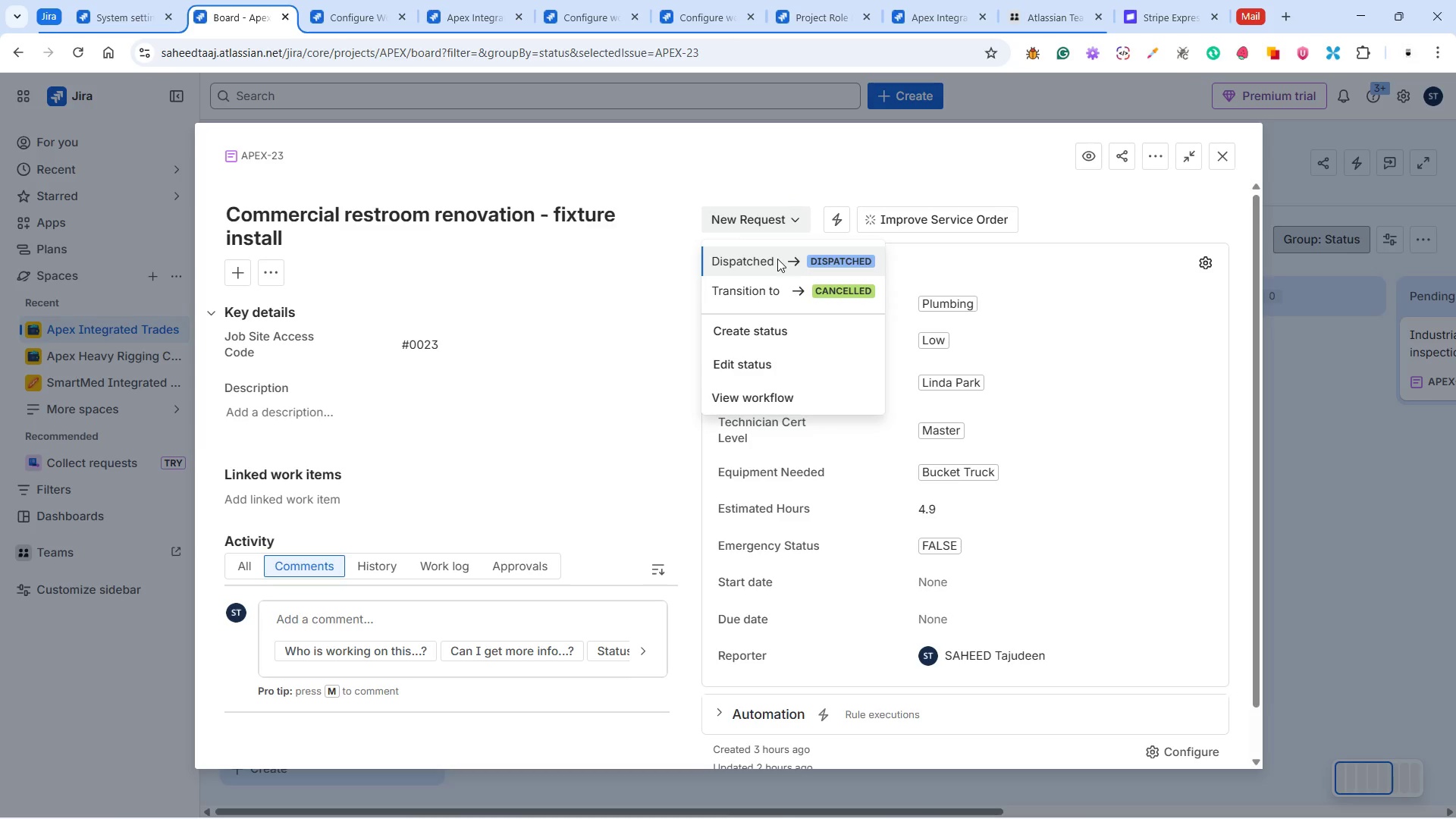 
left_click([777, 259])
 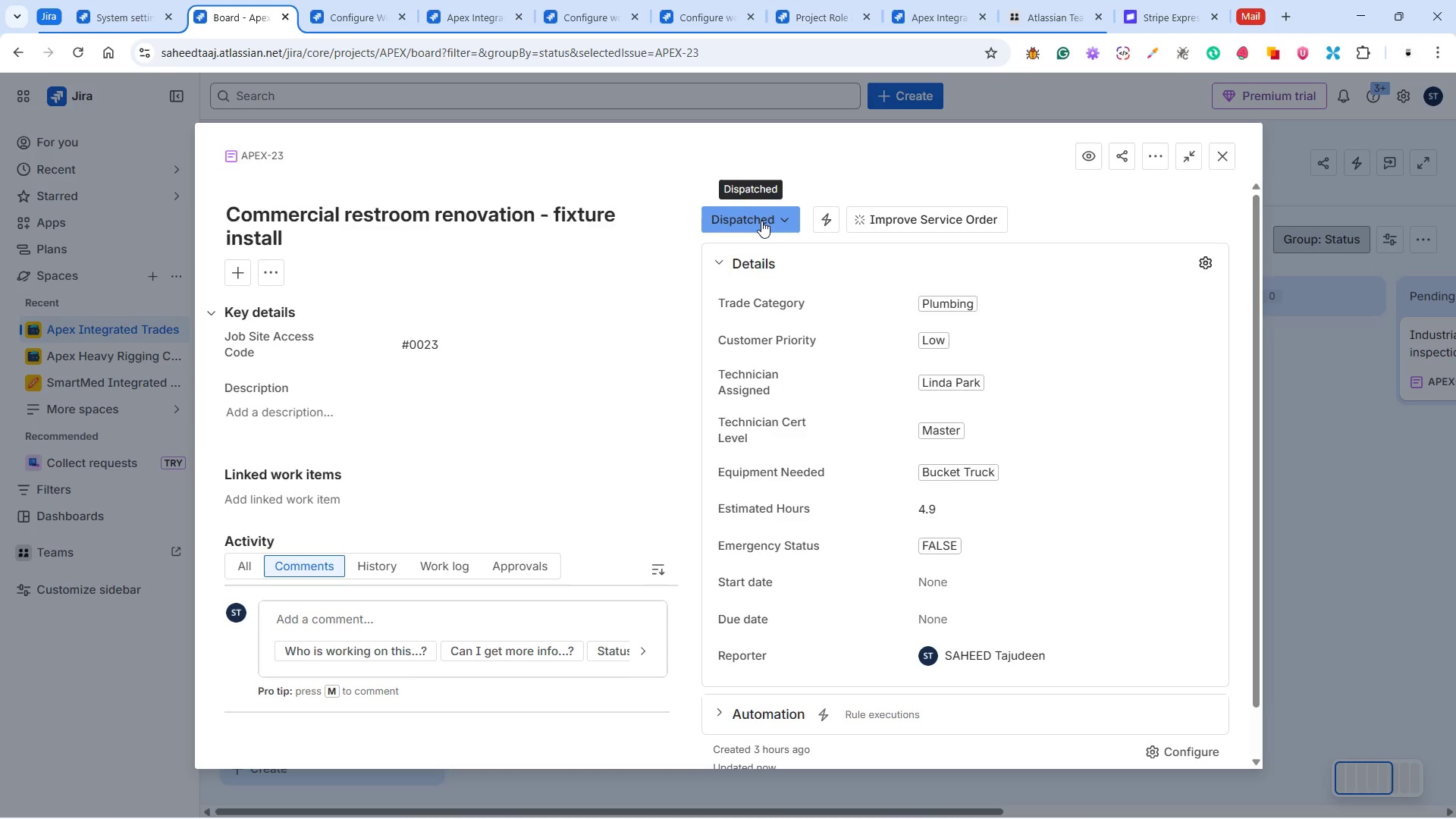 
wait(11.28)
 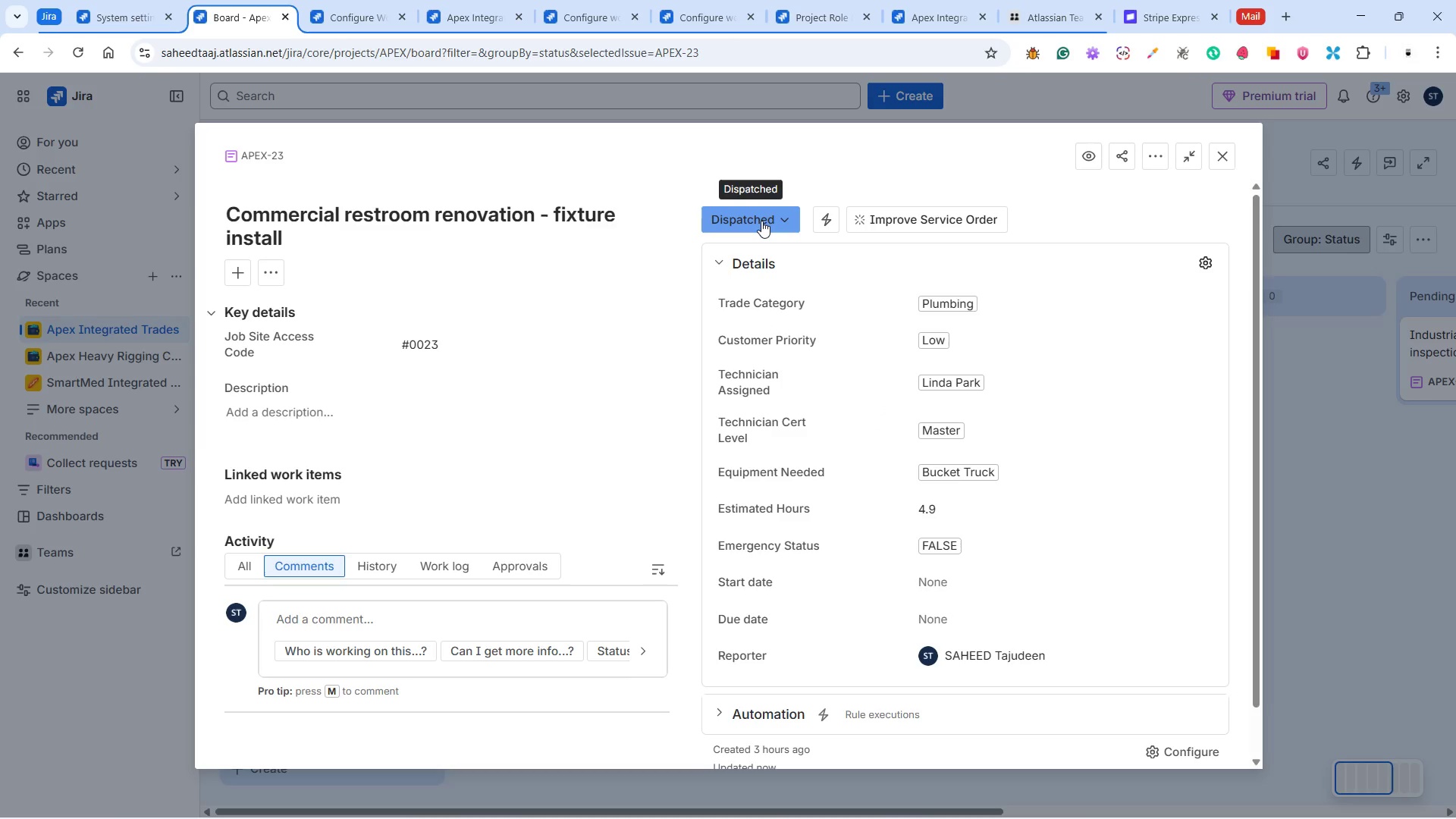 
left_click([761, 221])
 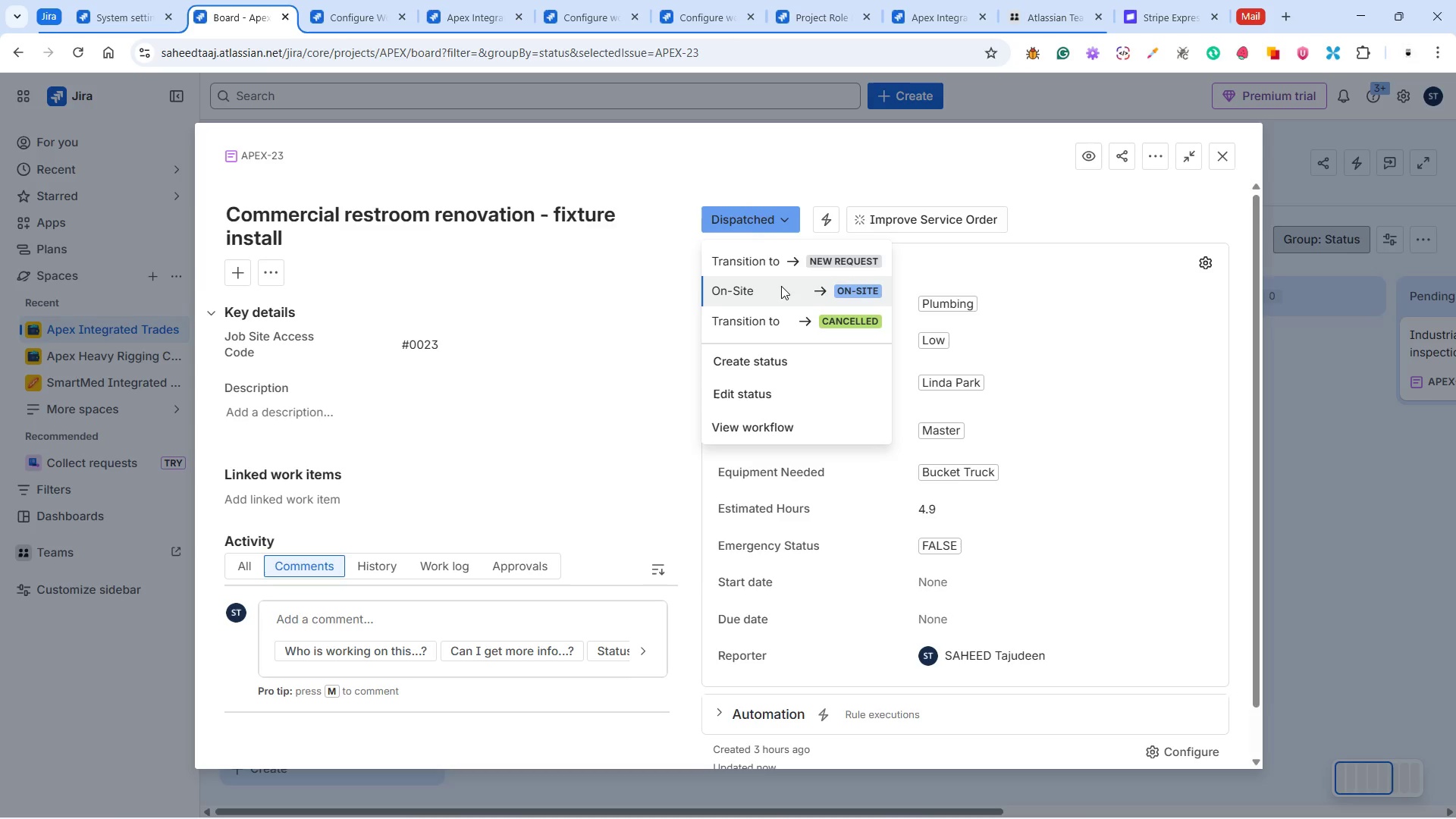 
left_click([779, 292])
 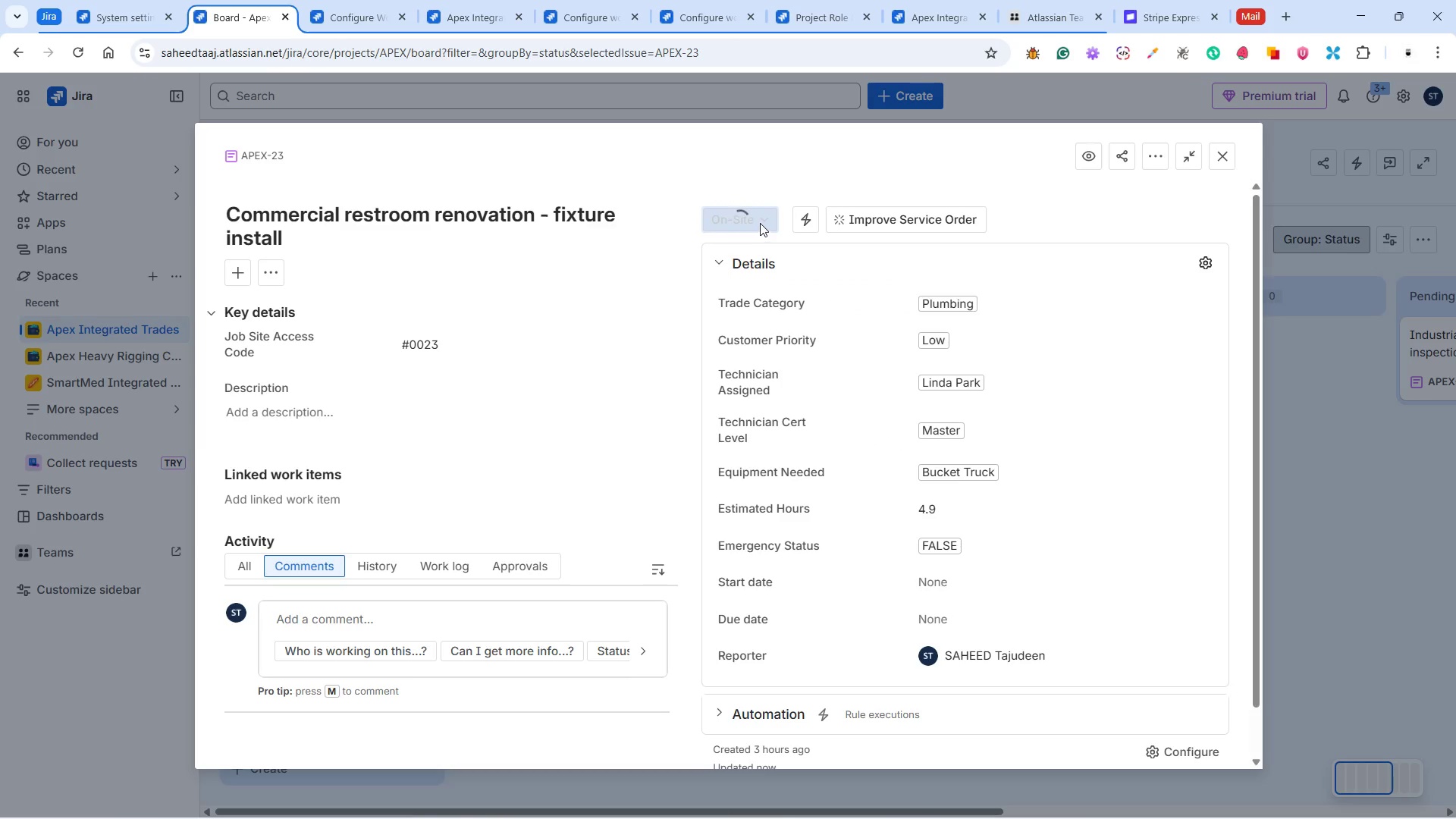 
left_click([760, 223])
 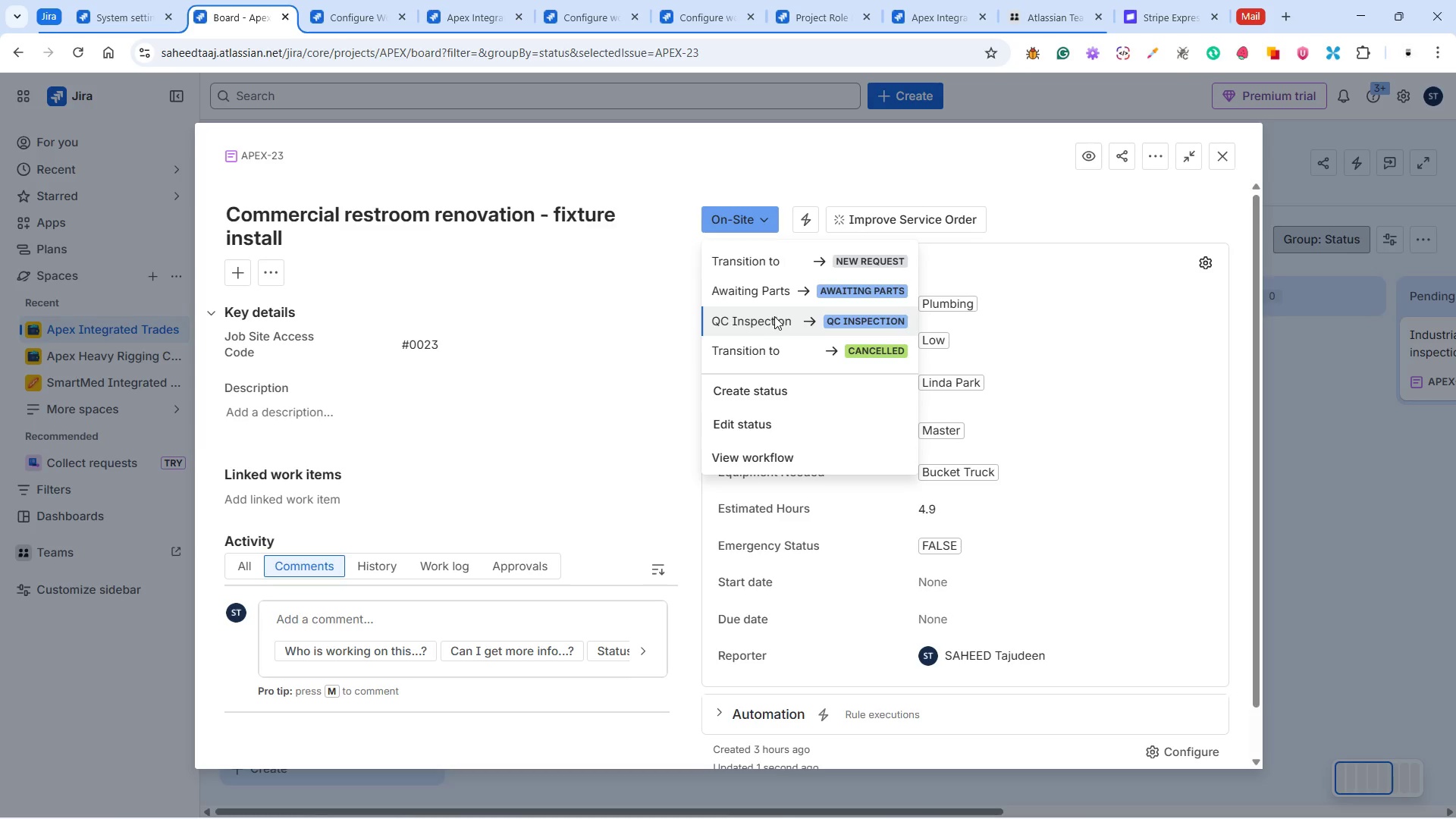 
left_click([774, 316])
 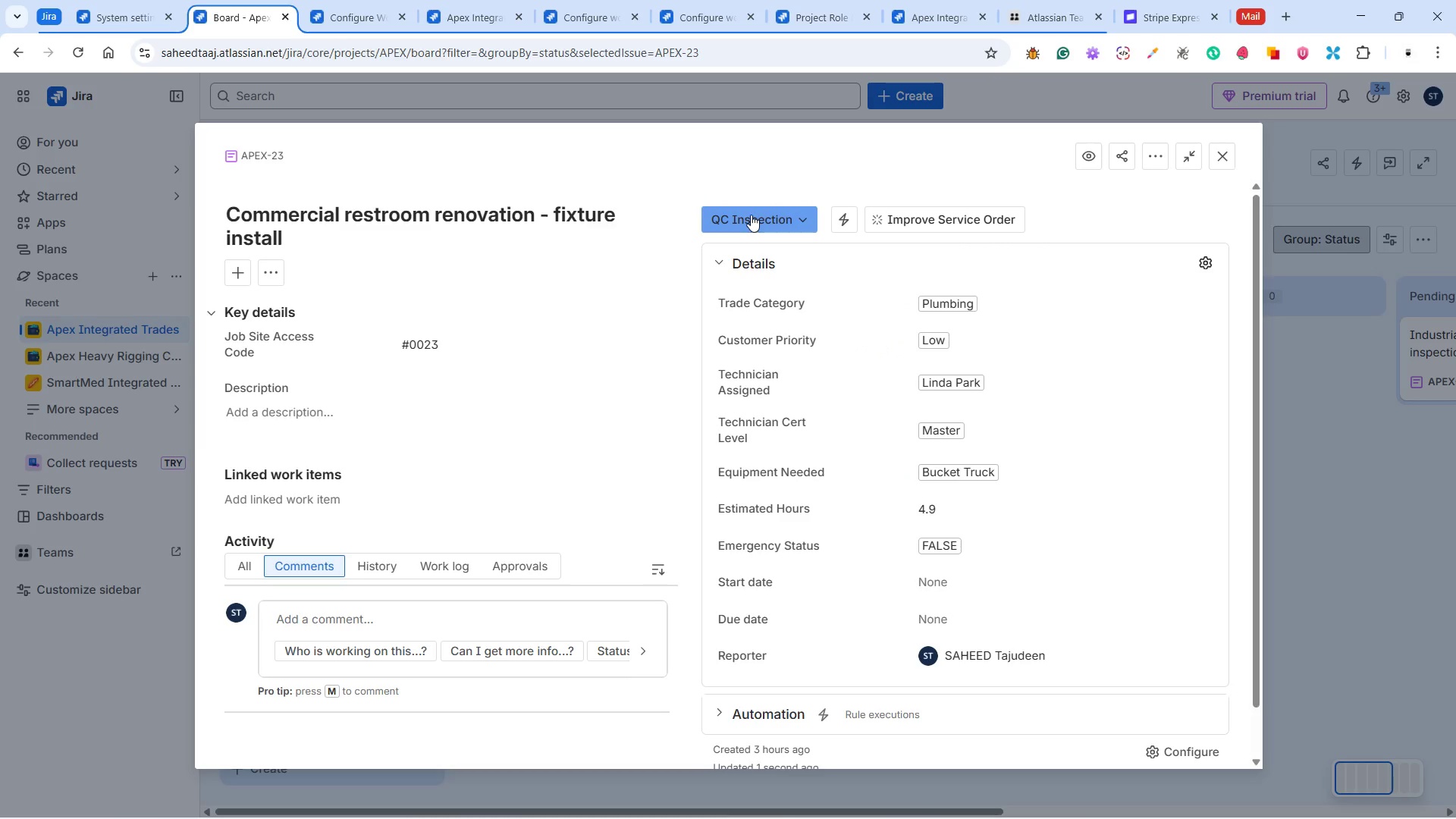 
left_click([751, 215])
 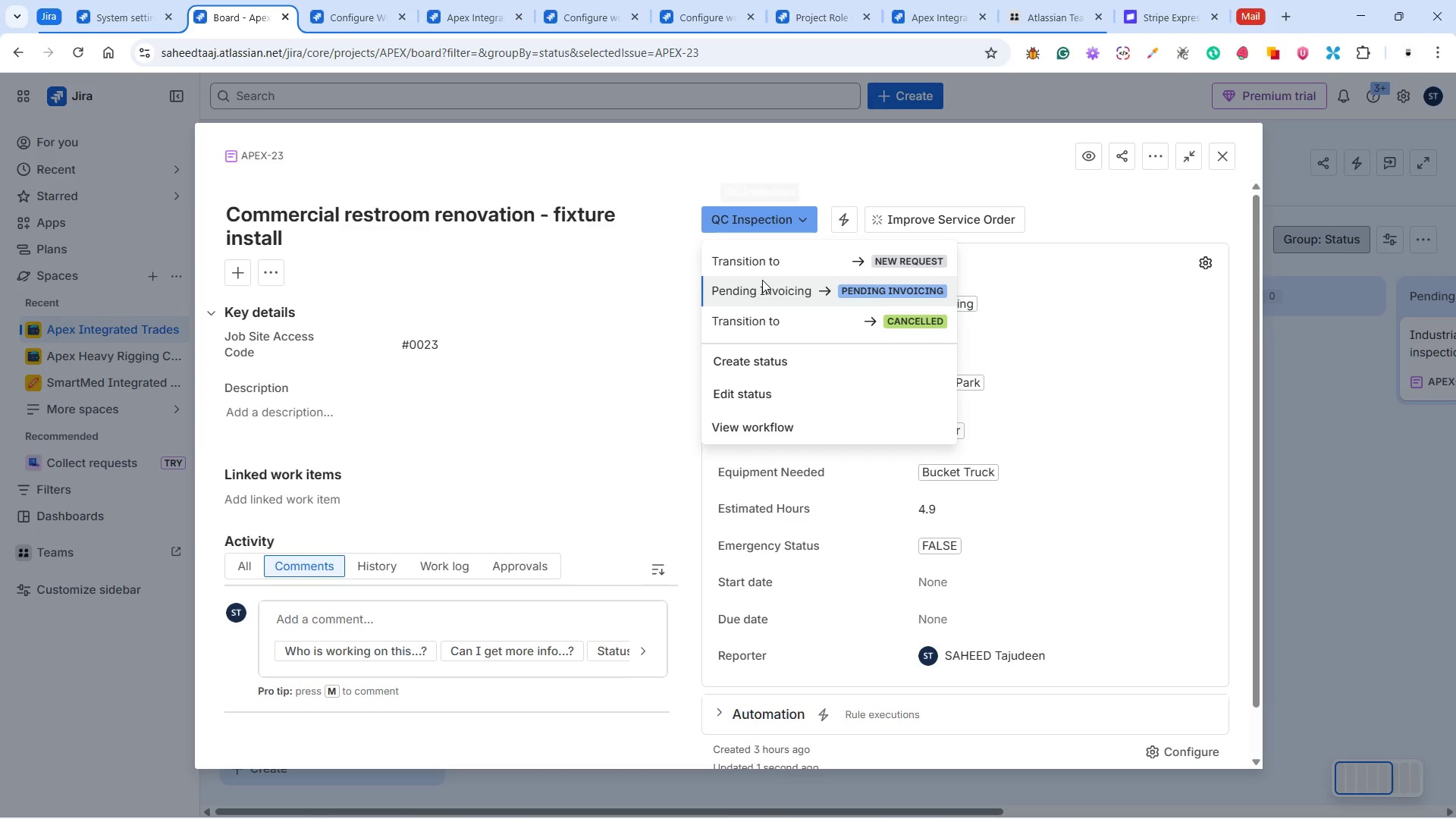 
left_click([762, 290])
 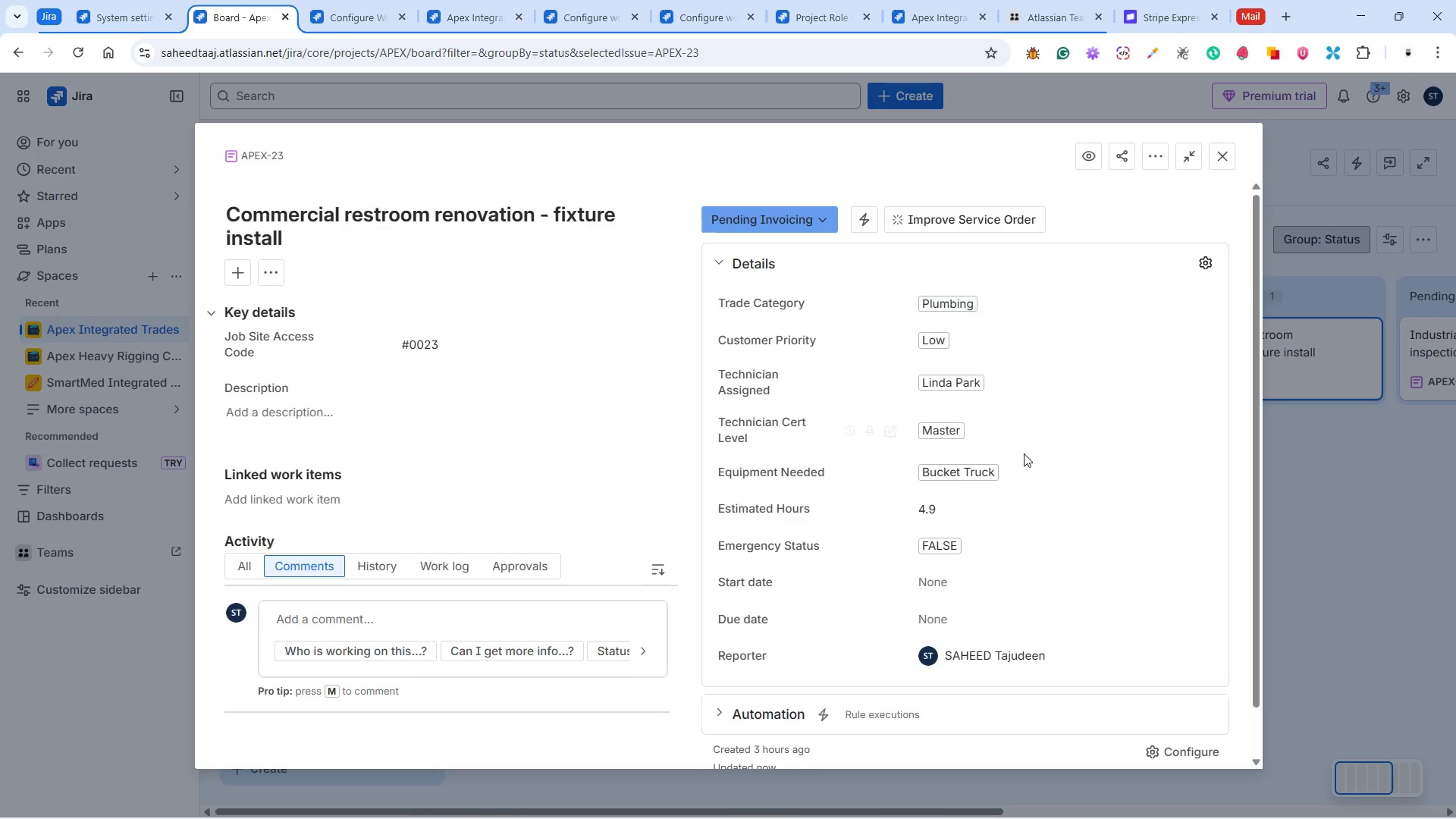 
wait(5.06)
 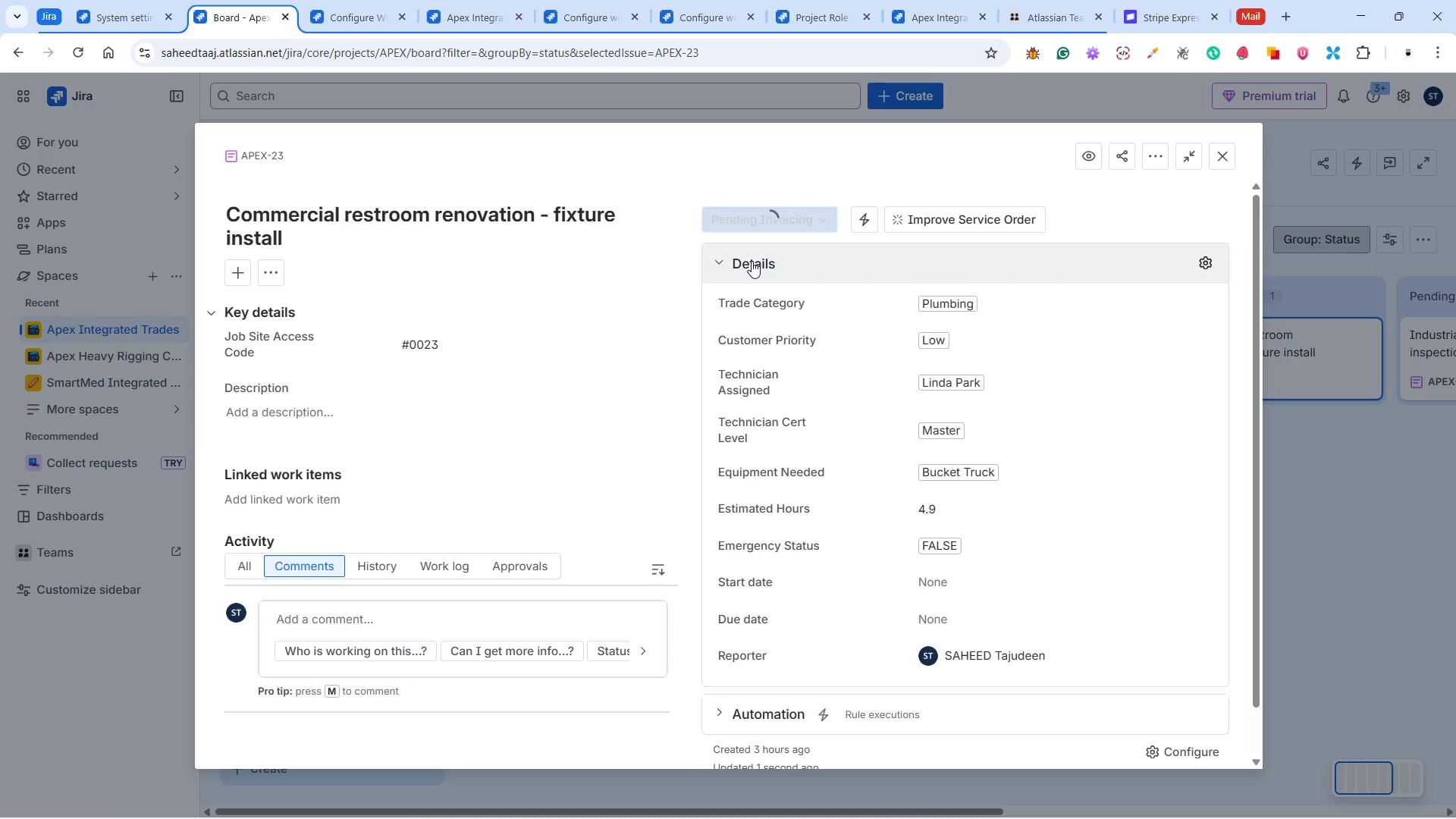 
left_click([933, 579])
 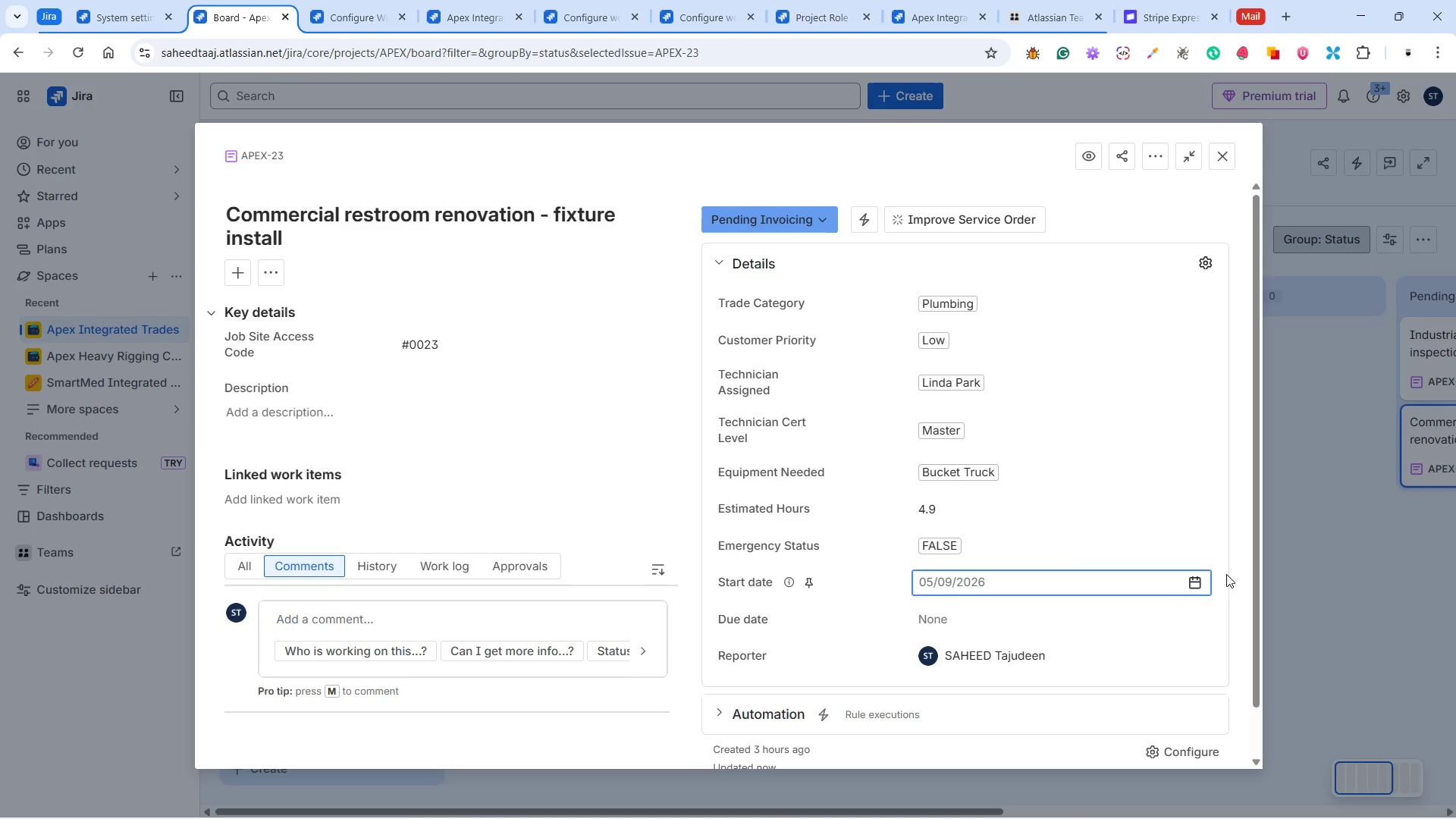 
left_click([1191, 582])
 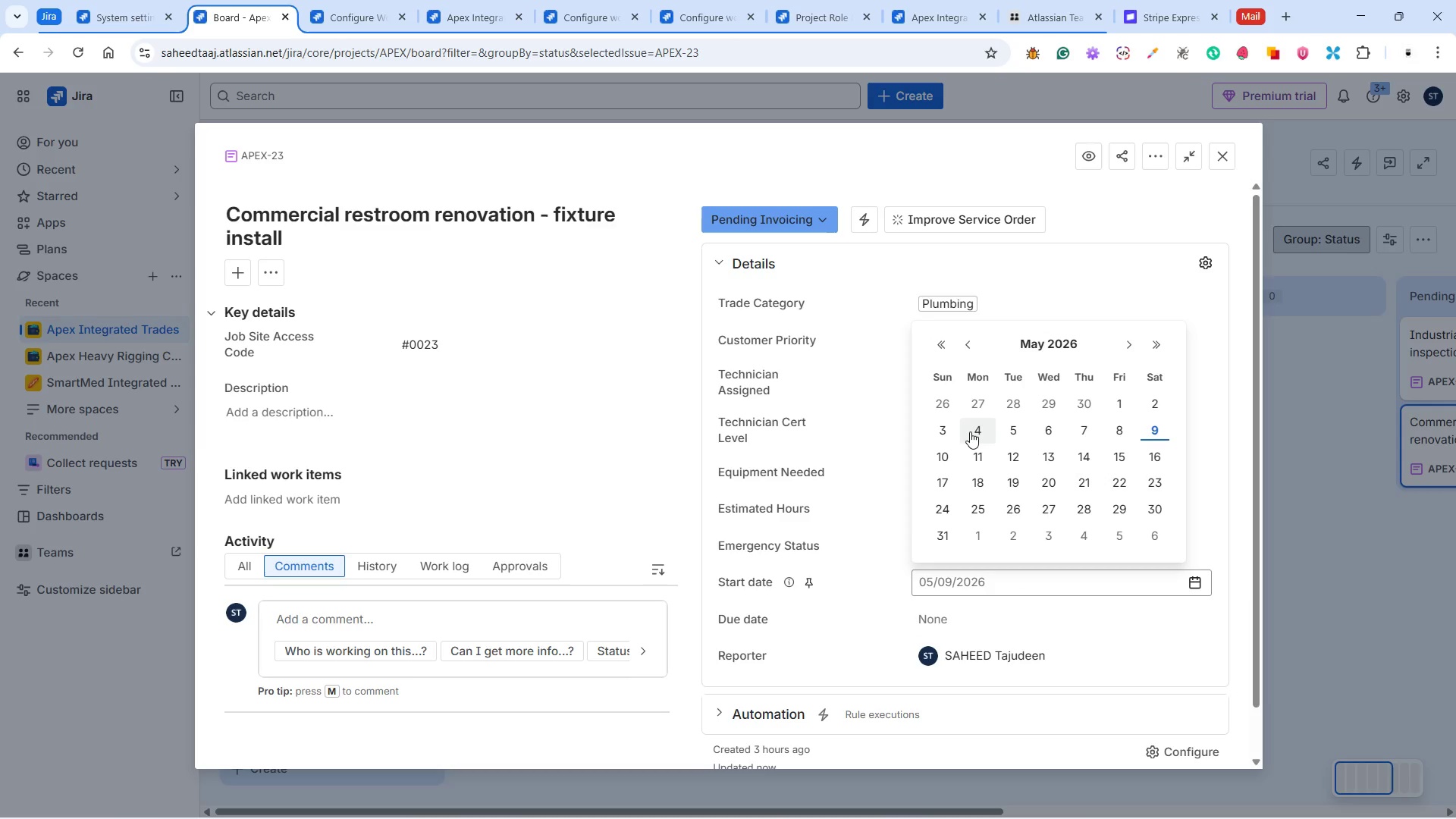 
left_click([956, 431])
 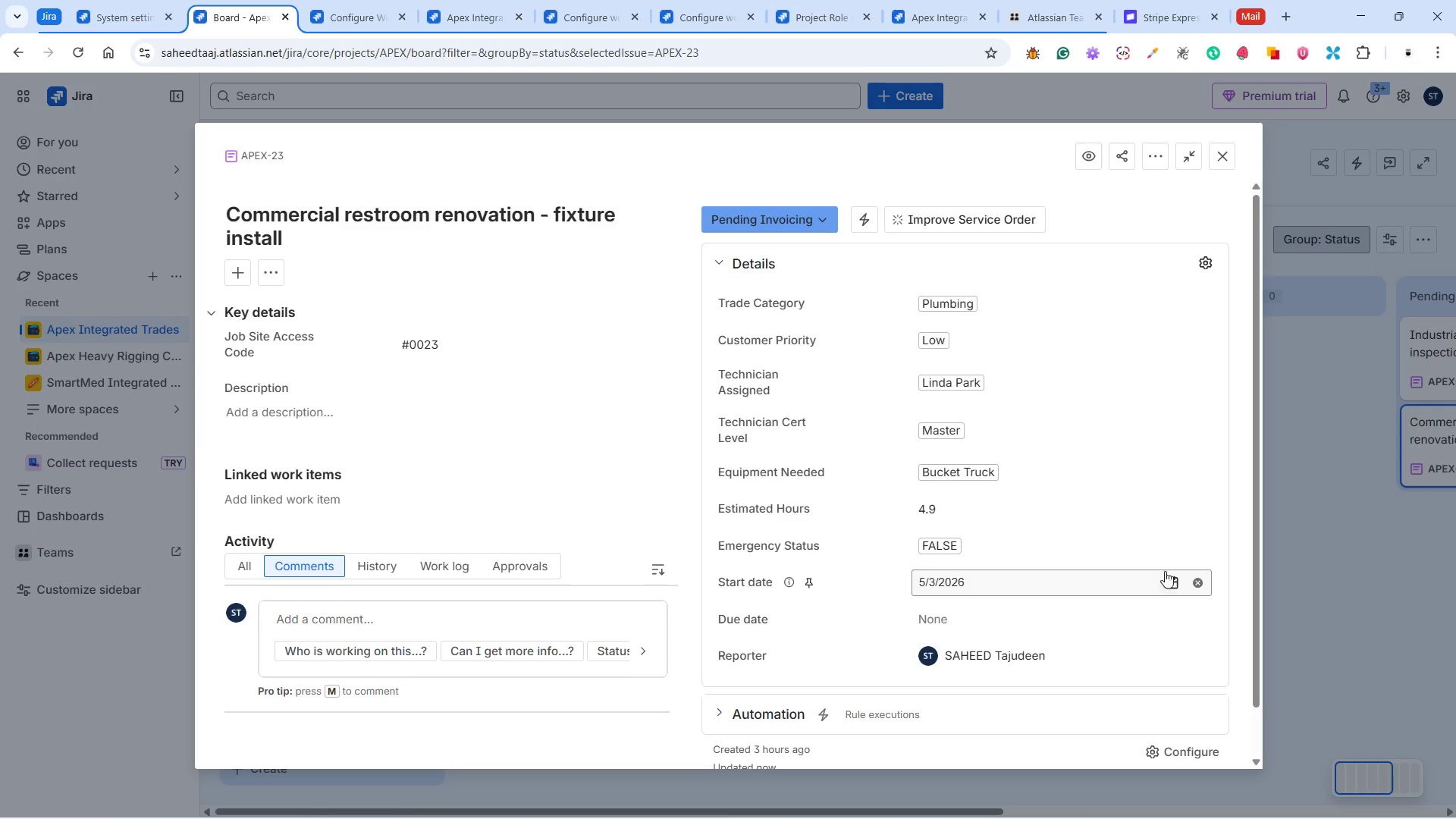 
left_click([1179, 578])
 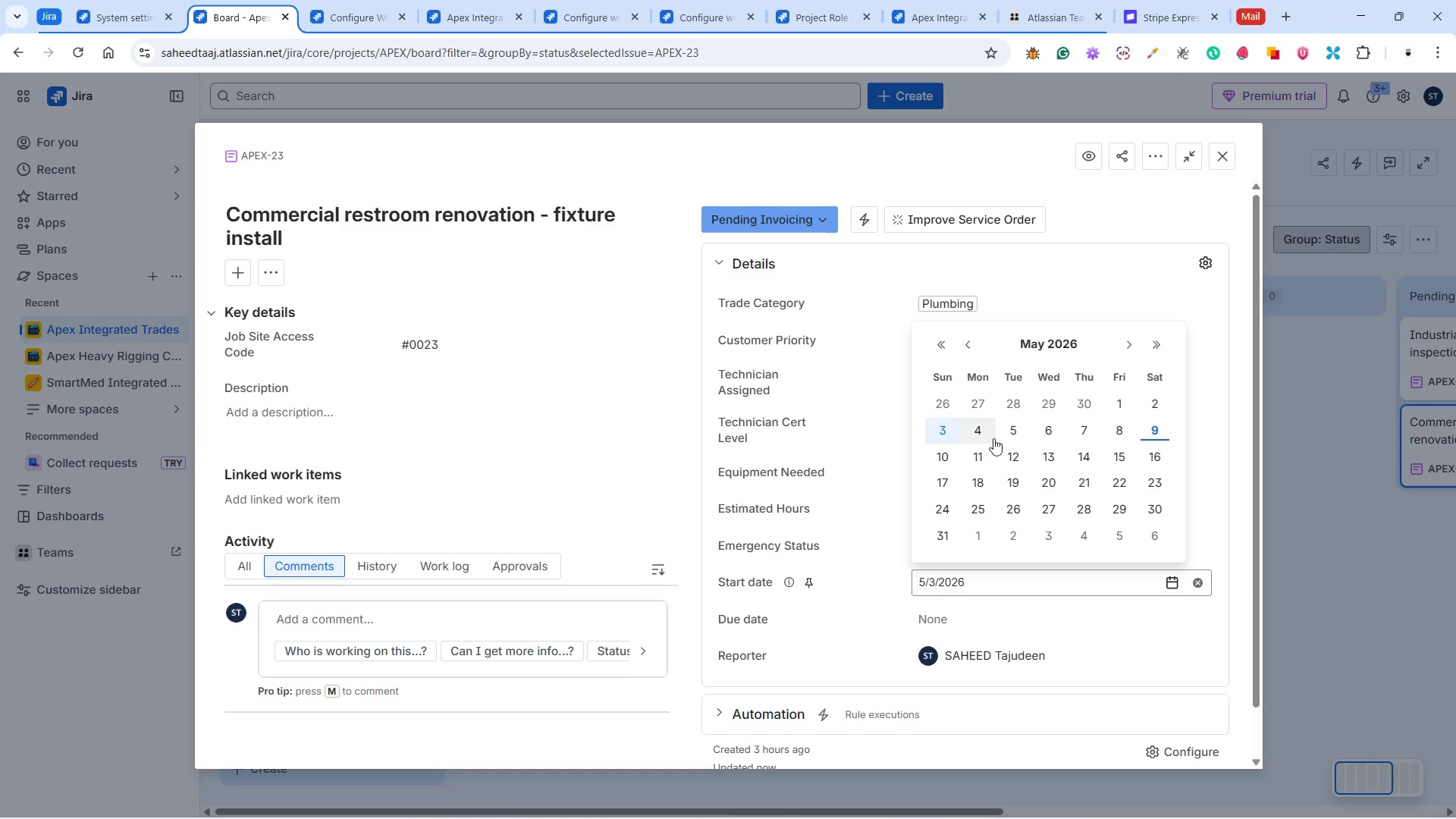 
left_click([989, 432])
 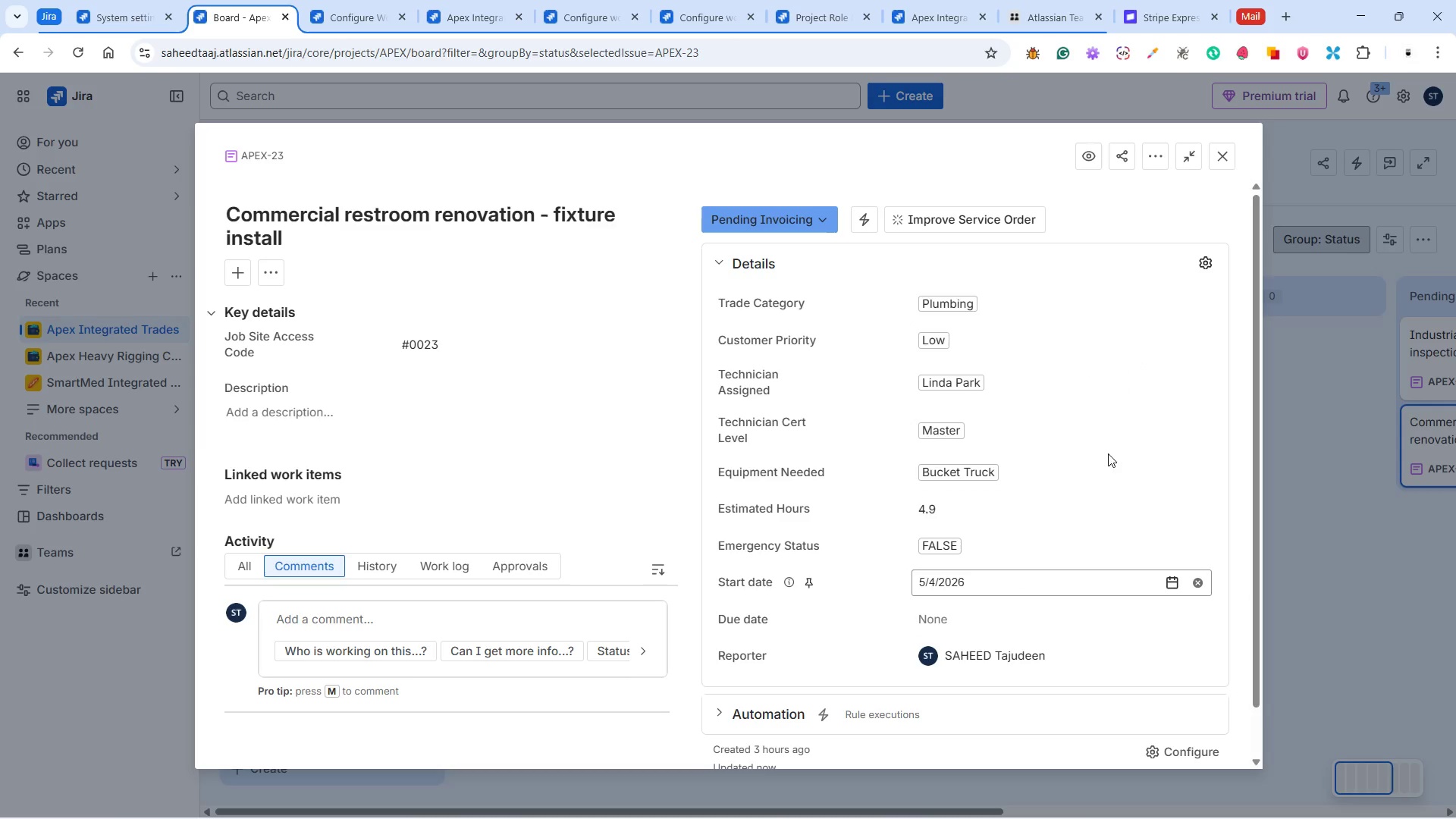 
left_click([1233, 383])
 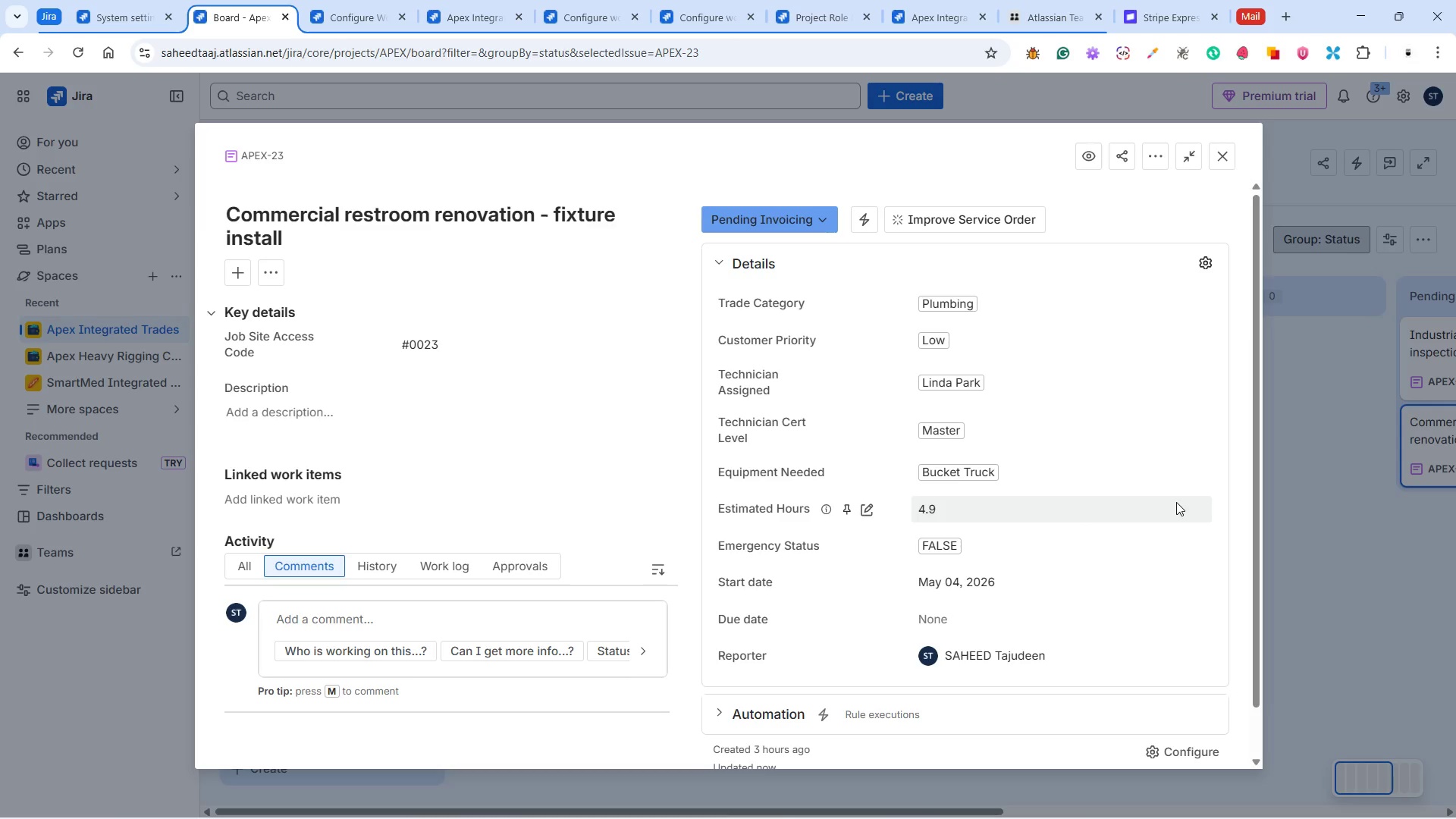 
scroll: coordinate [1176, 496], scroll_direction: up, amount: 3.0
 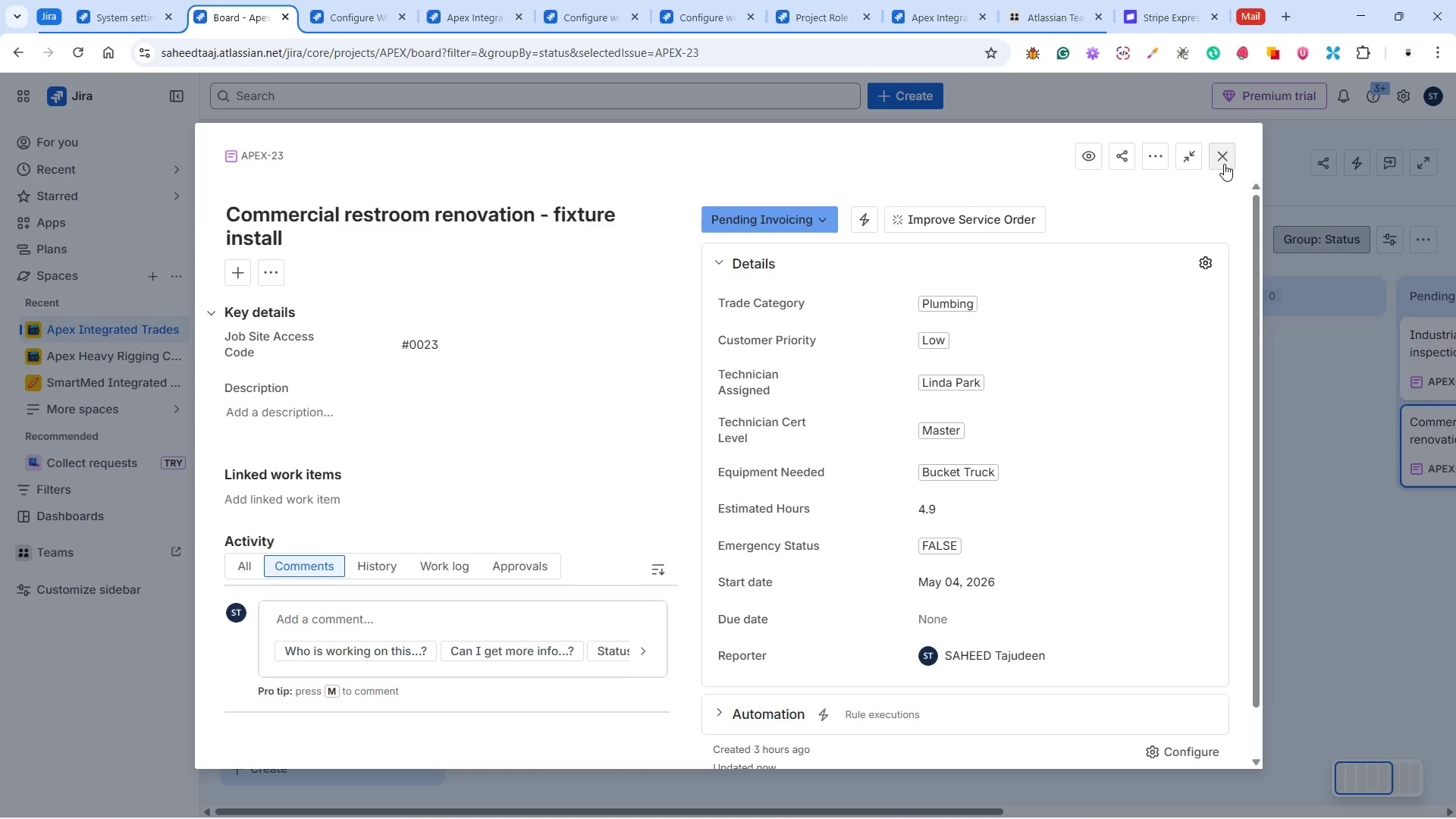 
wait(12.55)
 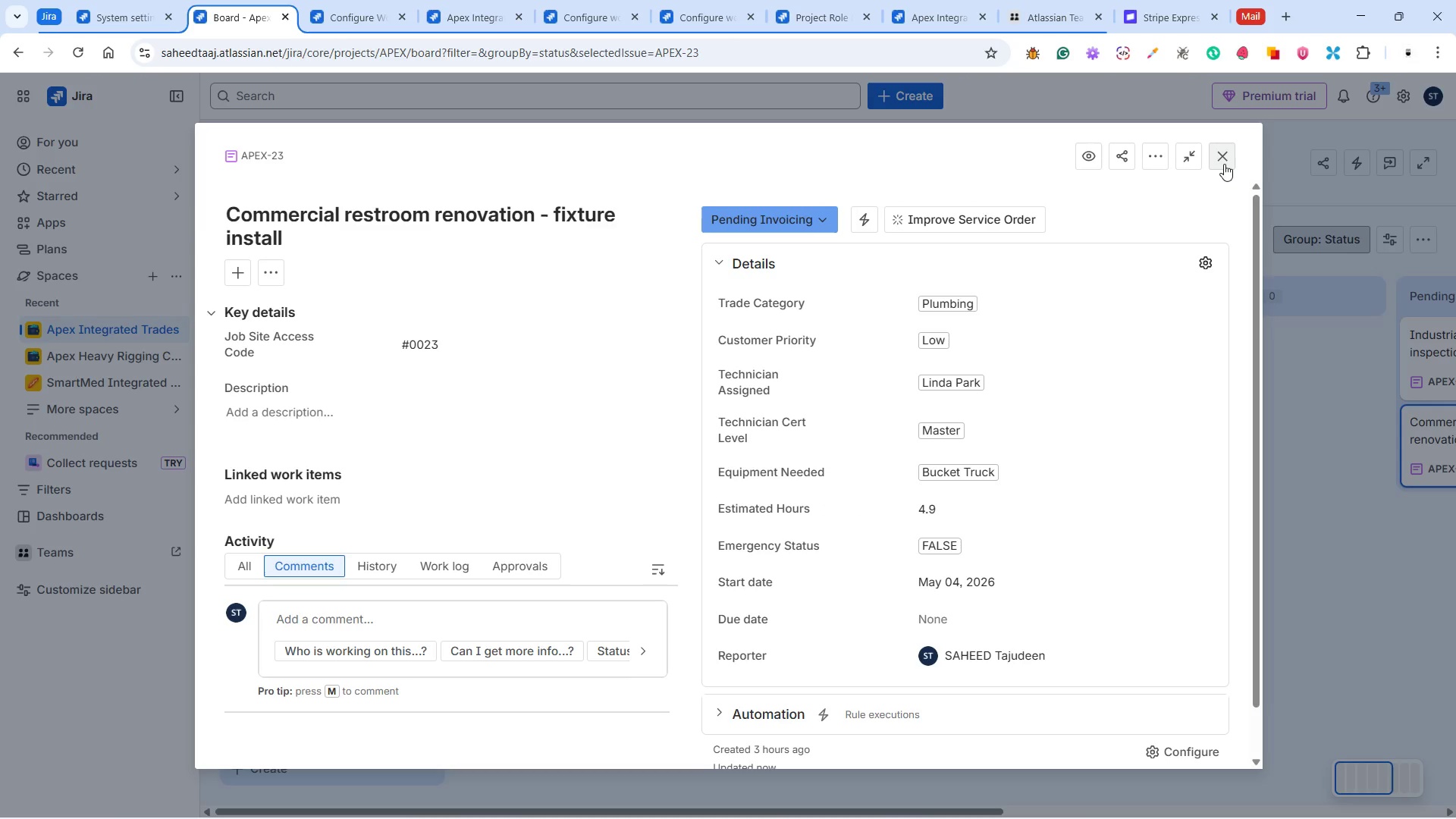 
left_click([1224, 164])
 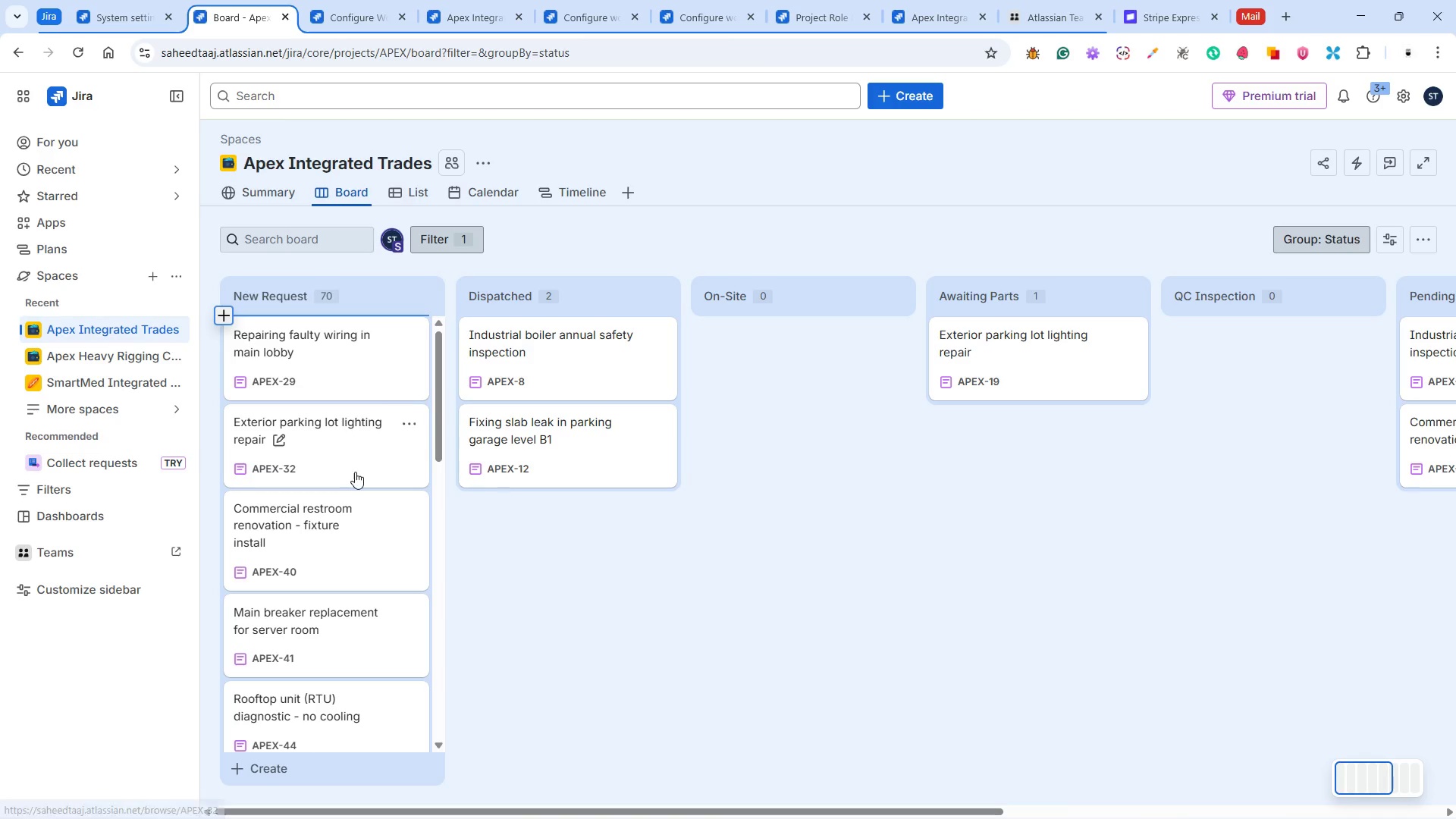 
scroll: coordinate [355, 470], scroll_direction: down, amount: 3.0
 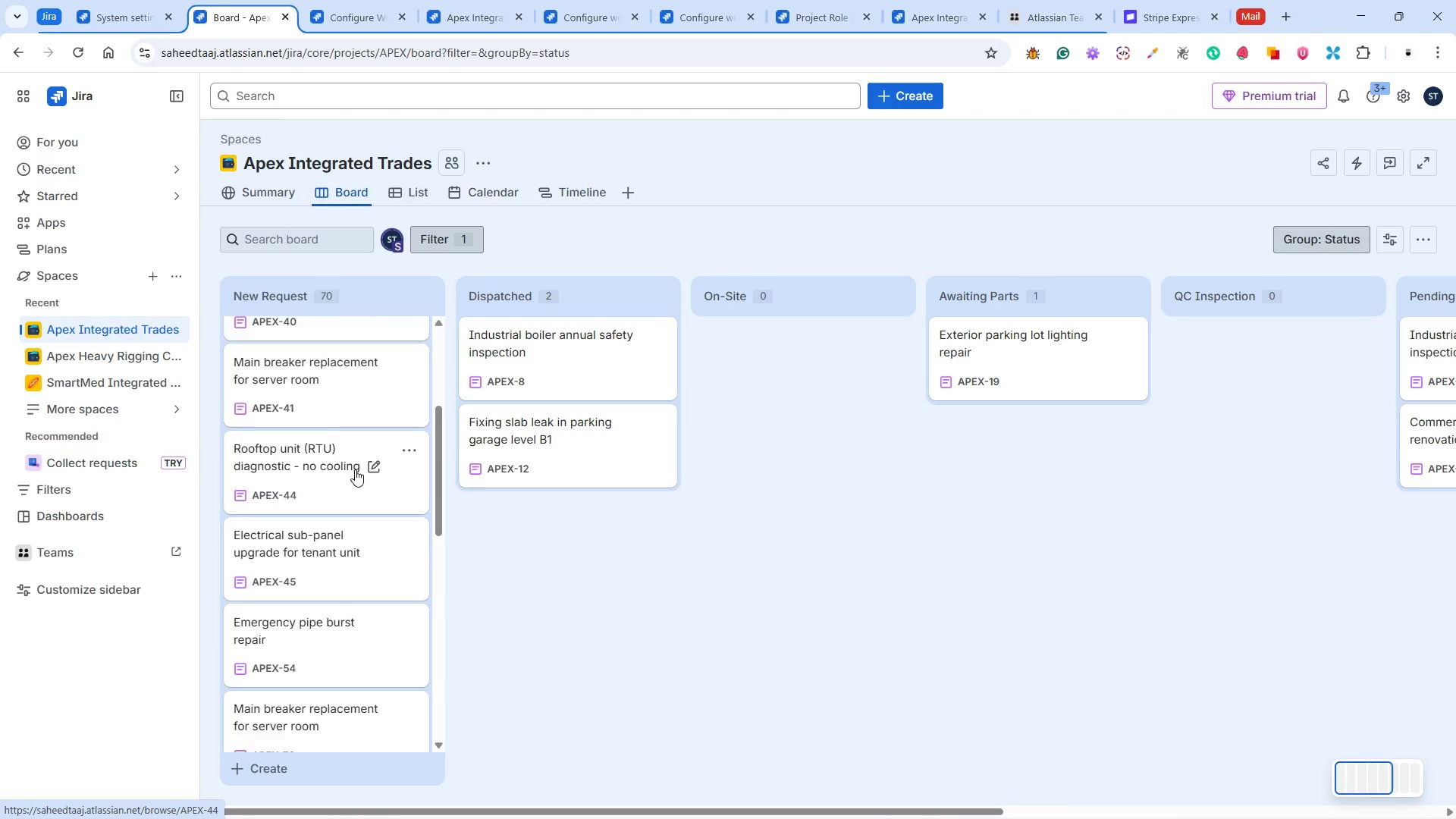 
scroll: coordinate [355, 469], scroll_direction: up, amount: 6.0
 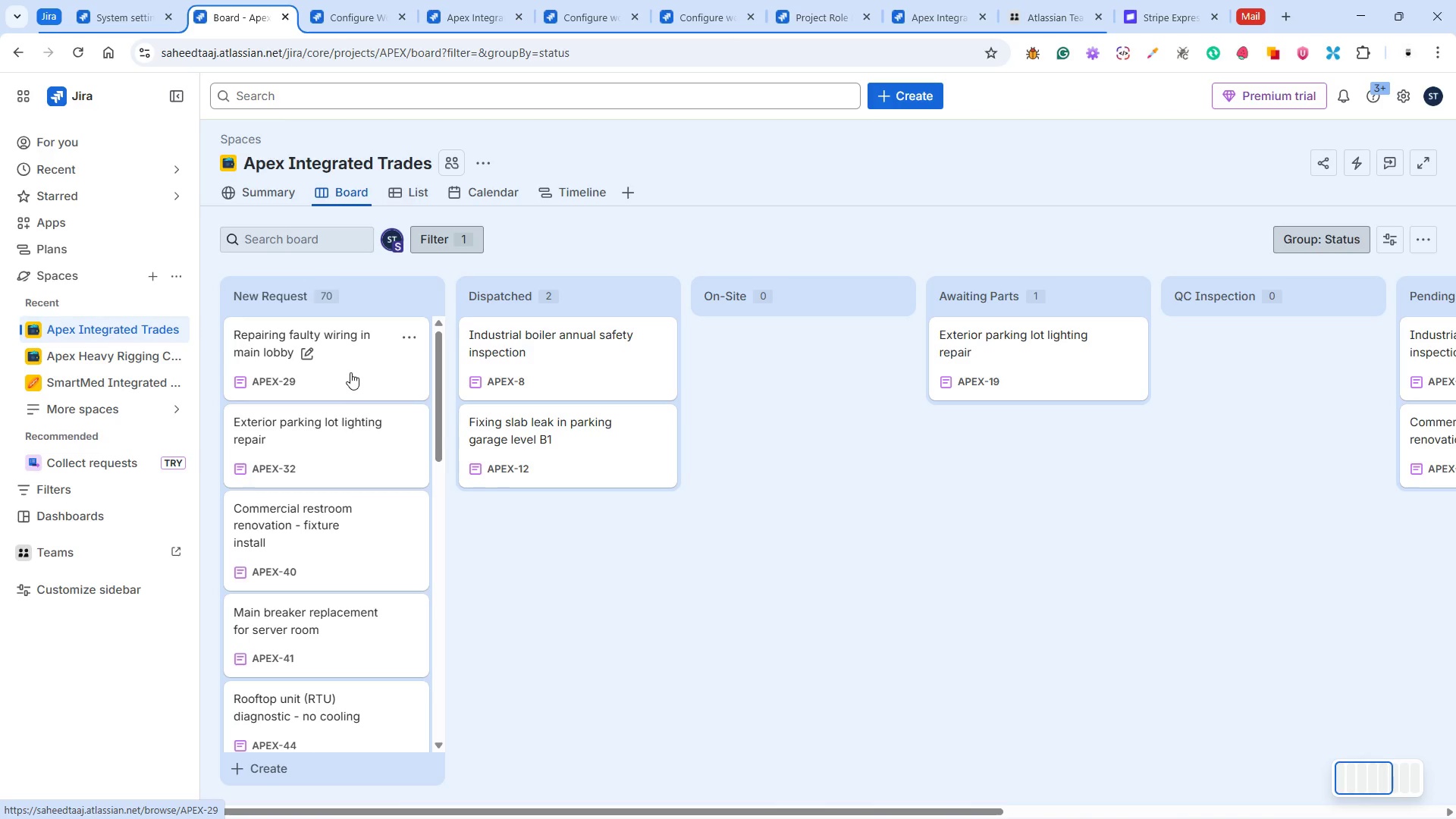 
wait(6.79)
 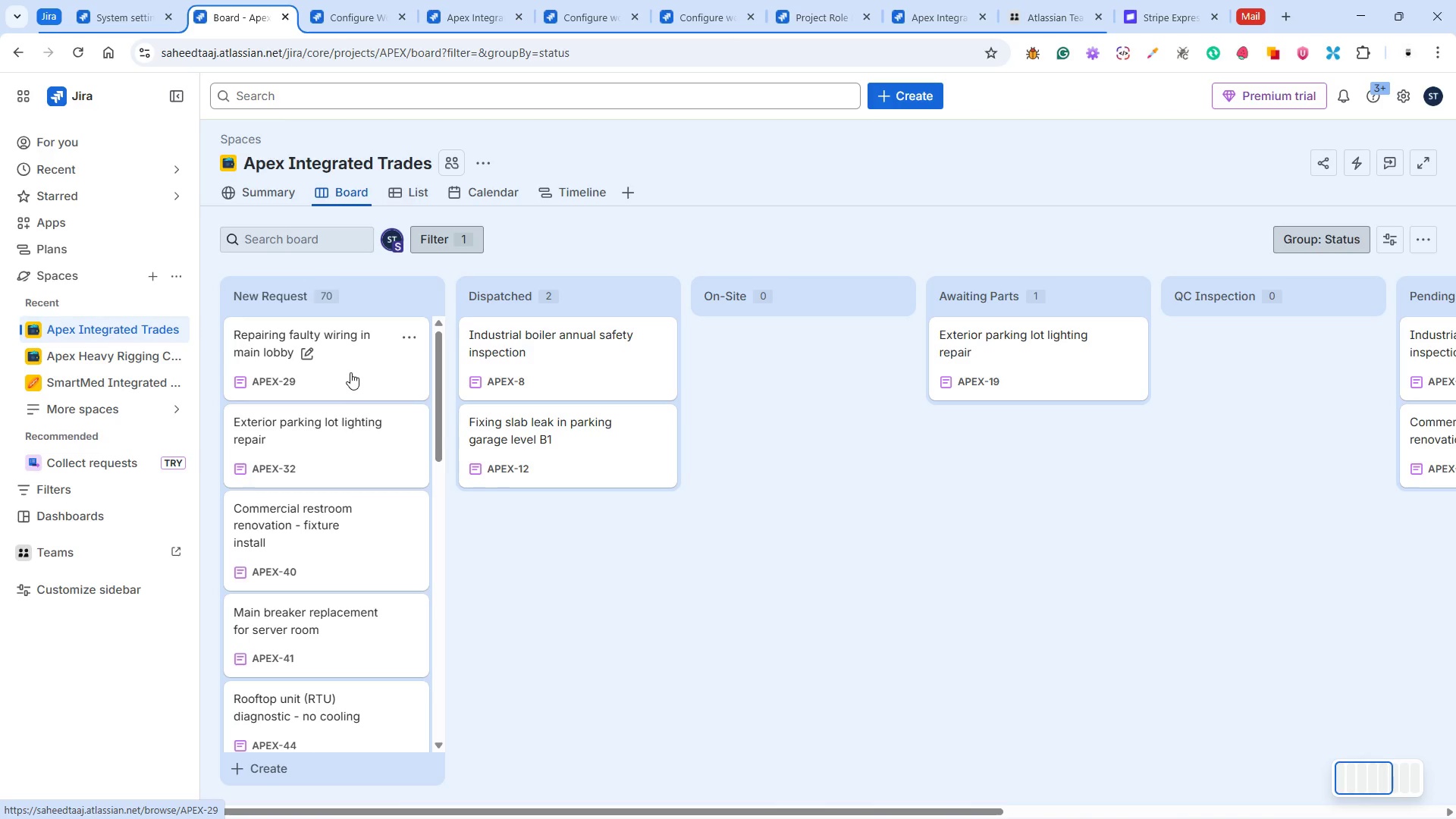 
left_click([350, 372])
 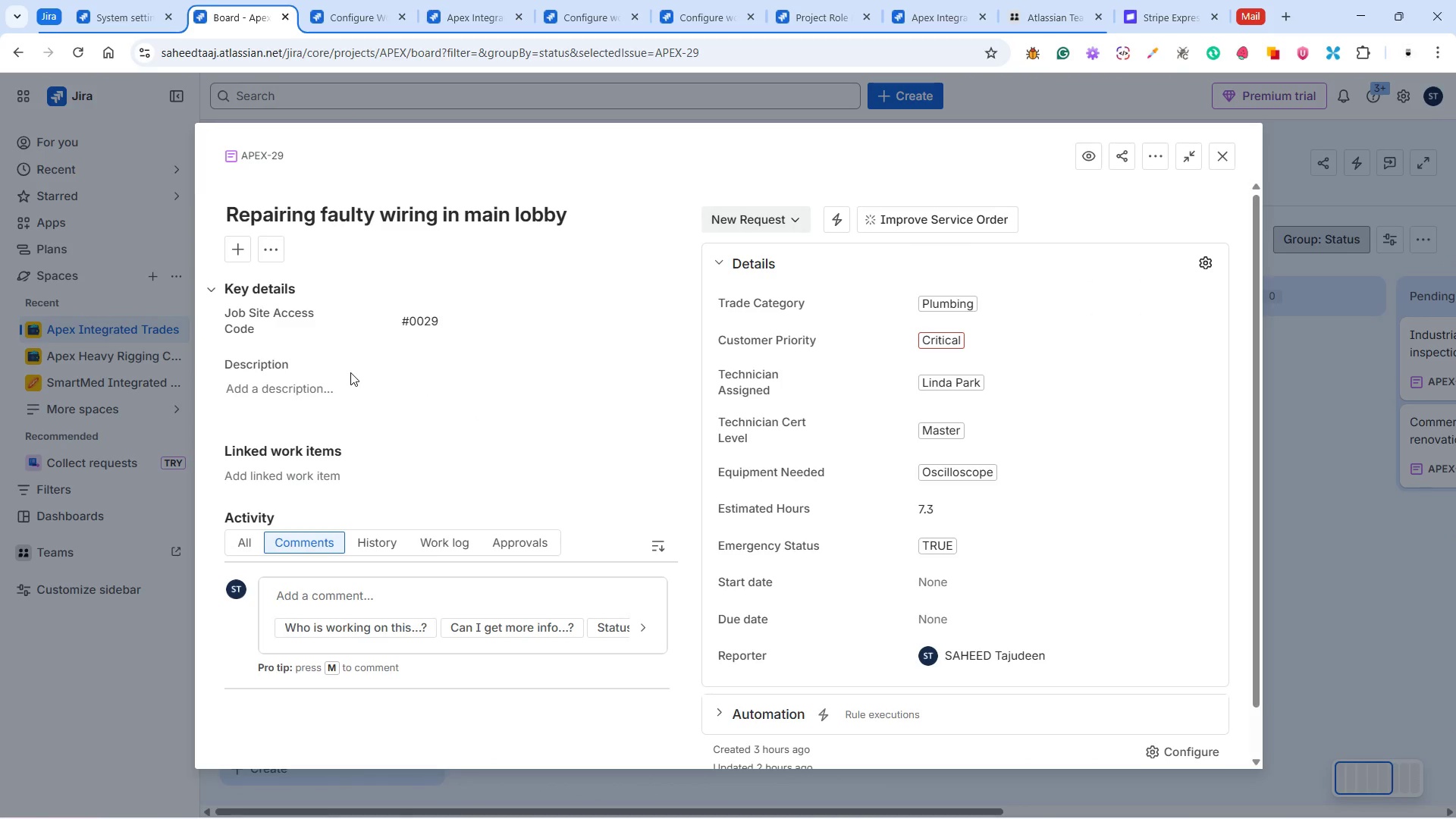 
wait(9.05)
 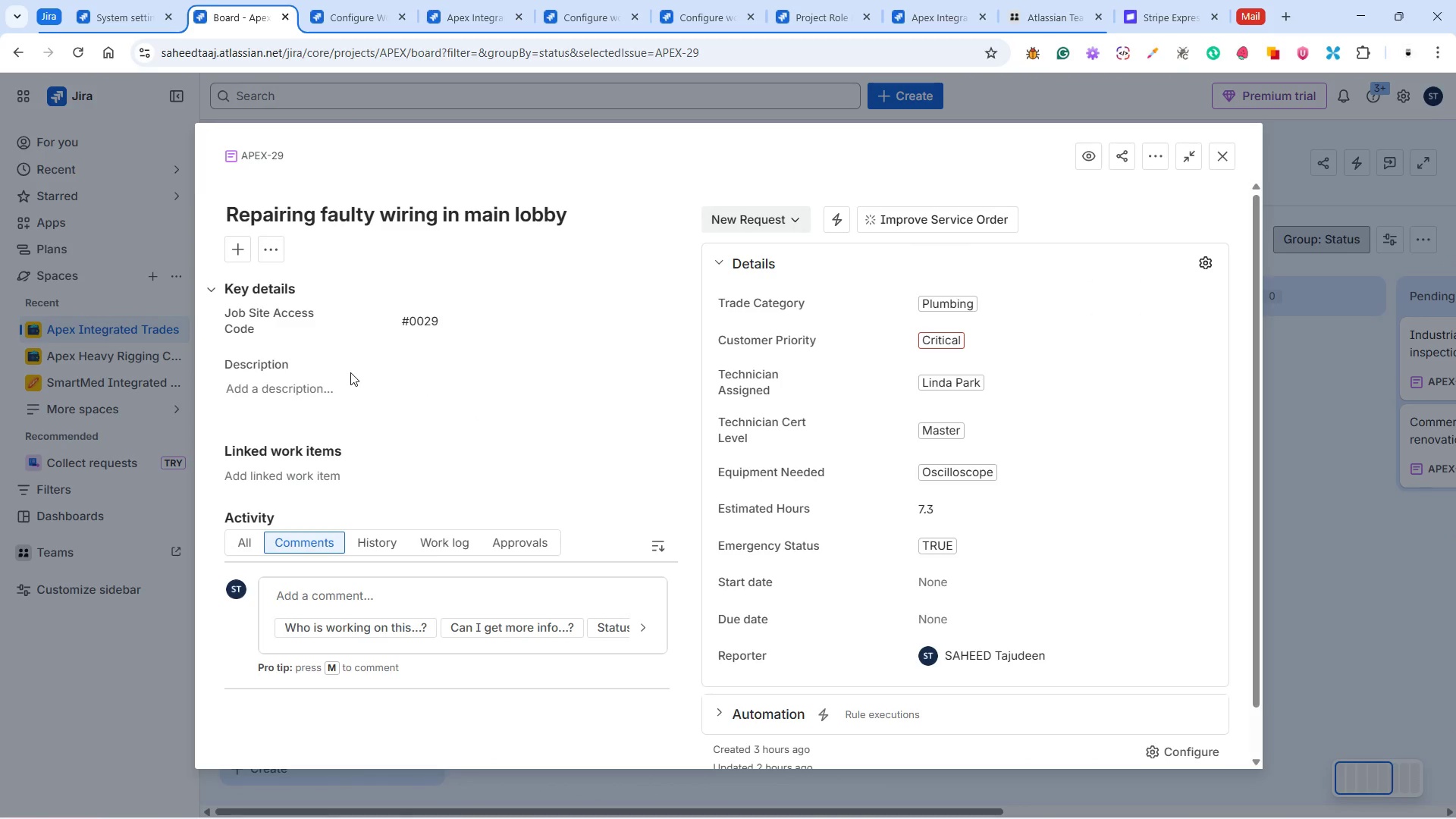 
left_click([781, 215])
 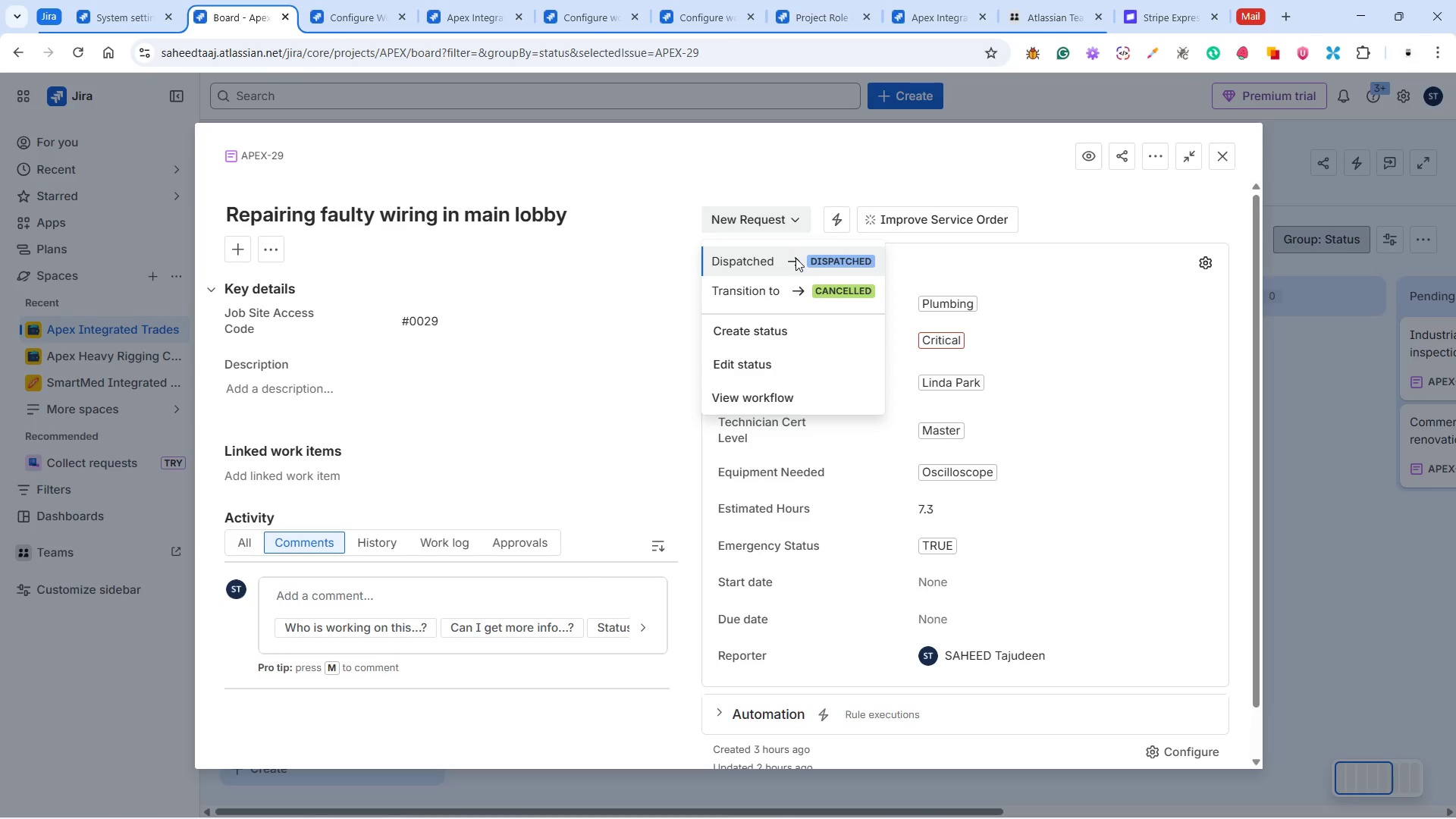 
left_click([792, 252])
 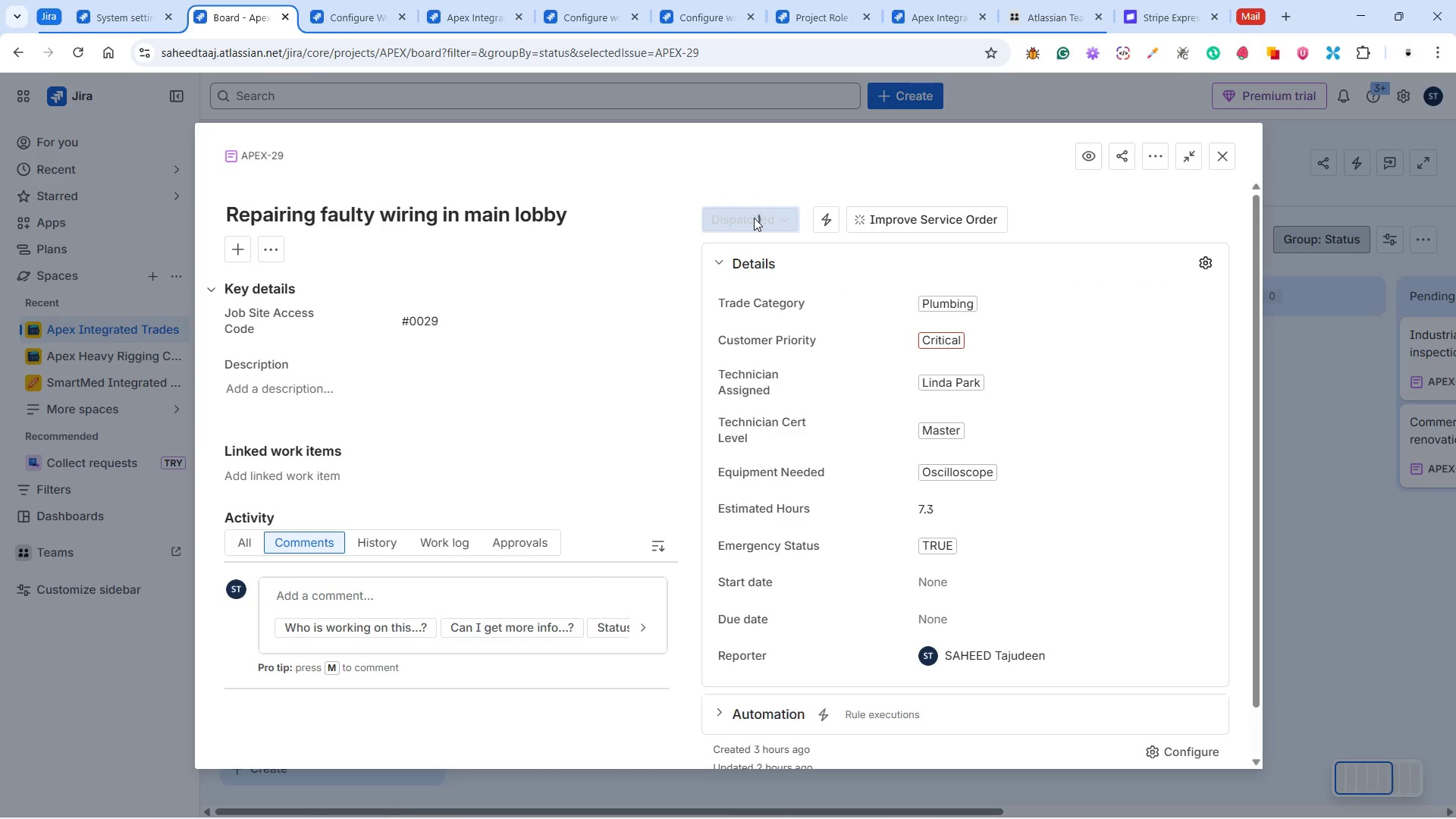 
left_click([754, 218])
 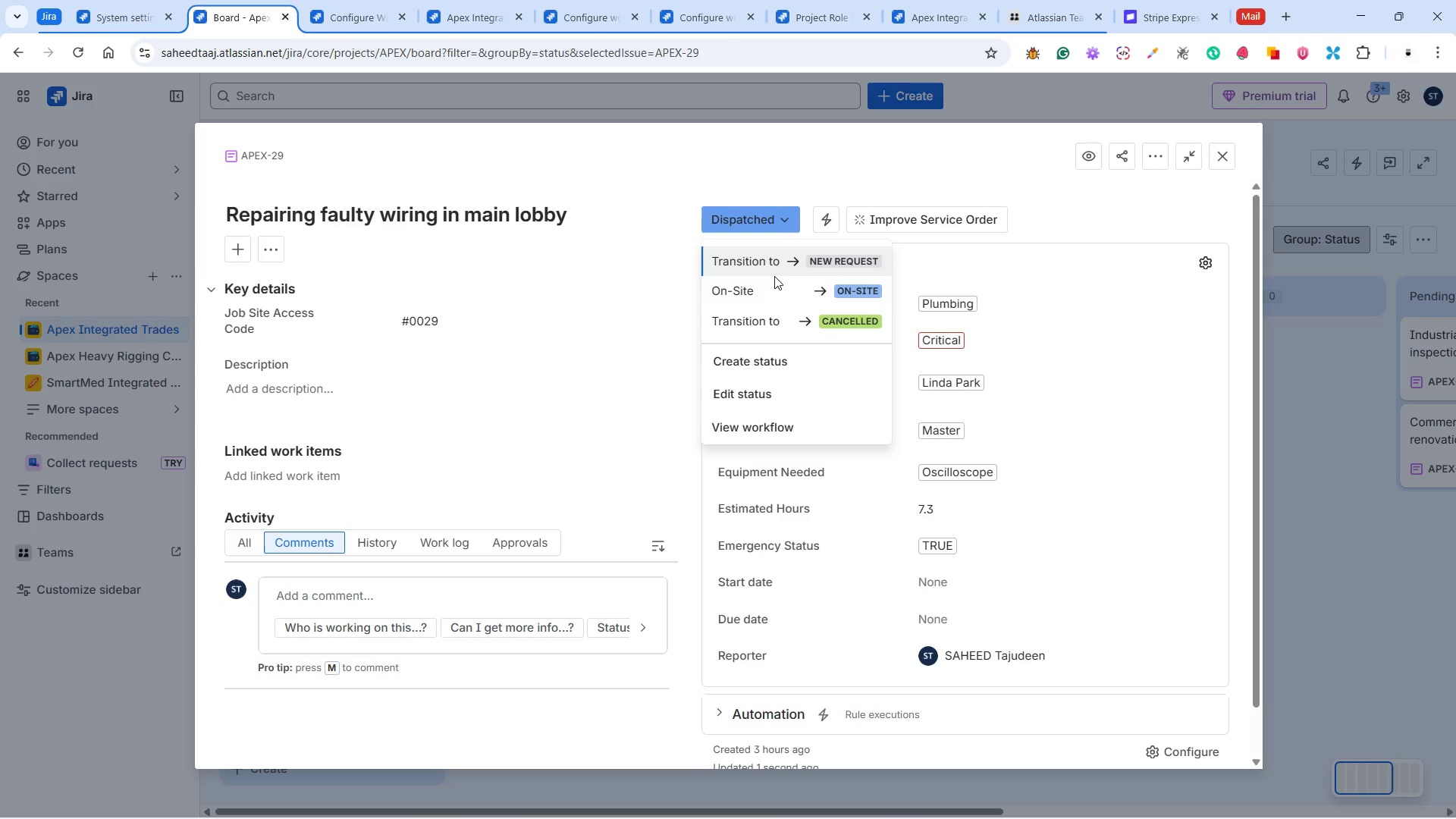 
left_click([774, 287])
 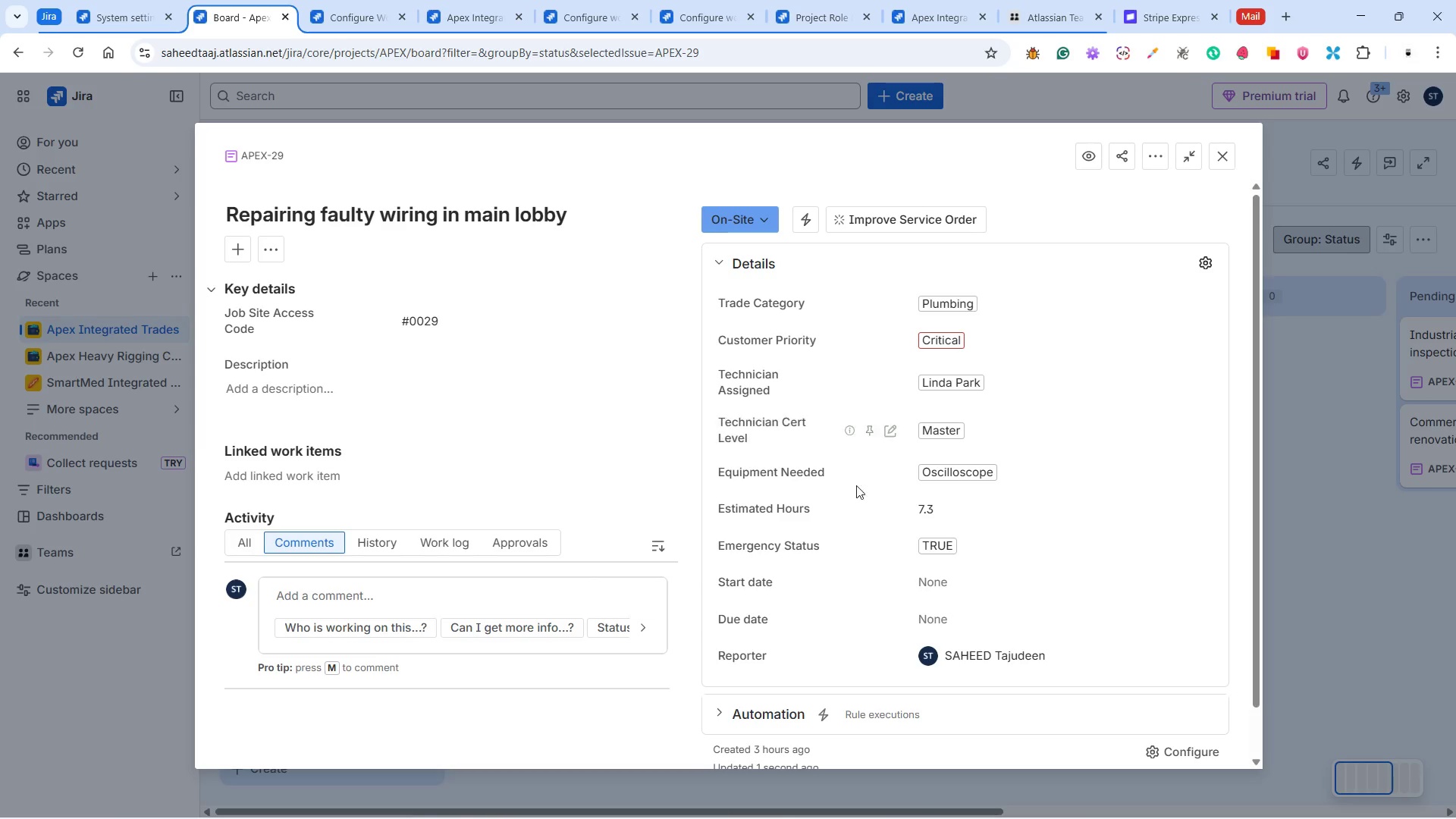 
wait(5.25)
 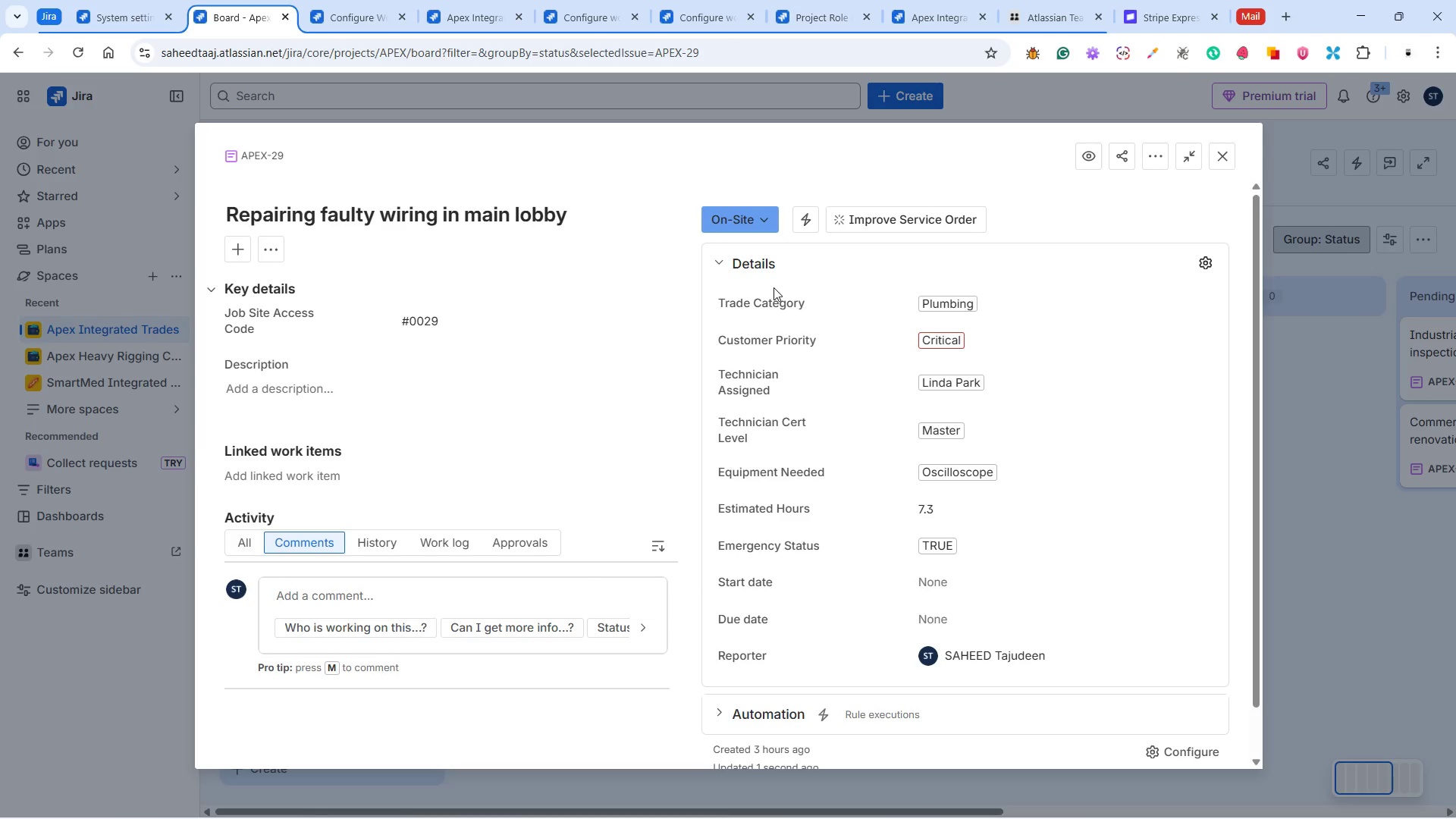 
left_click([946, 586])
 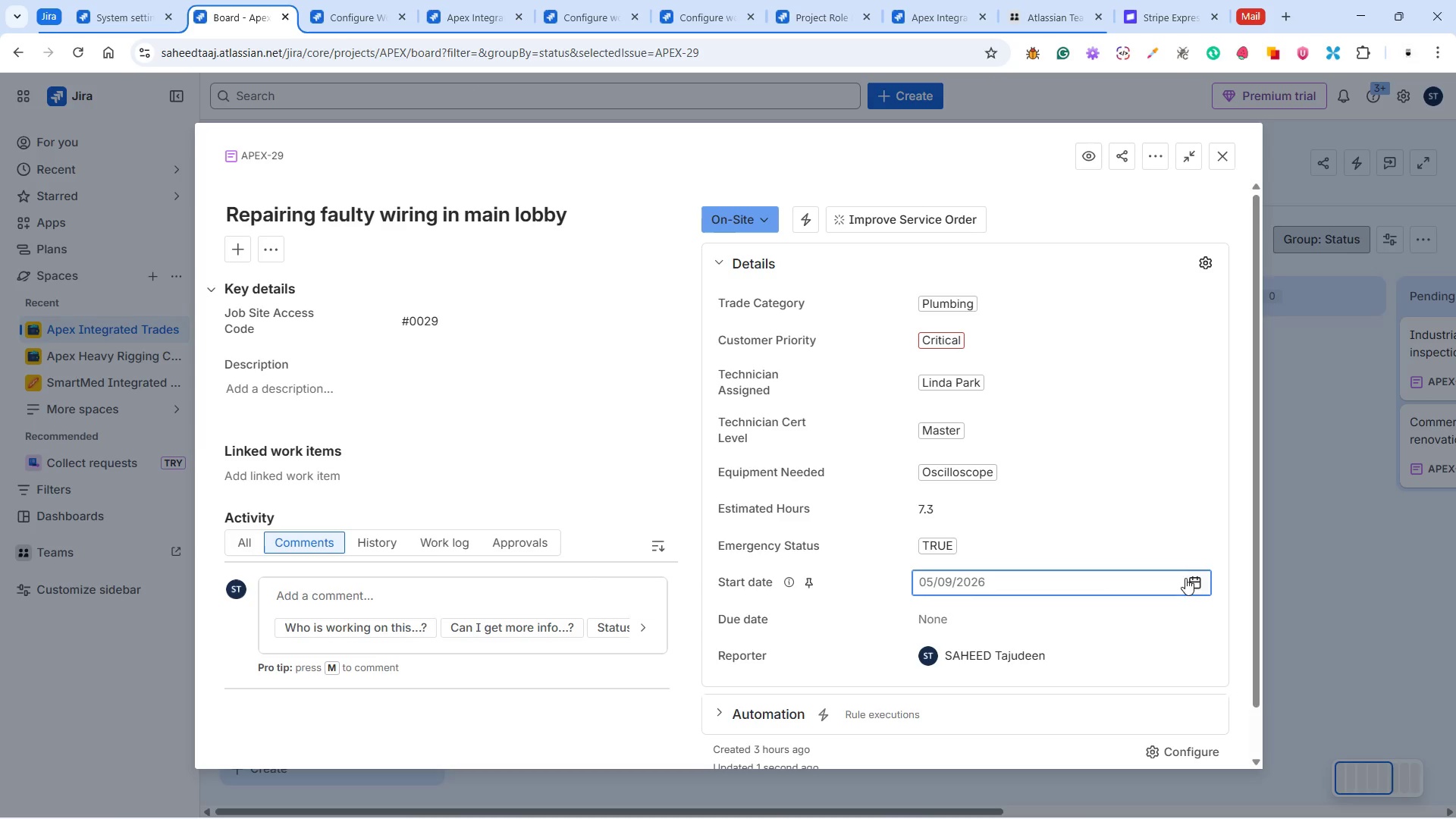 
left_click([1194, 581])
 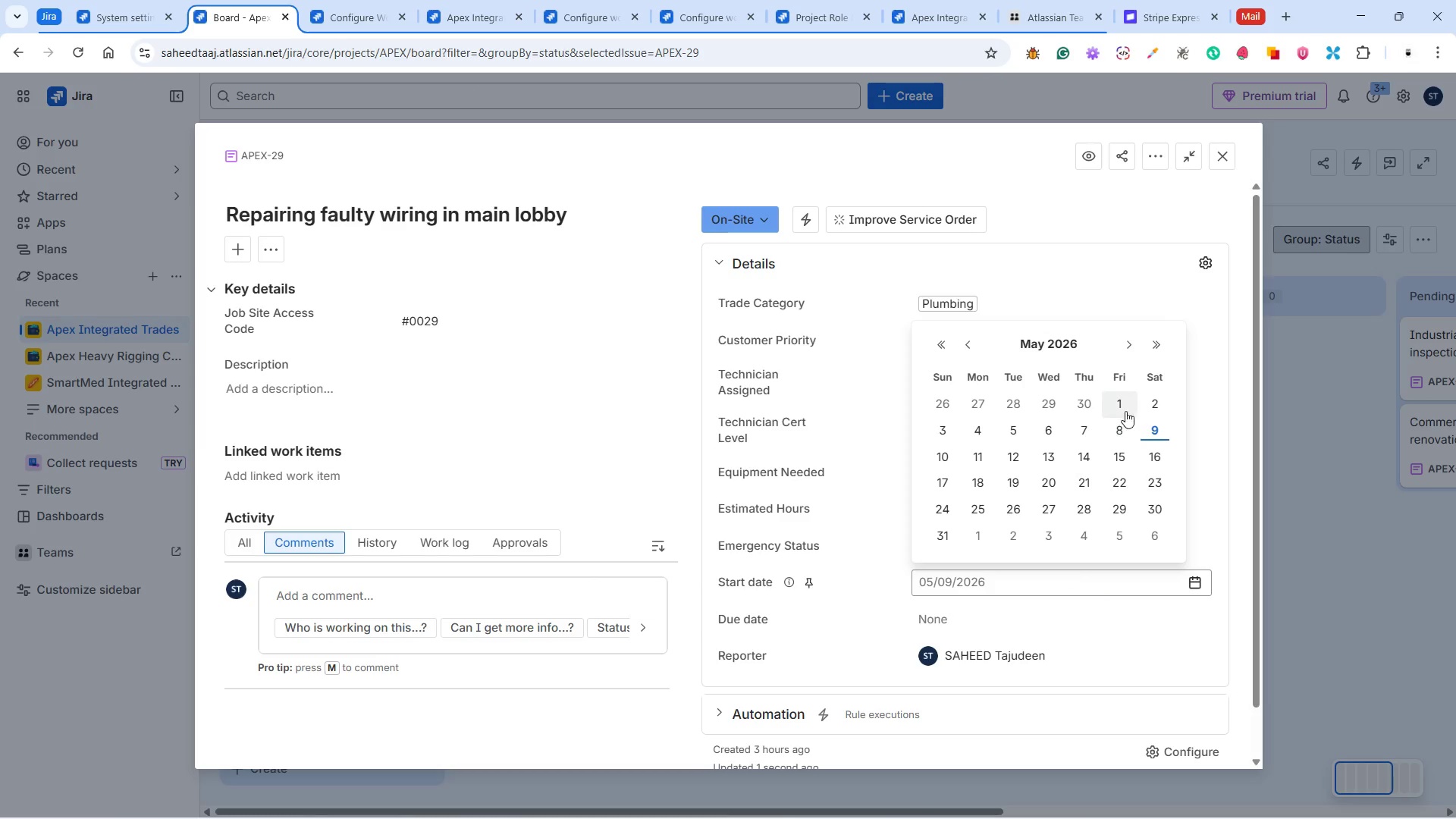 
left_click([1087, 408])
 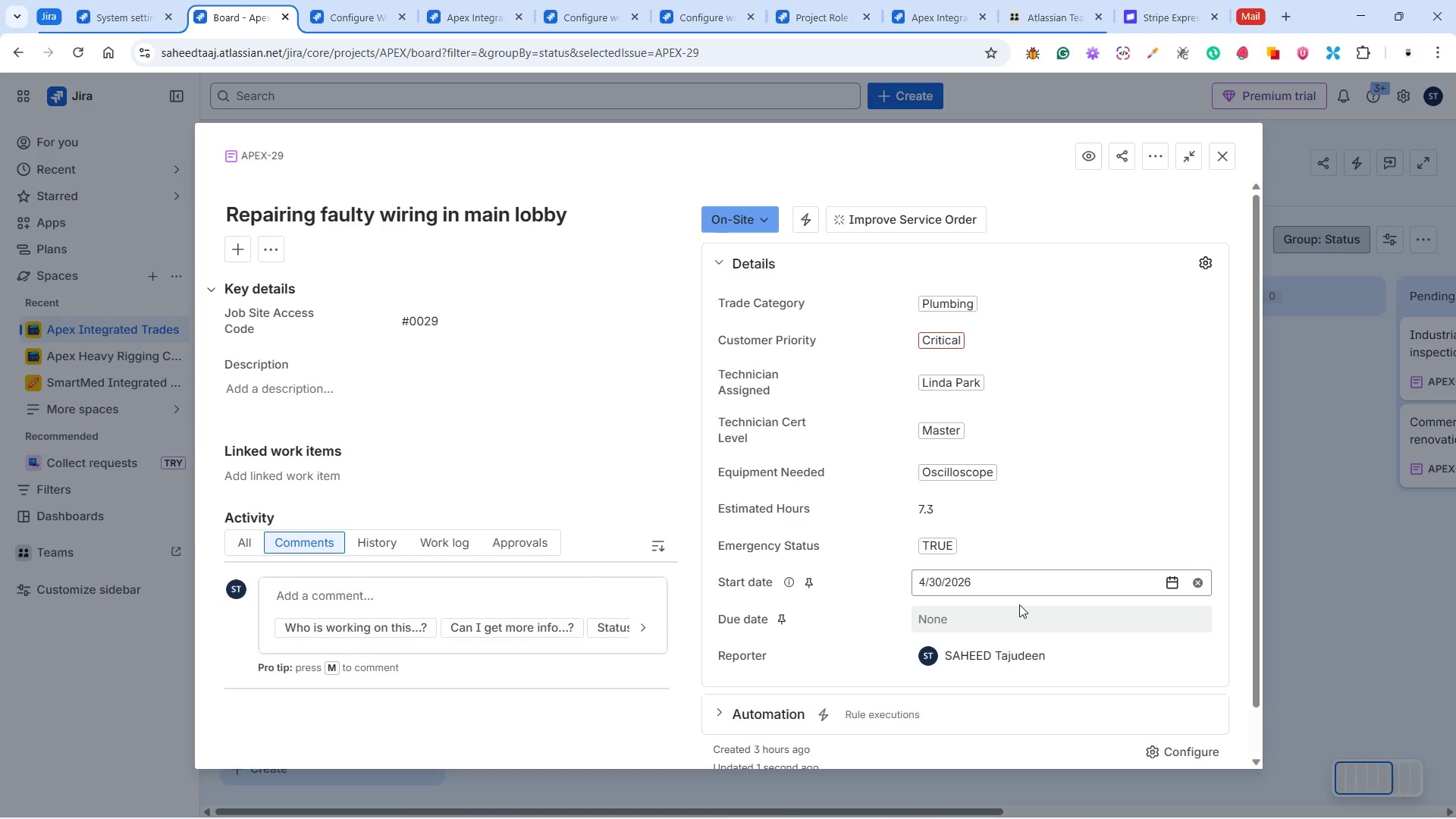 
scroll: coordinate [1020, 601], scroll_direction: down, amount: 2.0
 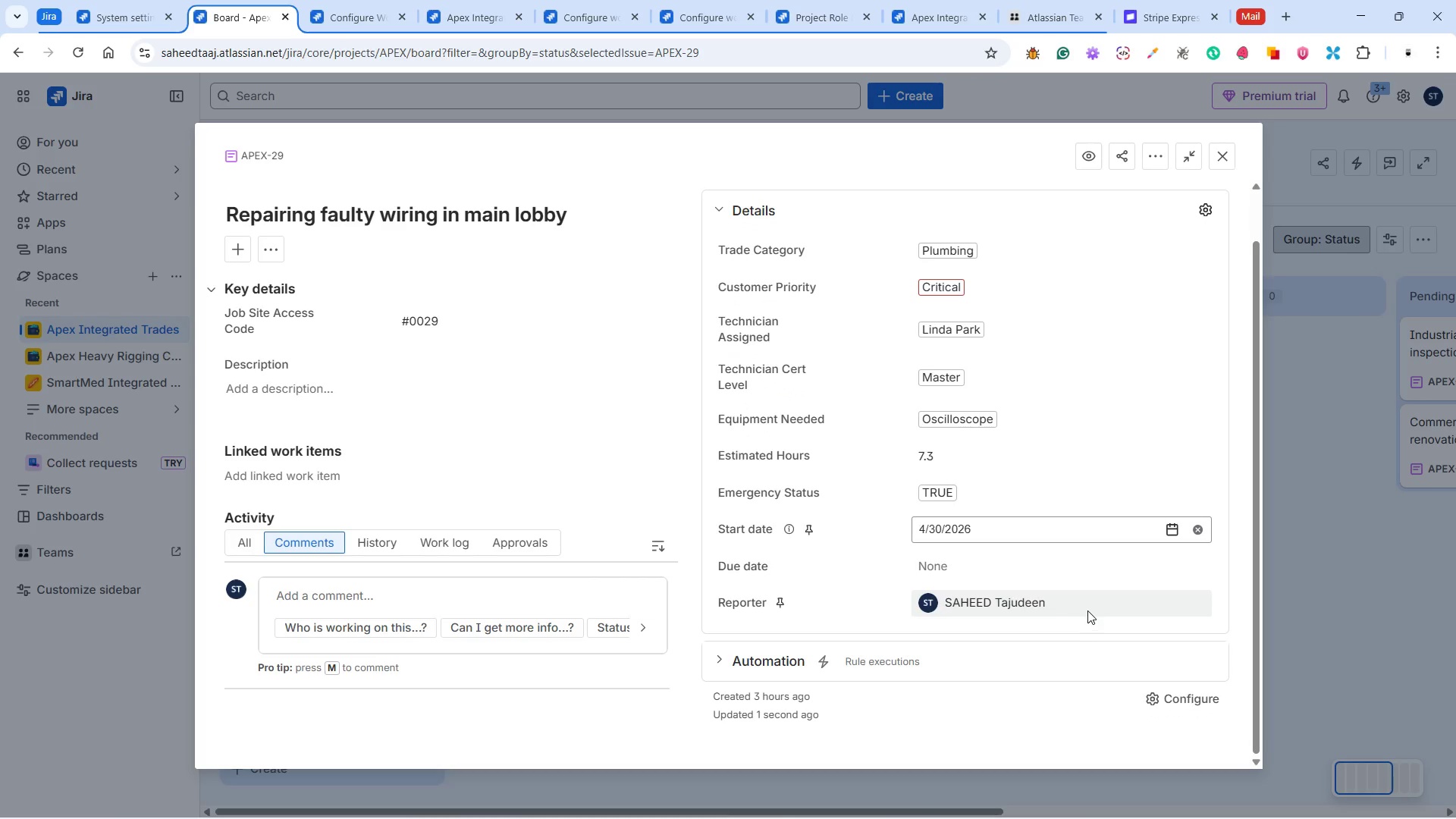 
scroll: coordinate [1087, 610], scroll_direction: up, amount: 7.0
 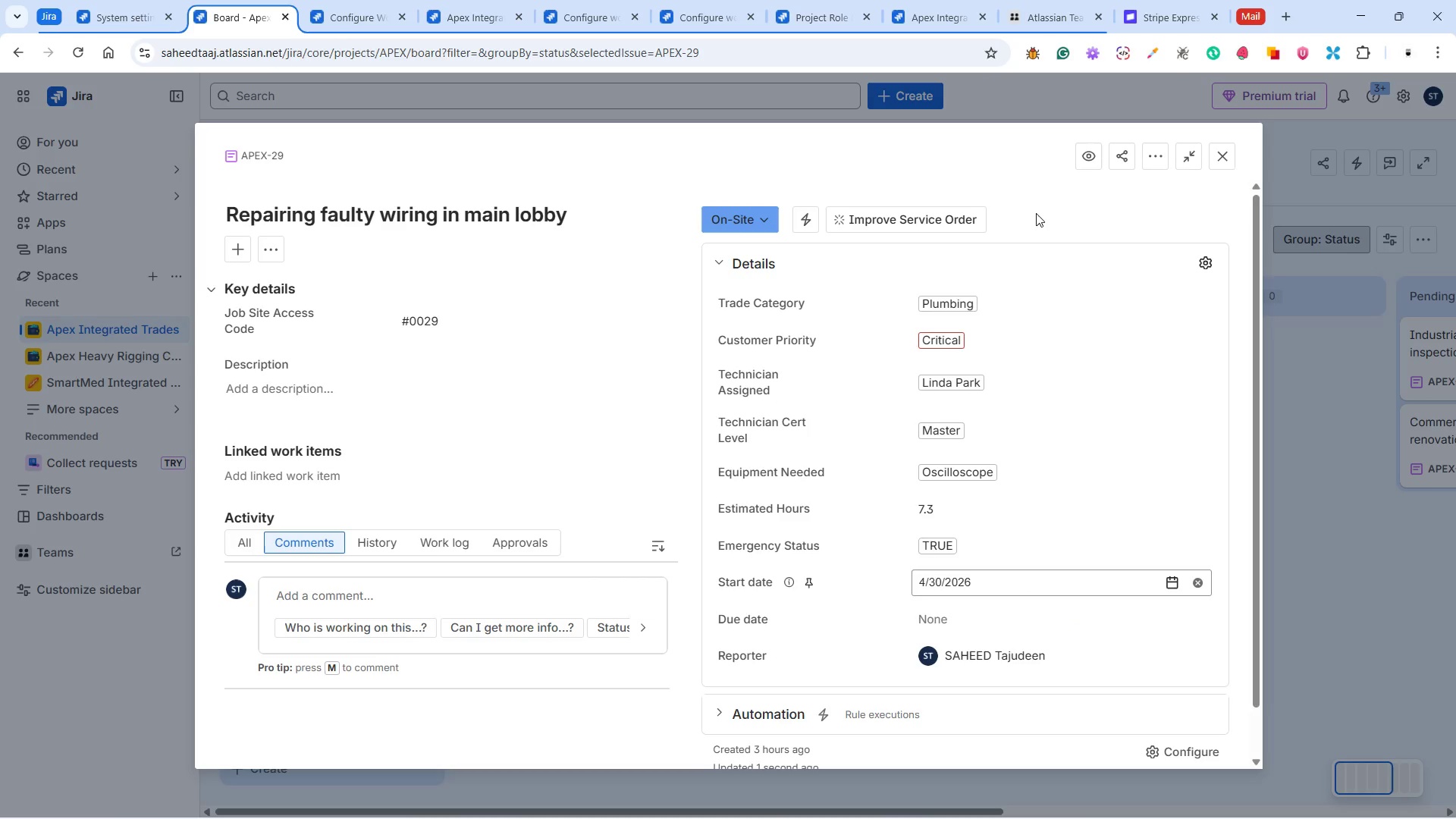 
left_click([1036, 211])
 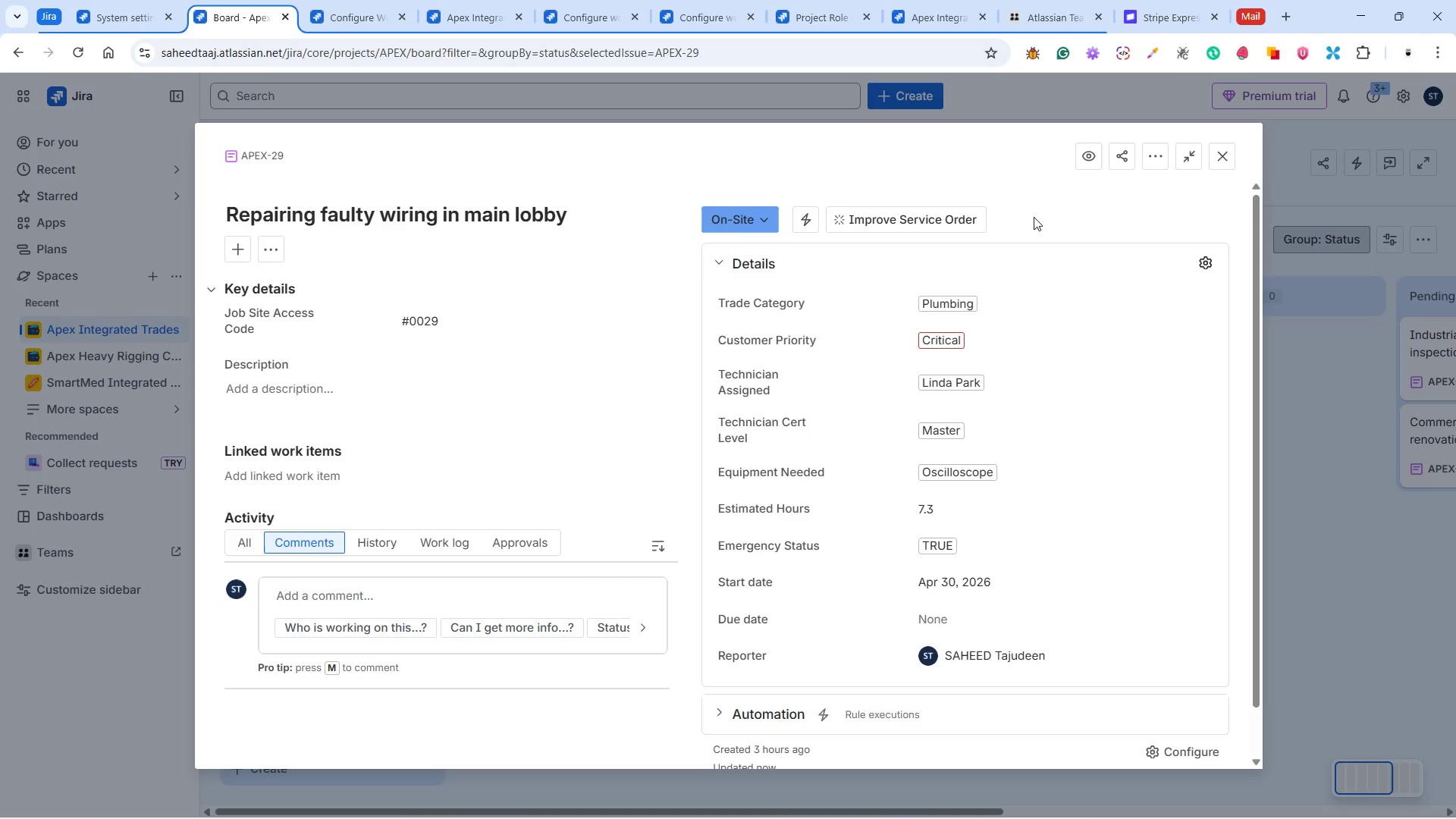 
scroll: coordinate [631, 406], scroll_direction: up, amount: 3.0
 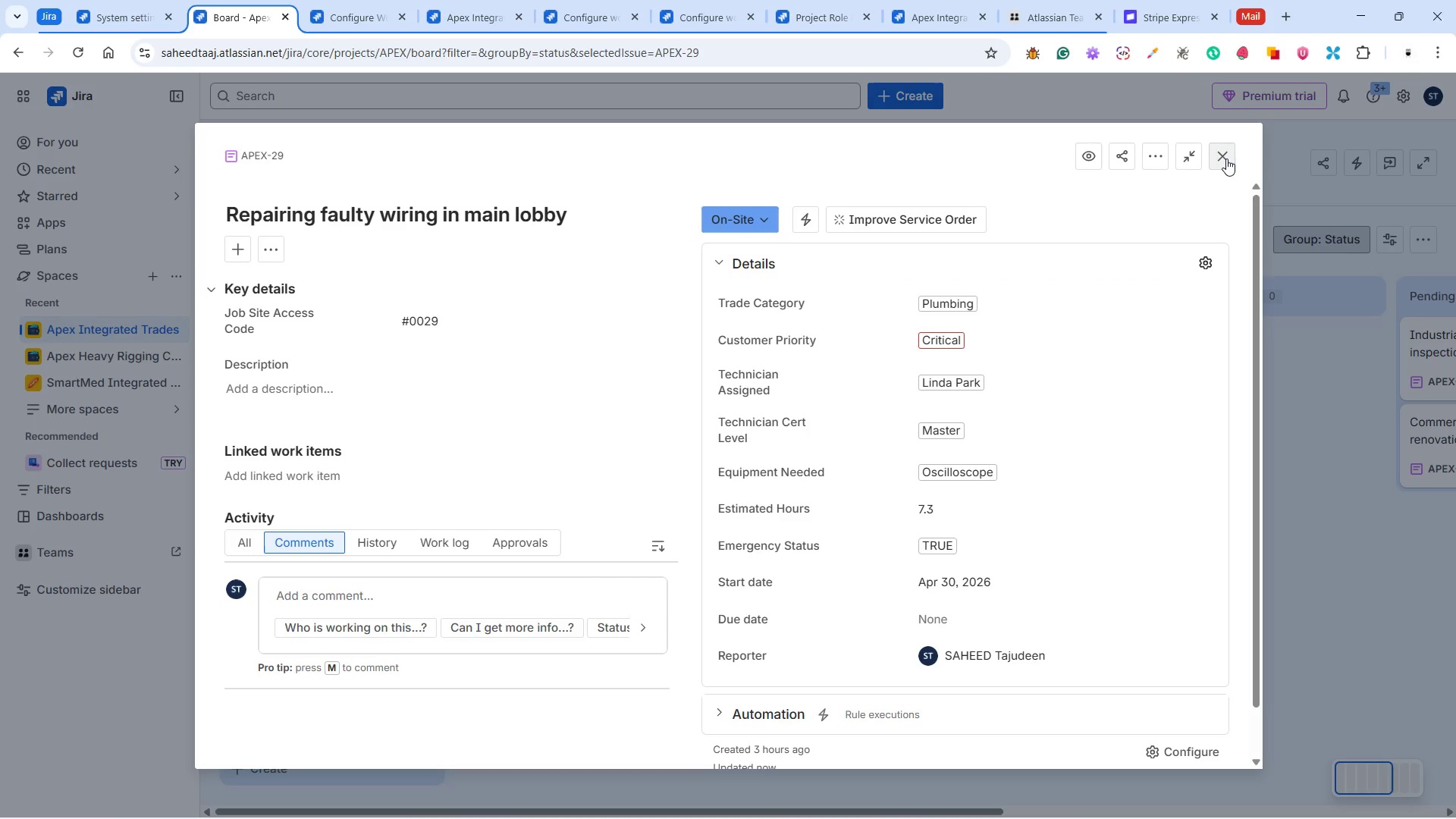 
wait(12.93)
 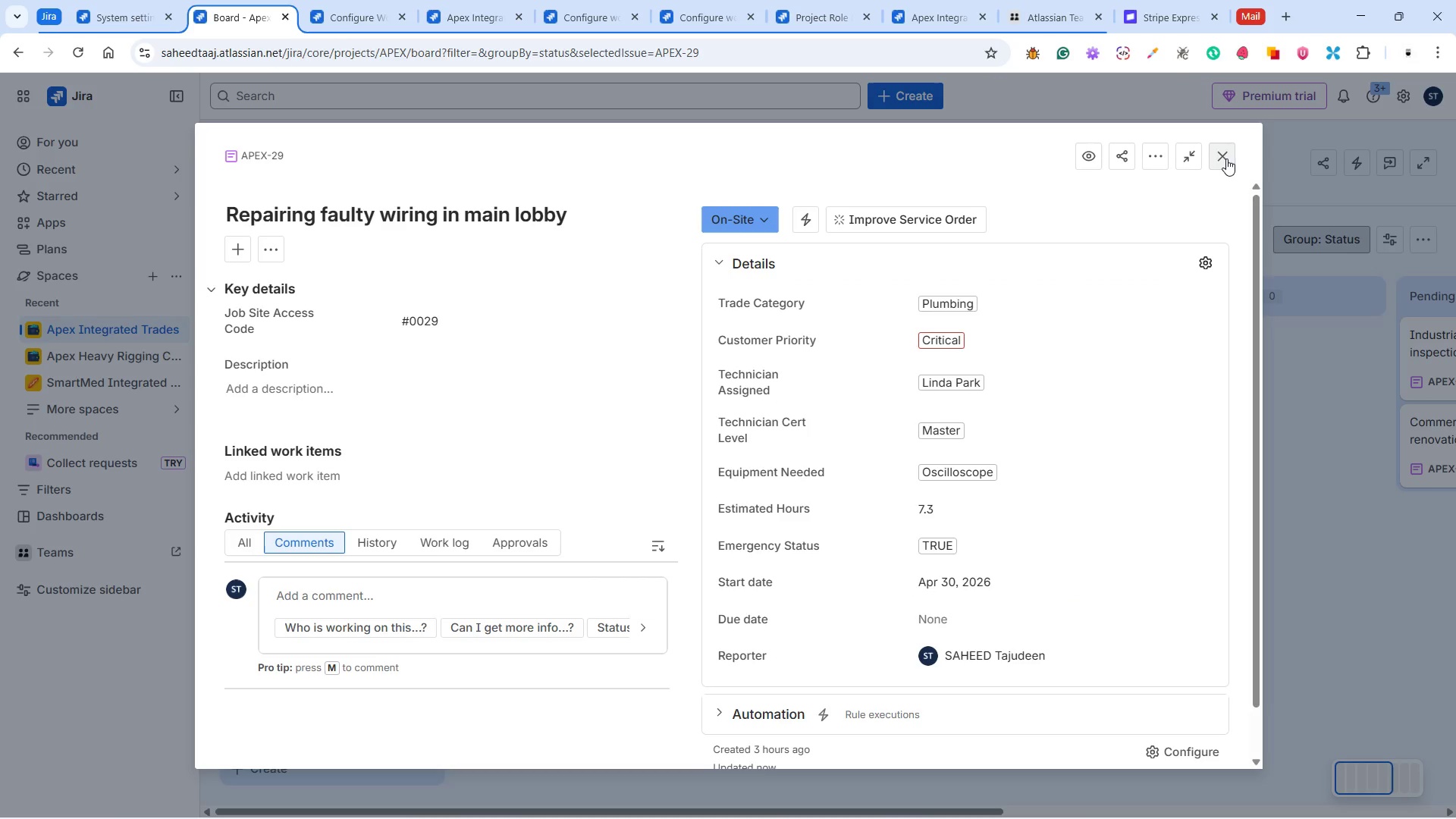 
left_click([1222, 154])
 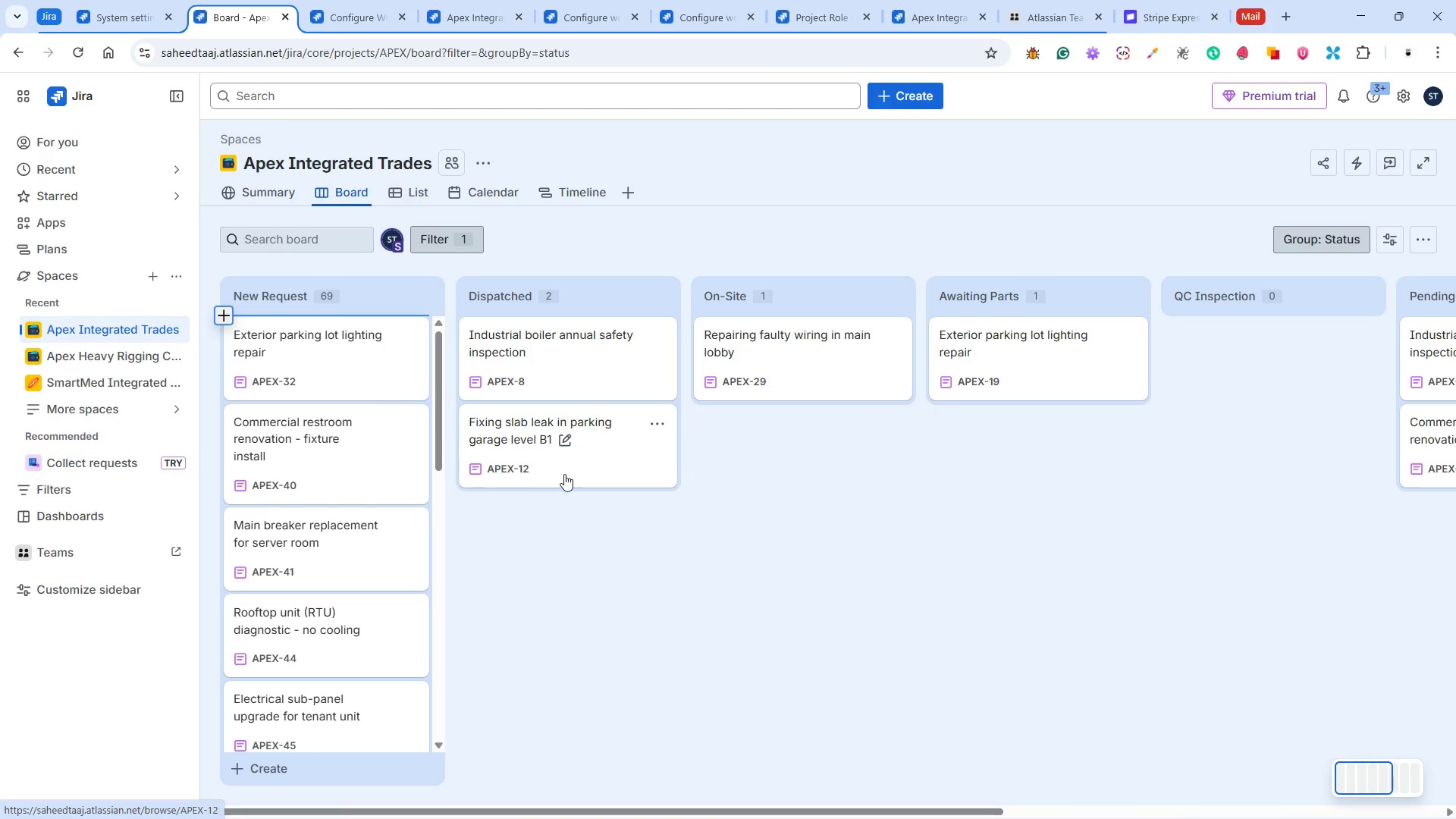 
scroll: coordinate [586, 474], scroll_direction: down, amount: 3.0
 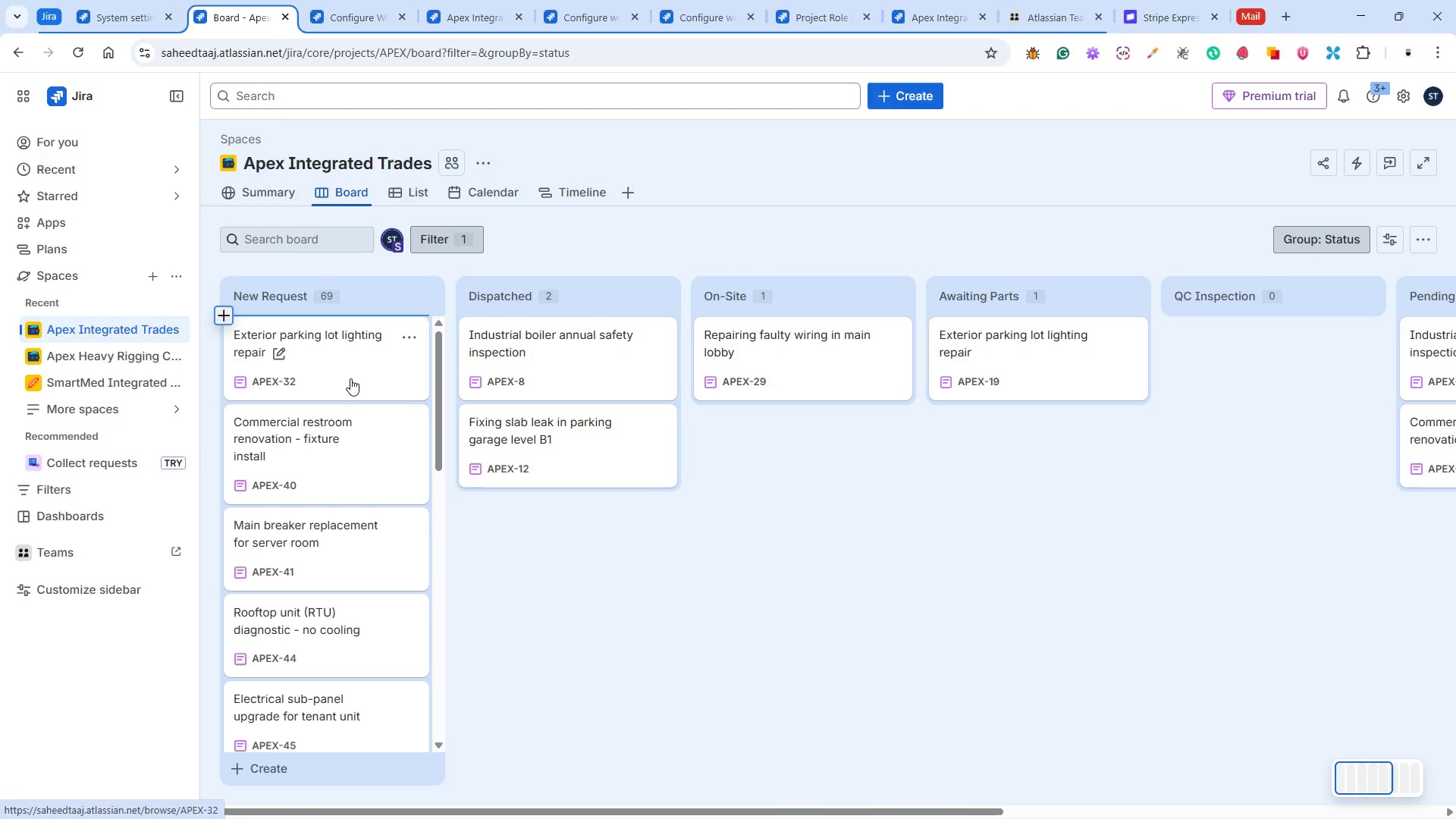 
wait(5.49)
 